 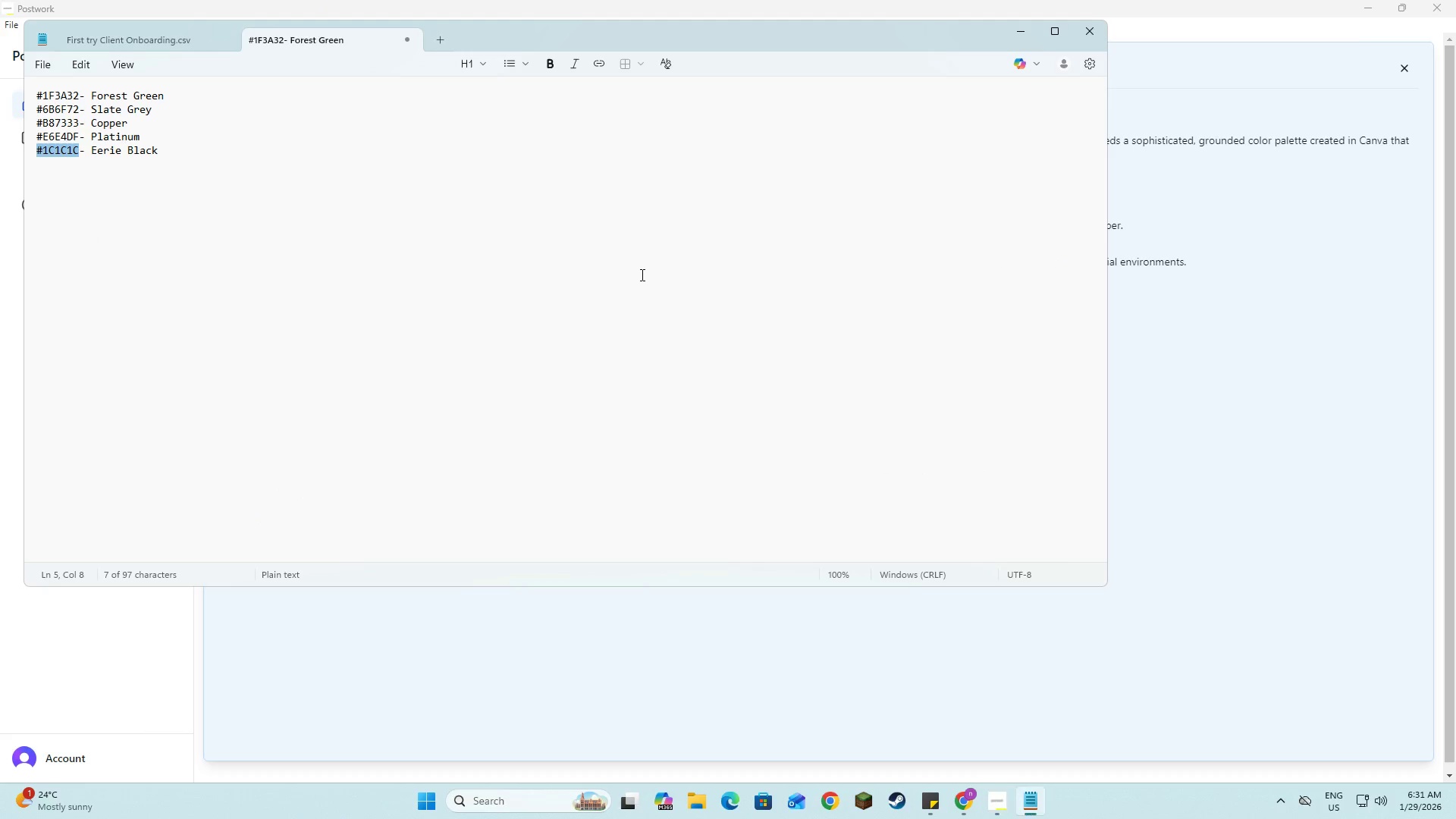 
key(Alt+Tab)
 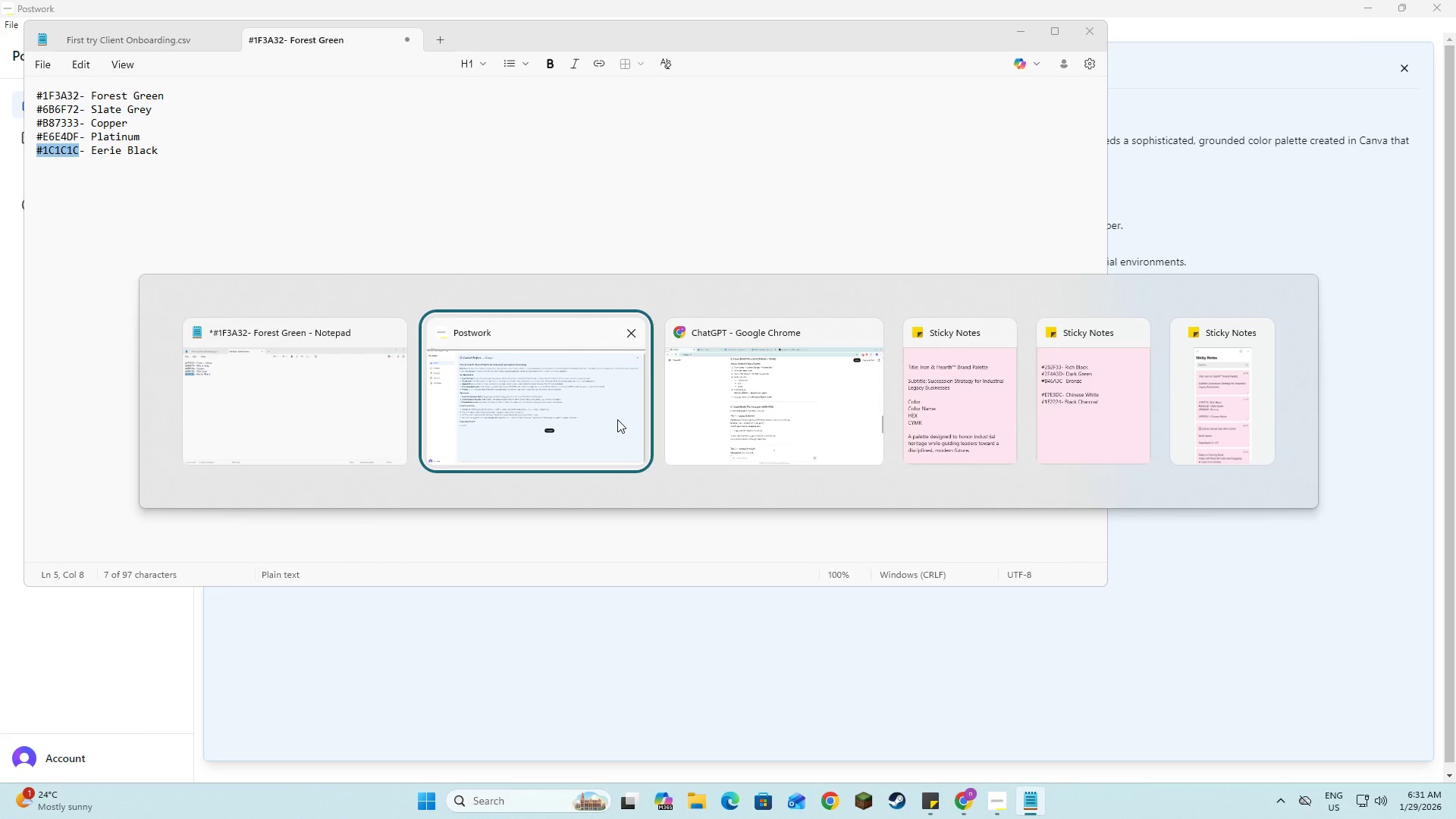 
left_click([736, 401])
 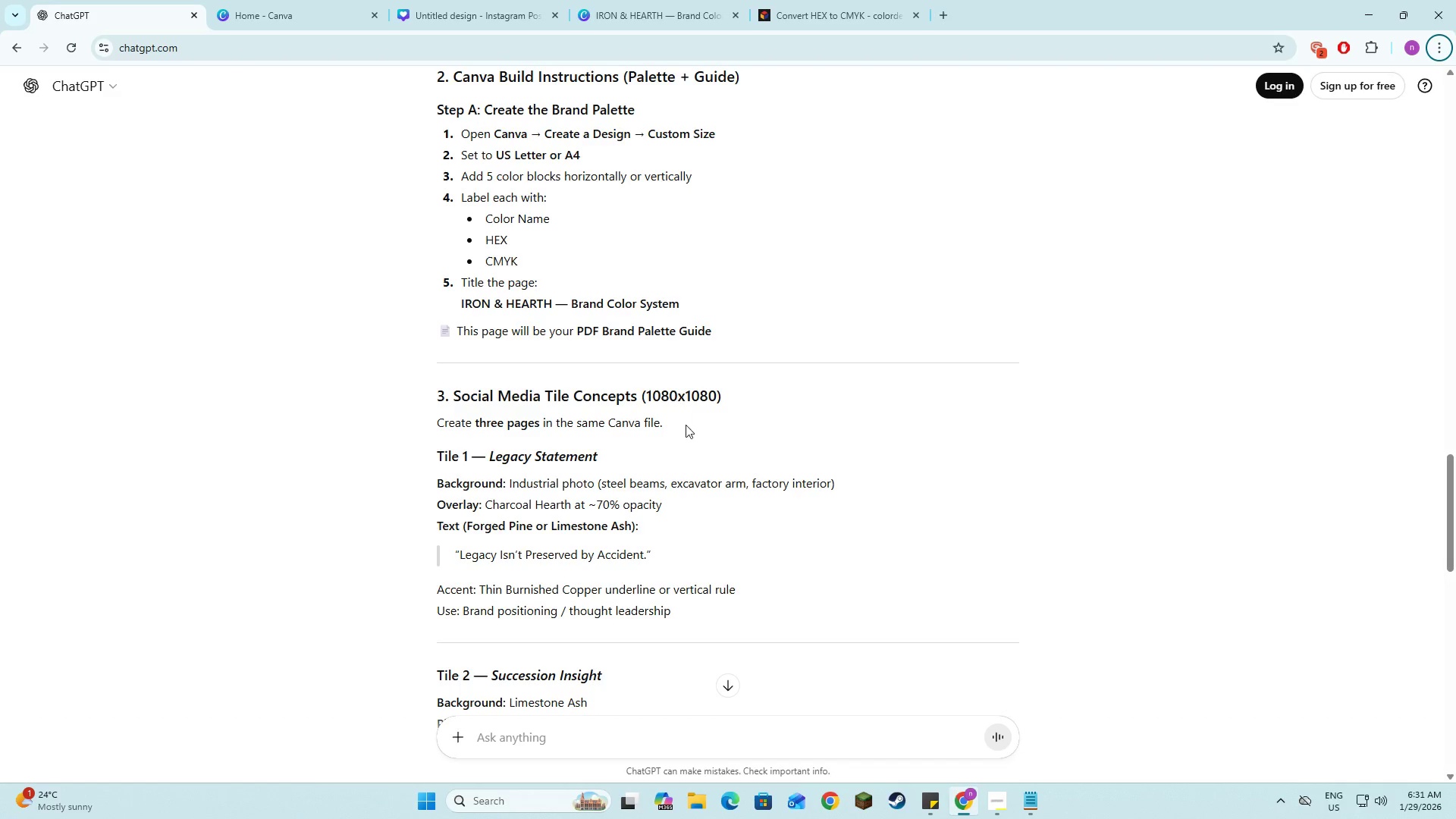 
wait(7.16)
 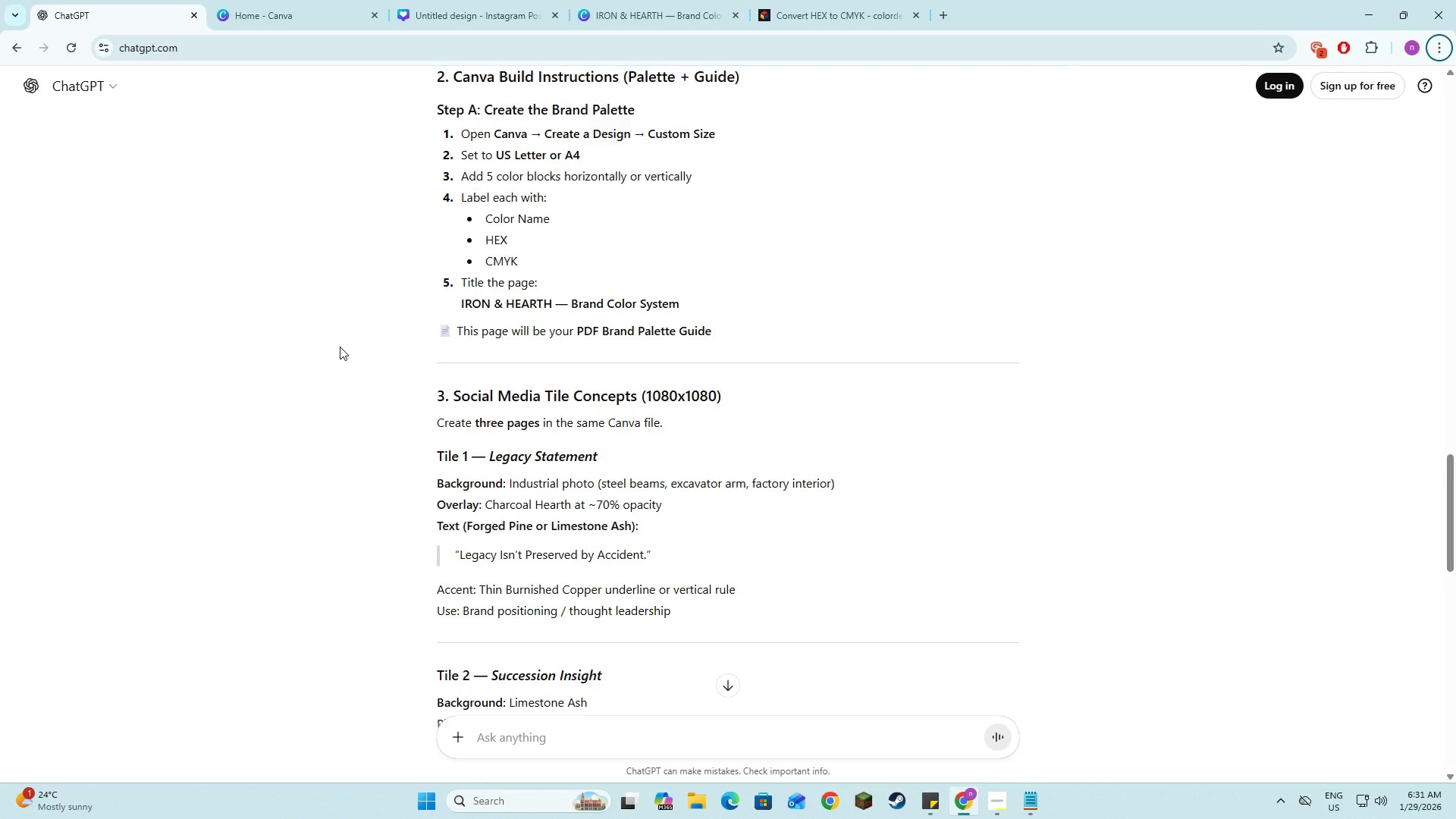 
left_click_drag(start_coordinate=[670, 485], to_coordinate=[742, 491])
 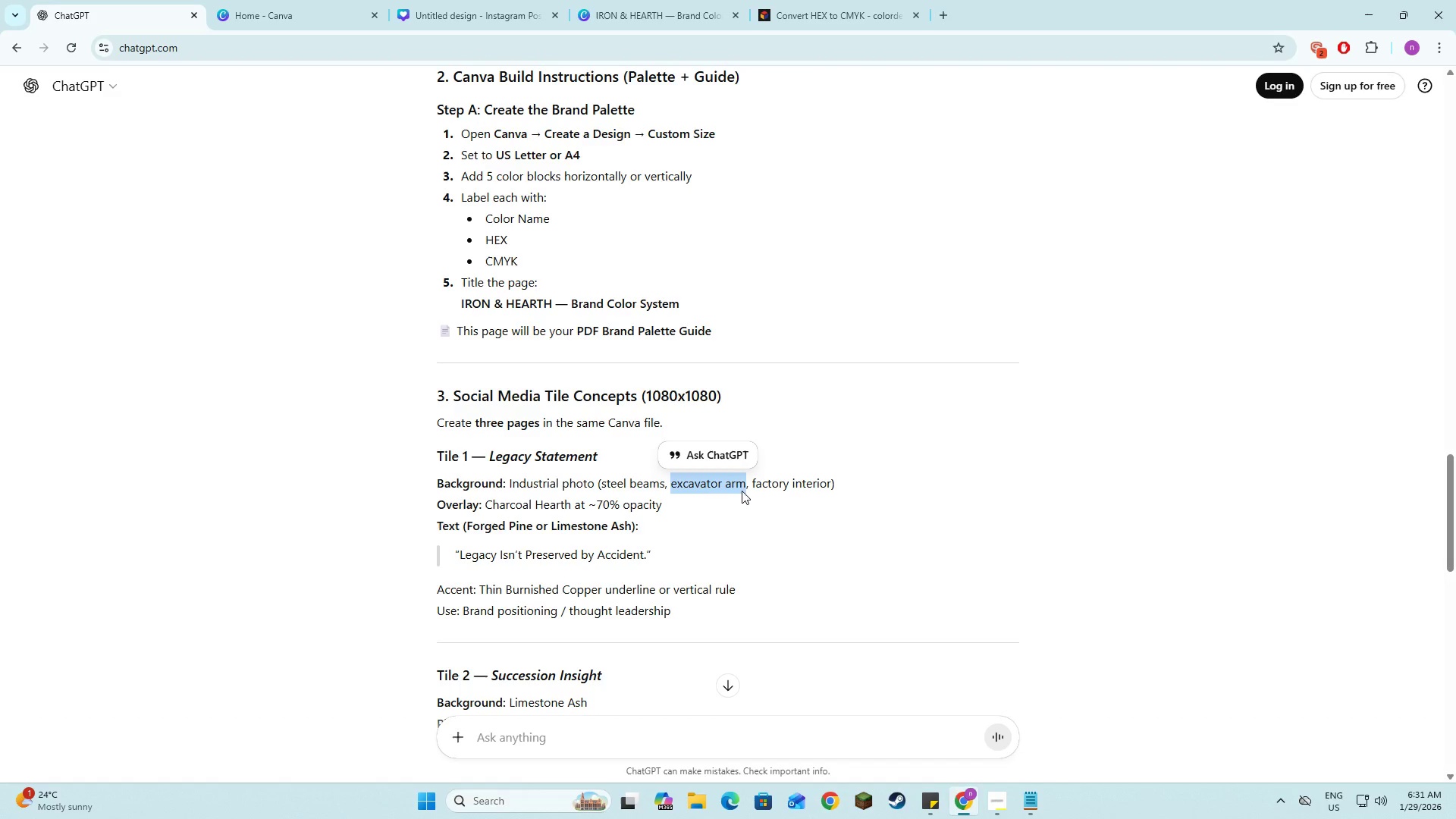 
key(Control+C)
 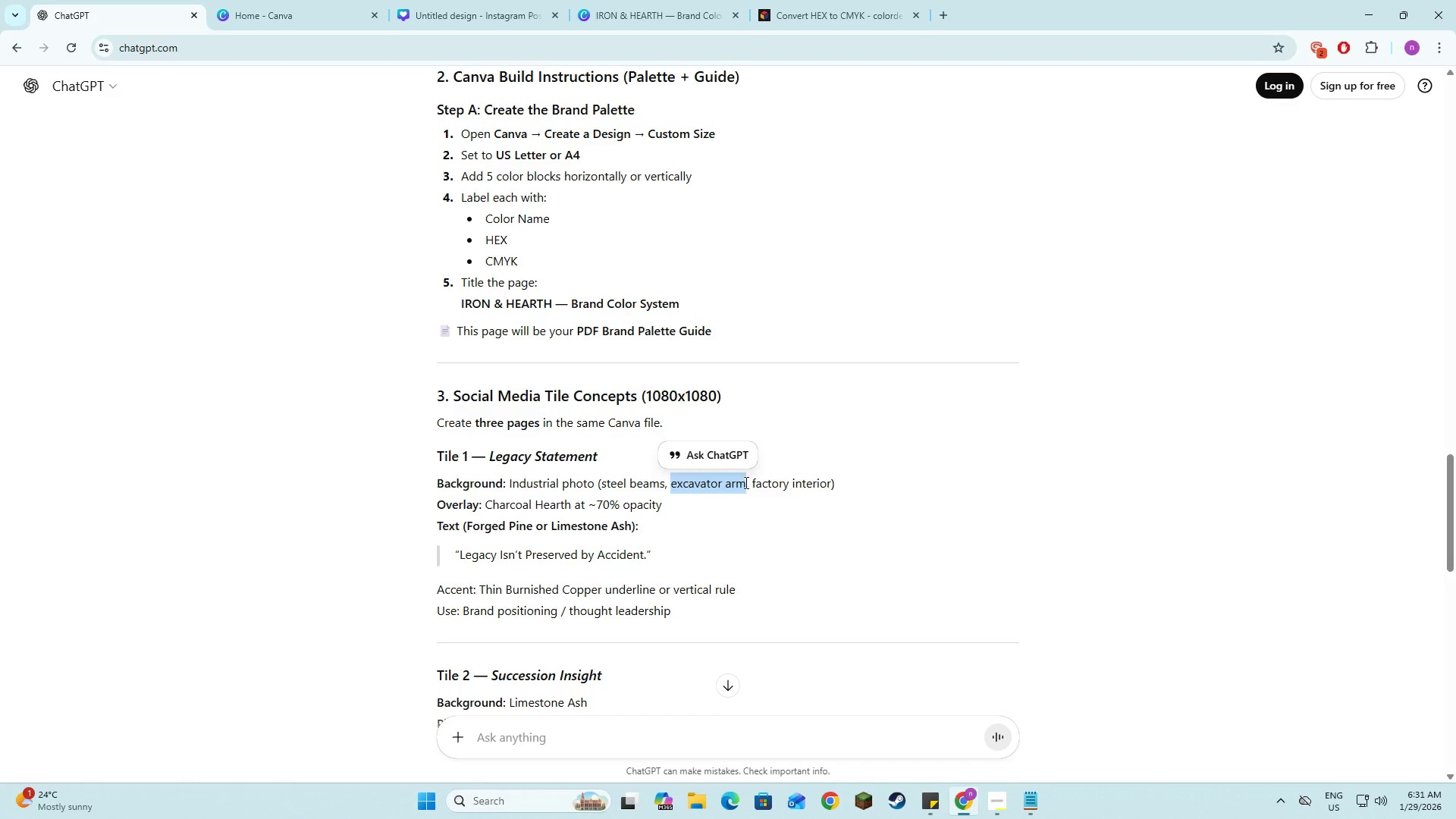 
key(Control+C)
 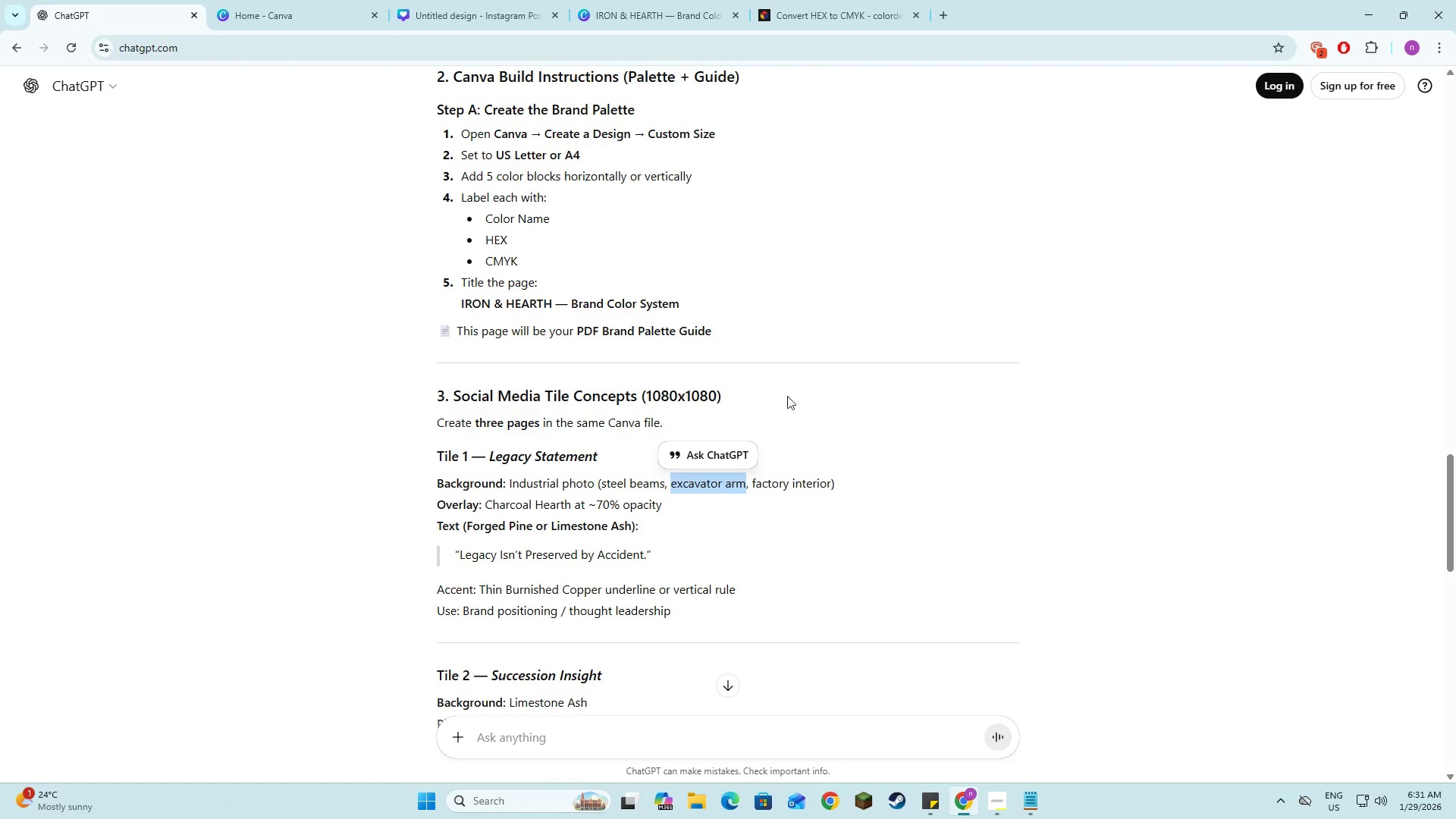 
key(Control+C)
 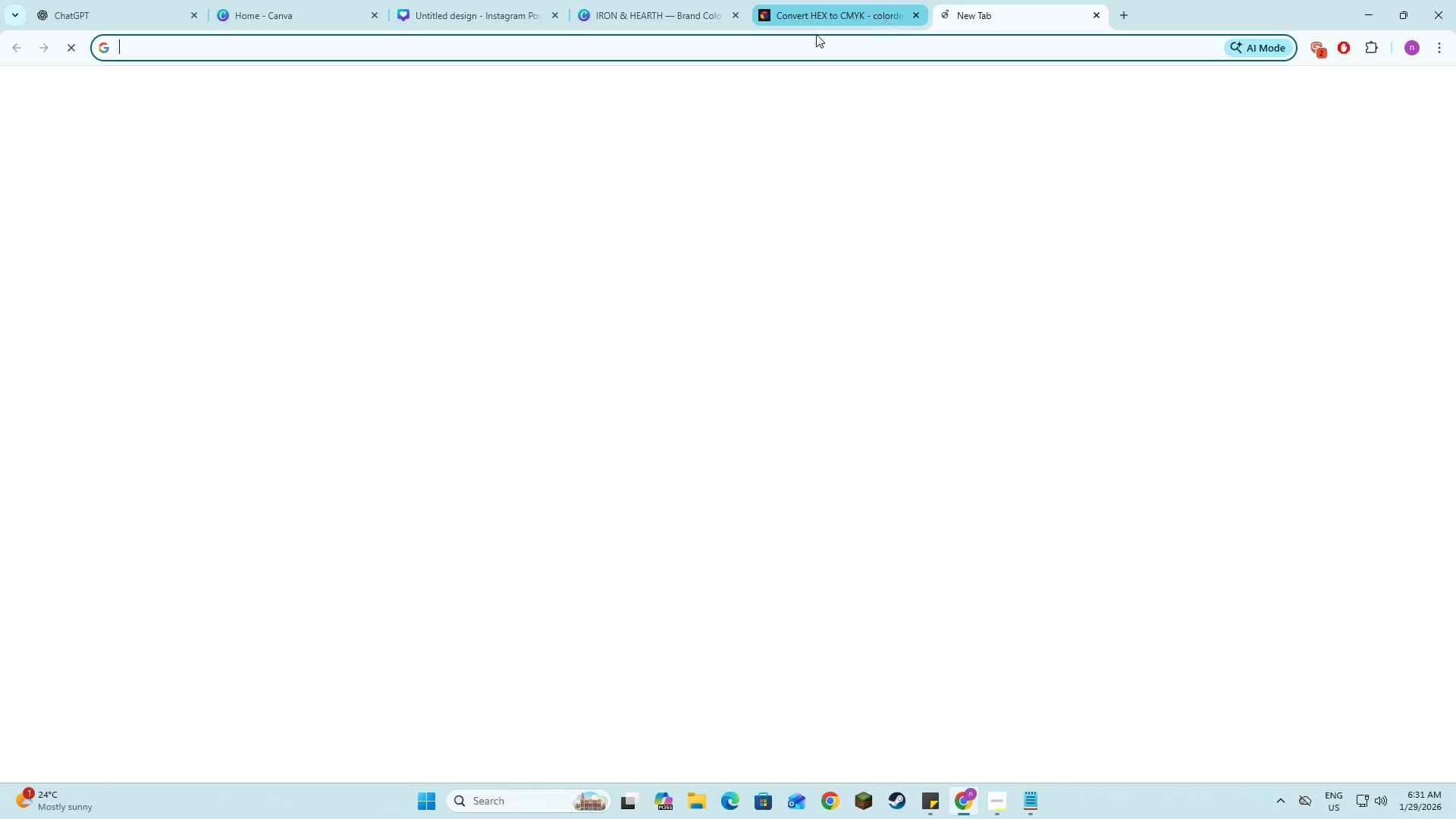 
left_click([790, 37])
 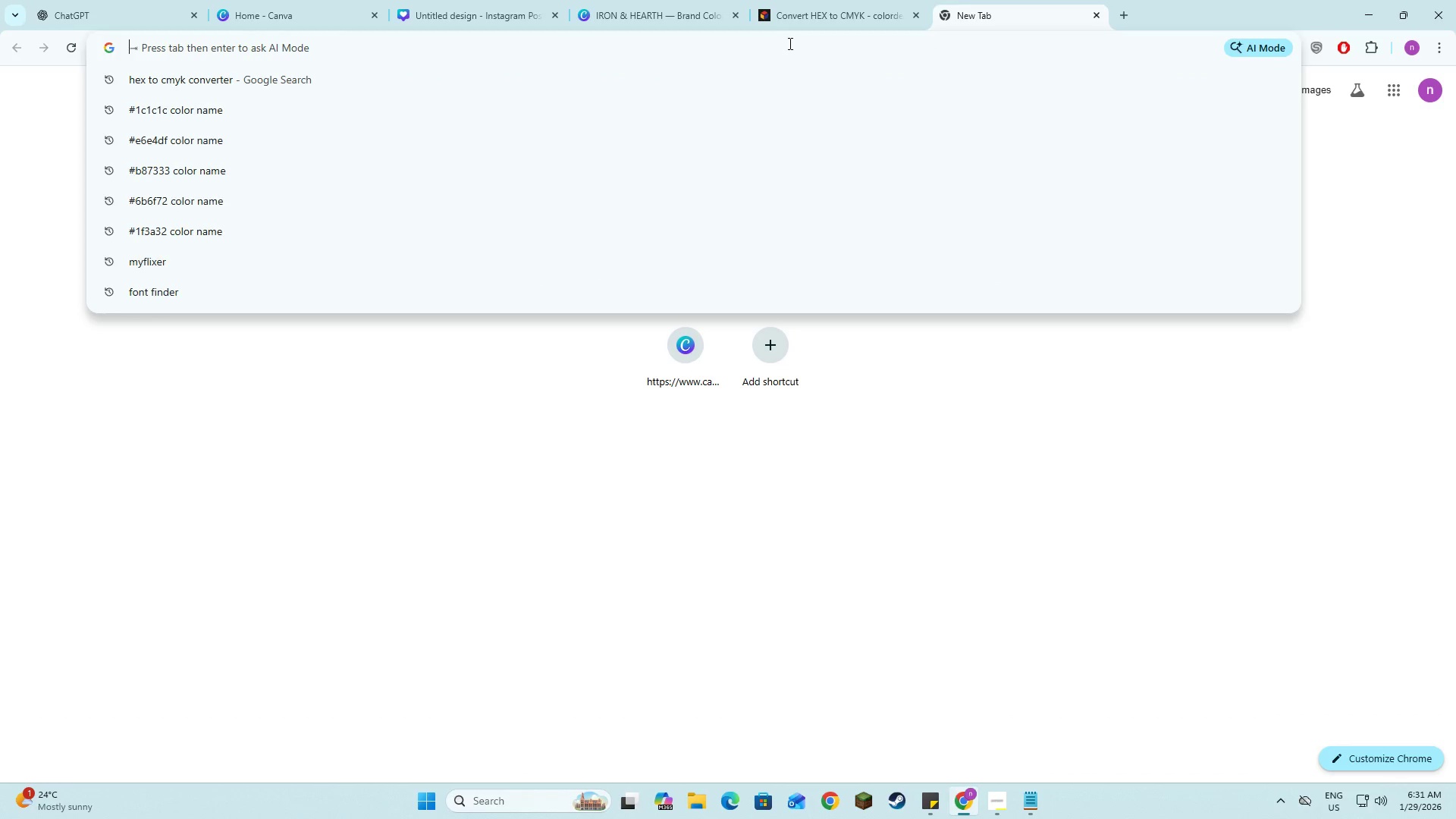 
key(Control+V)
 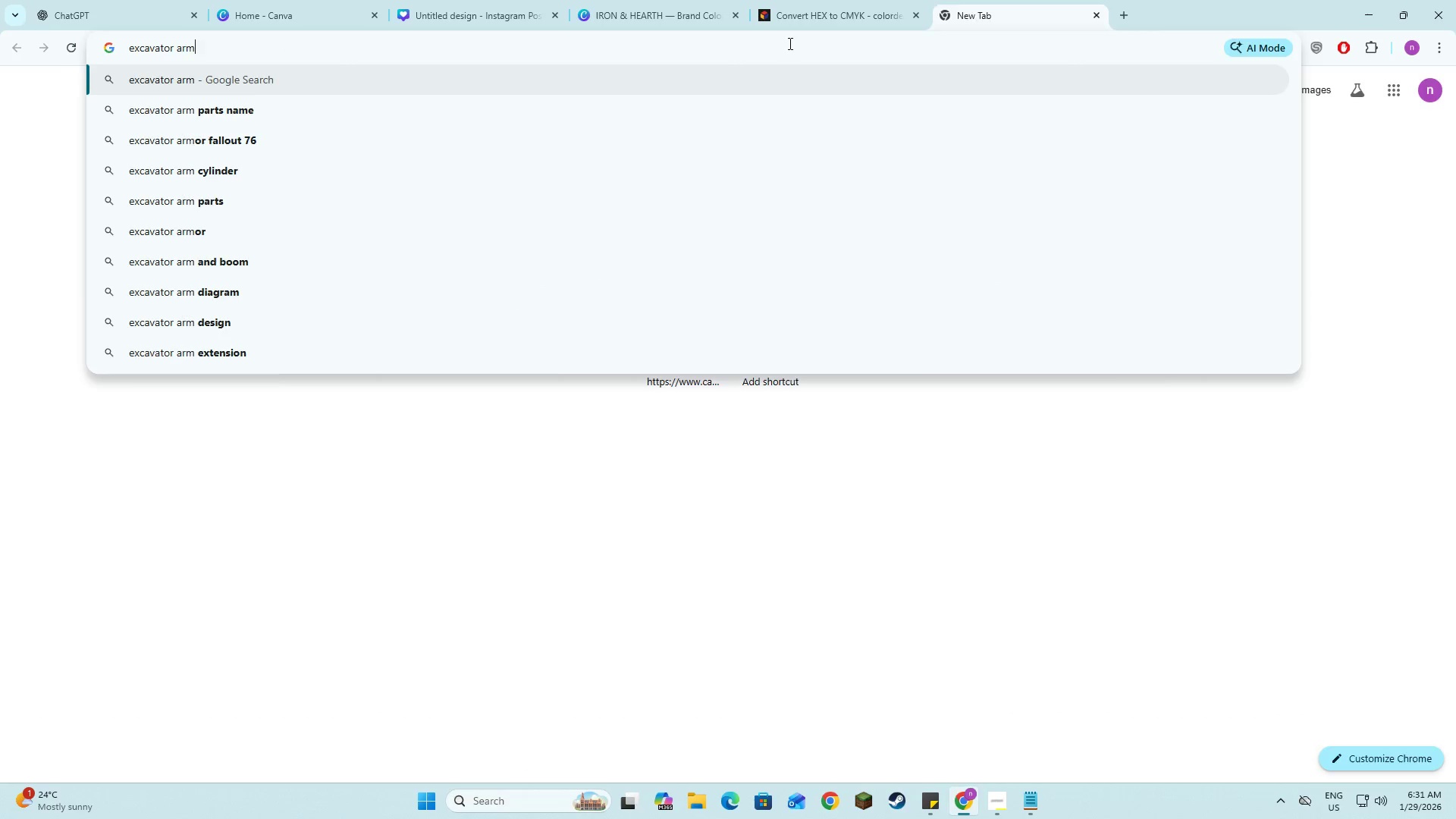 
key(NumpadEnter)
 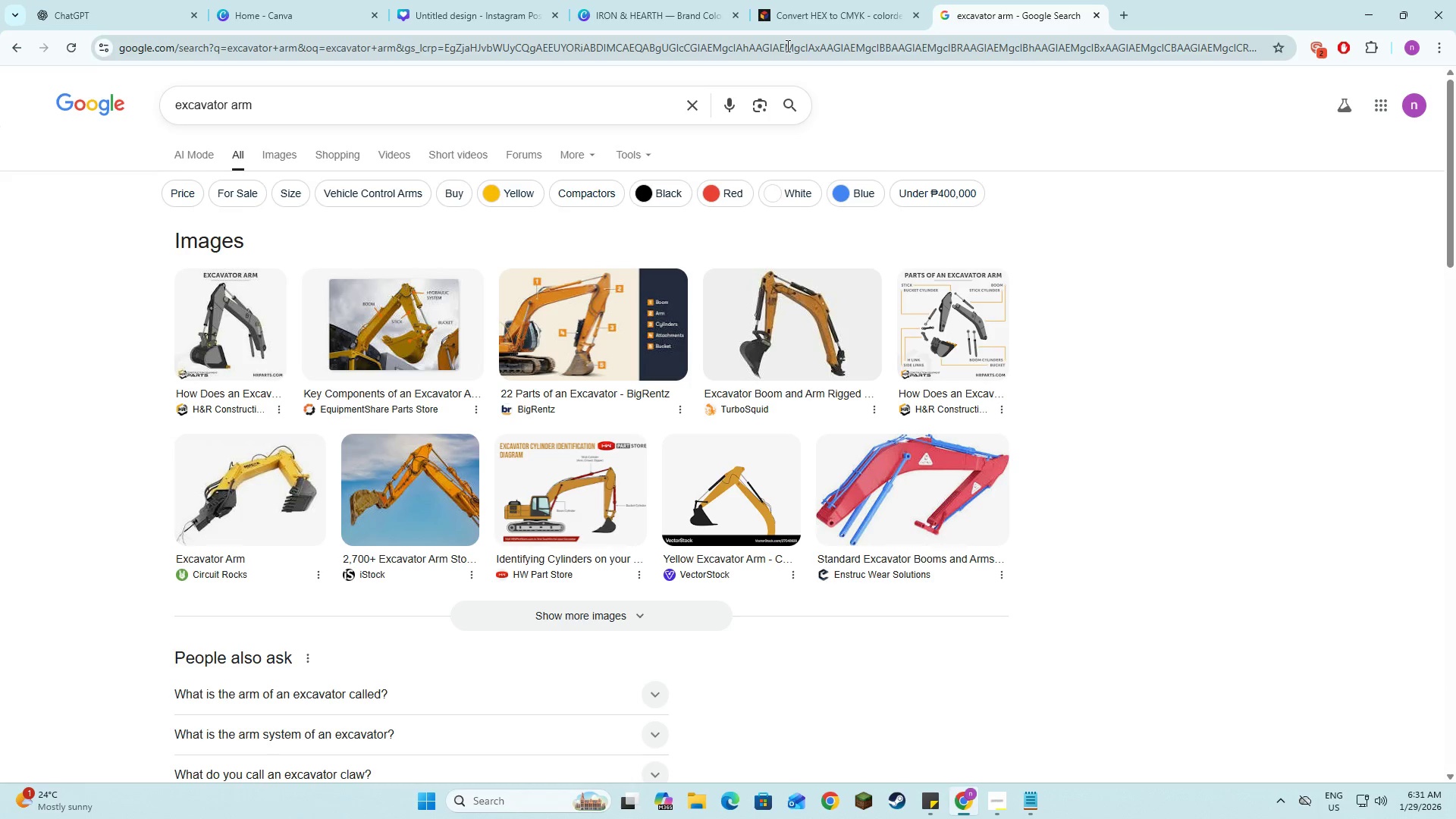 
left_click([287, 1])
 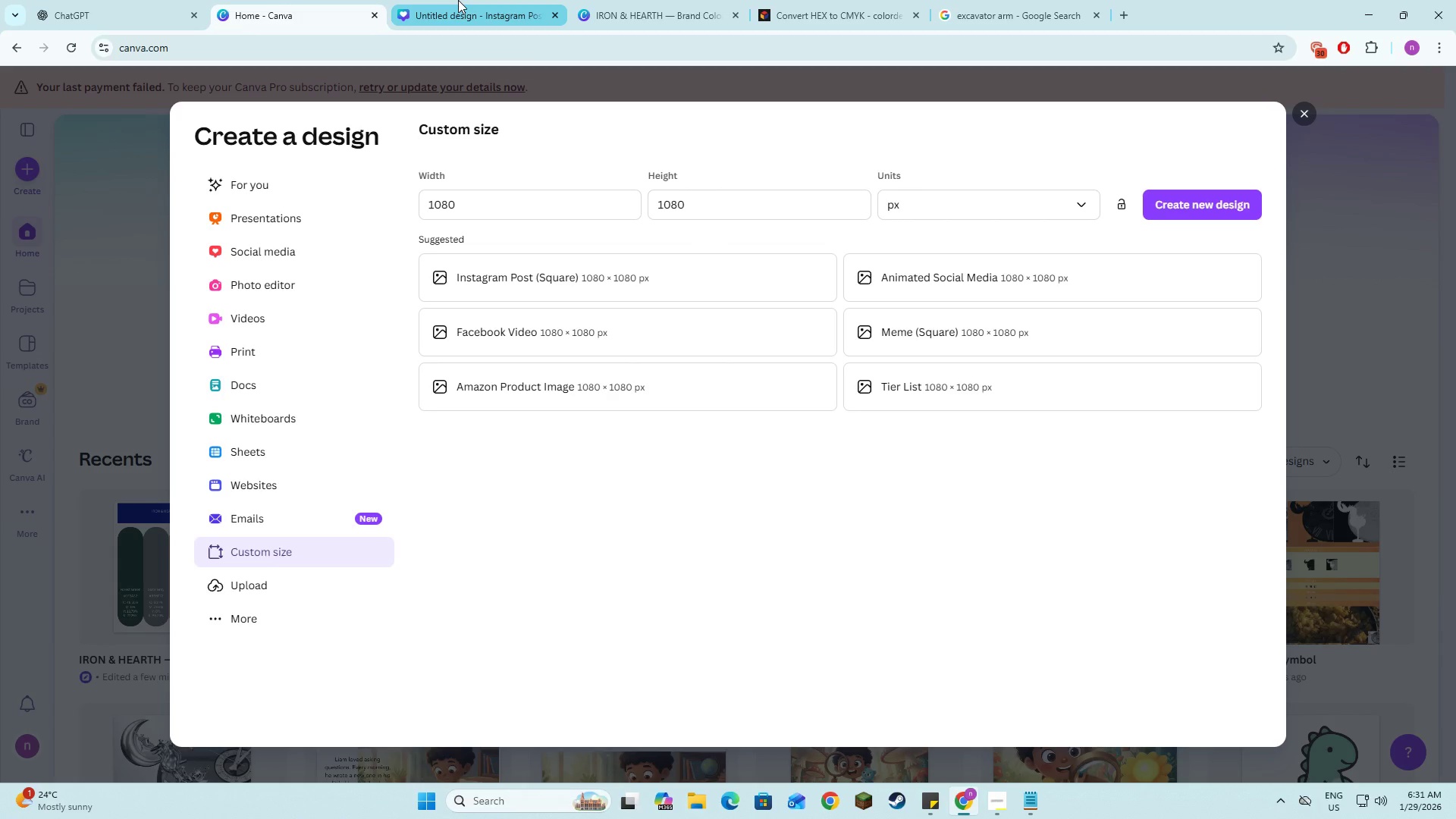 
left_click([458, 0])
 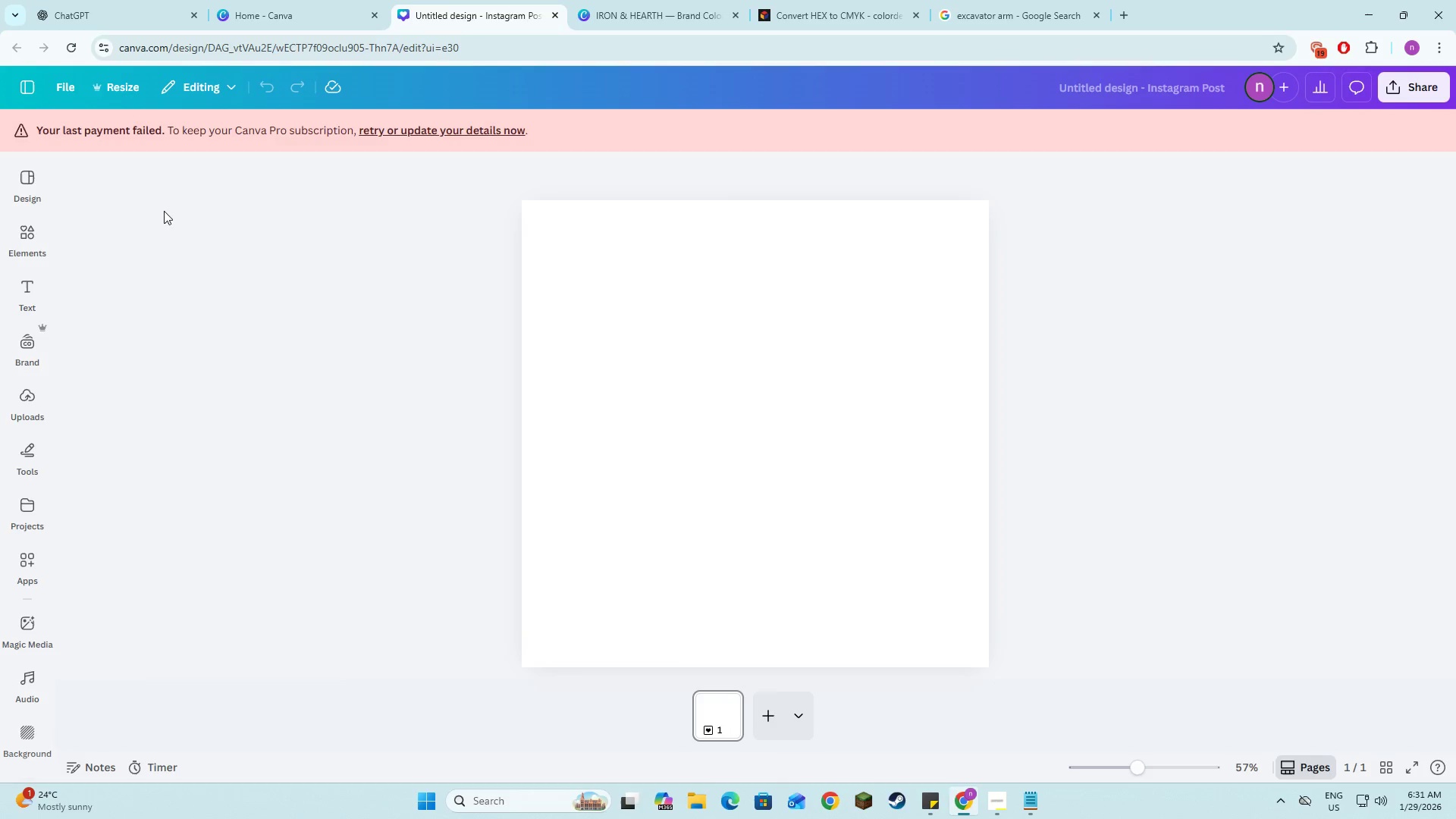 
left_click([29, 234])
 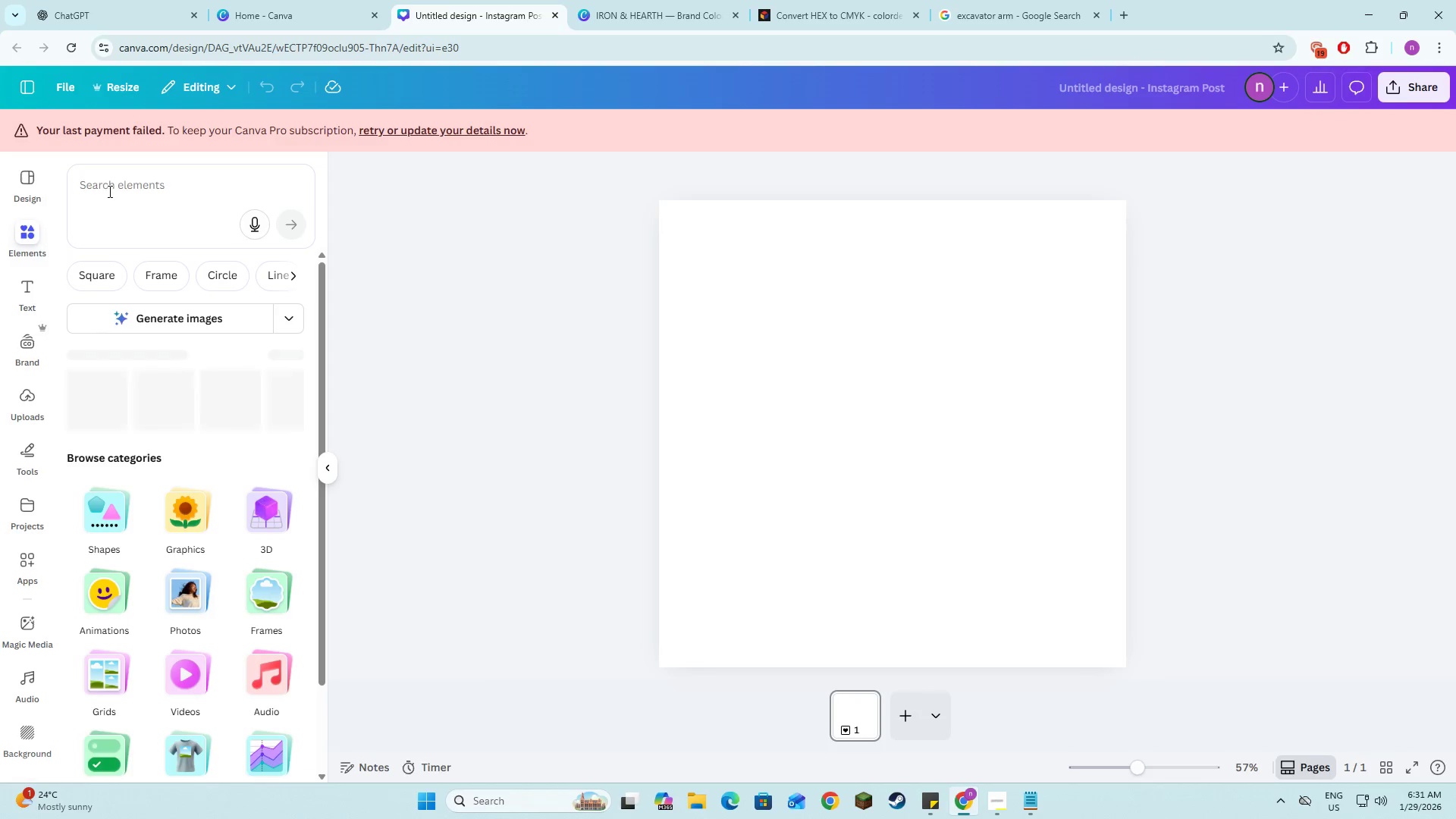 
left_click([108, 191])
 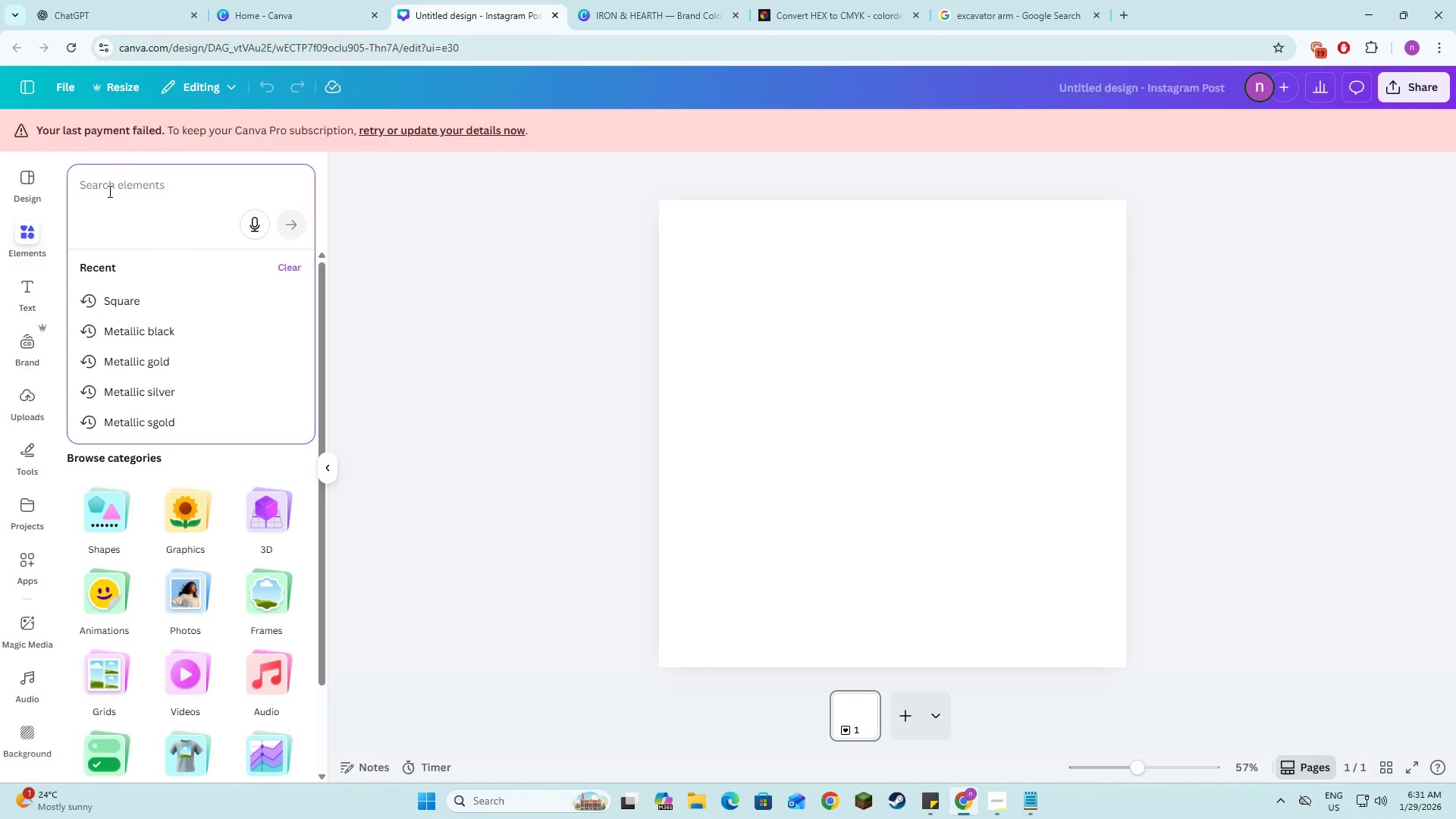 
key(Control+V)
 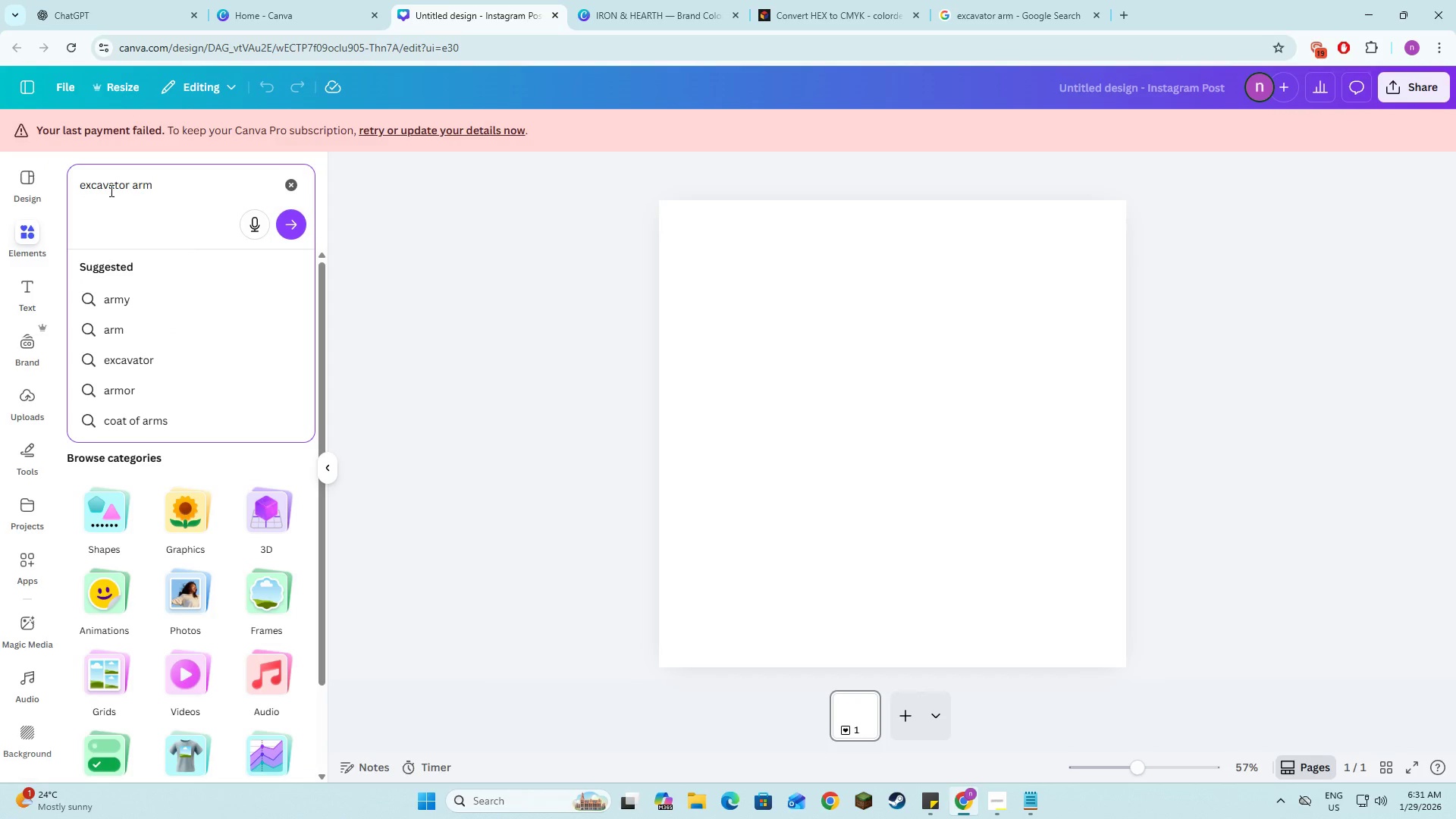 
key(NumpadEnter)
 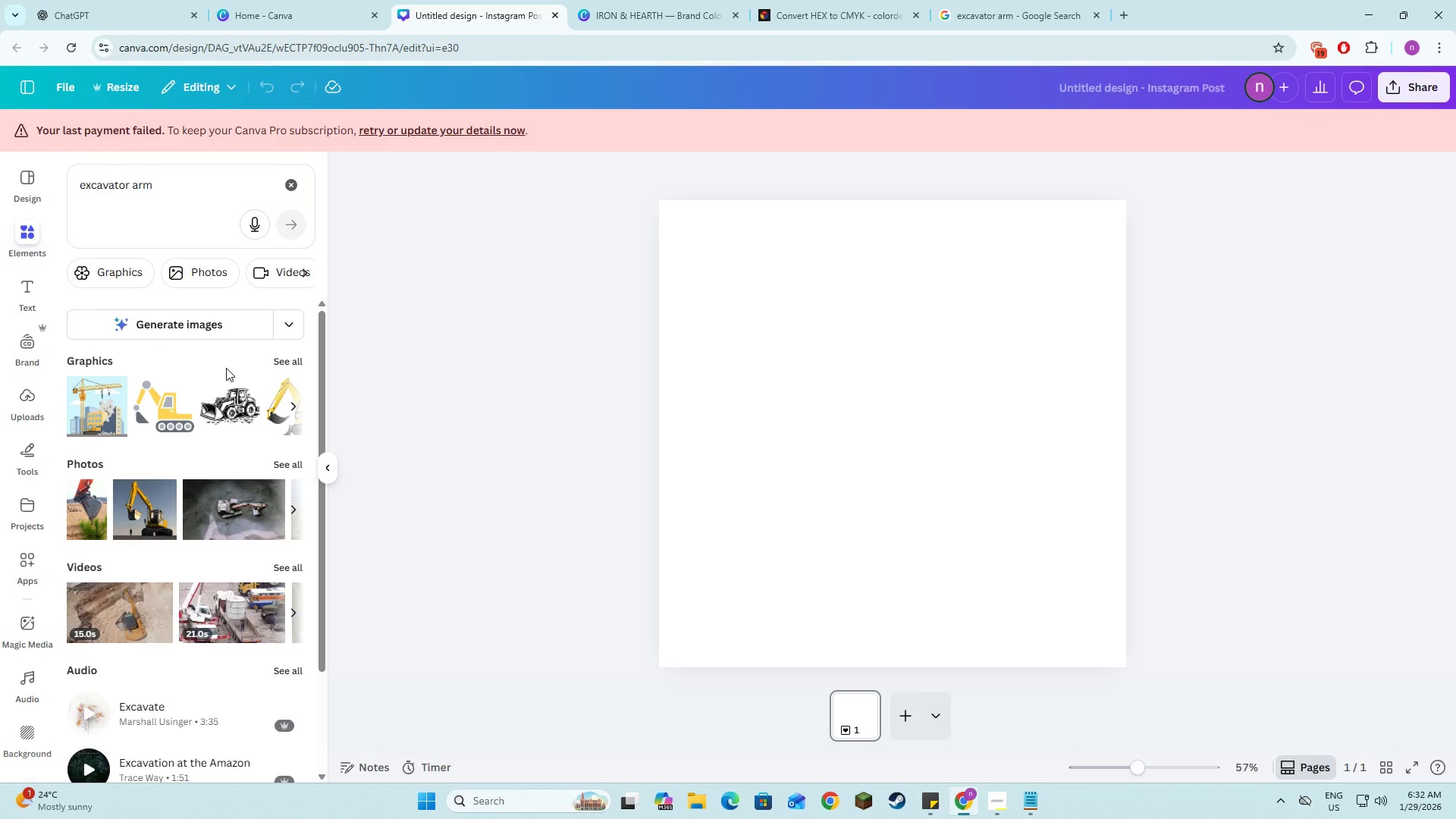 
left_click([280, 463])
 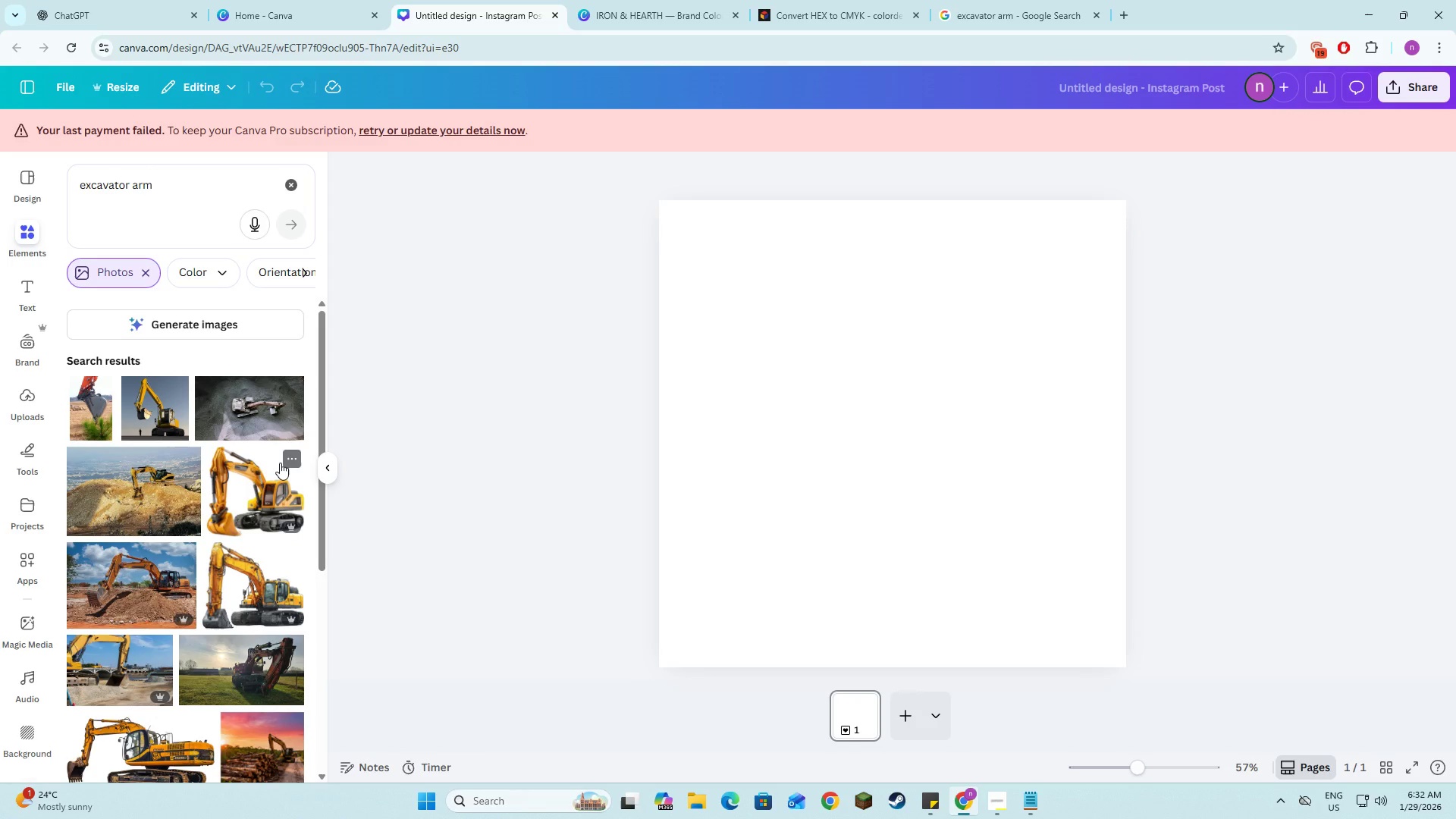 
scroll: coordinate [213, 445], scroll_direction: down, amount: 9.0
 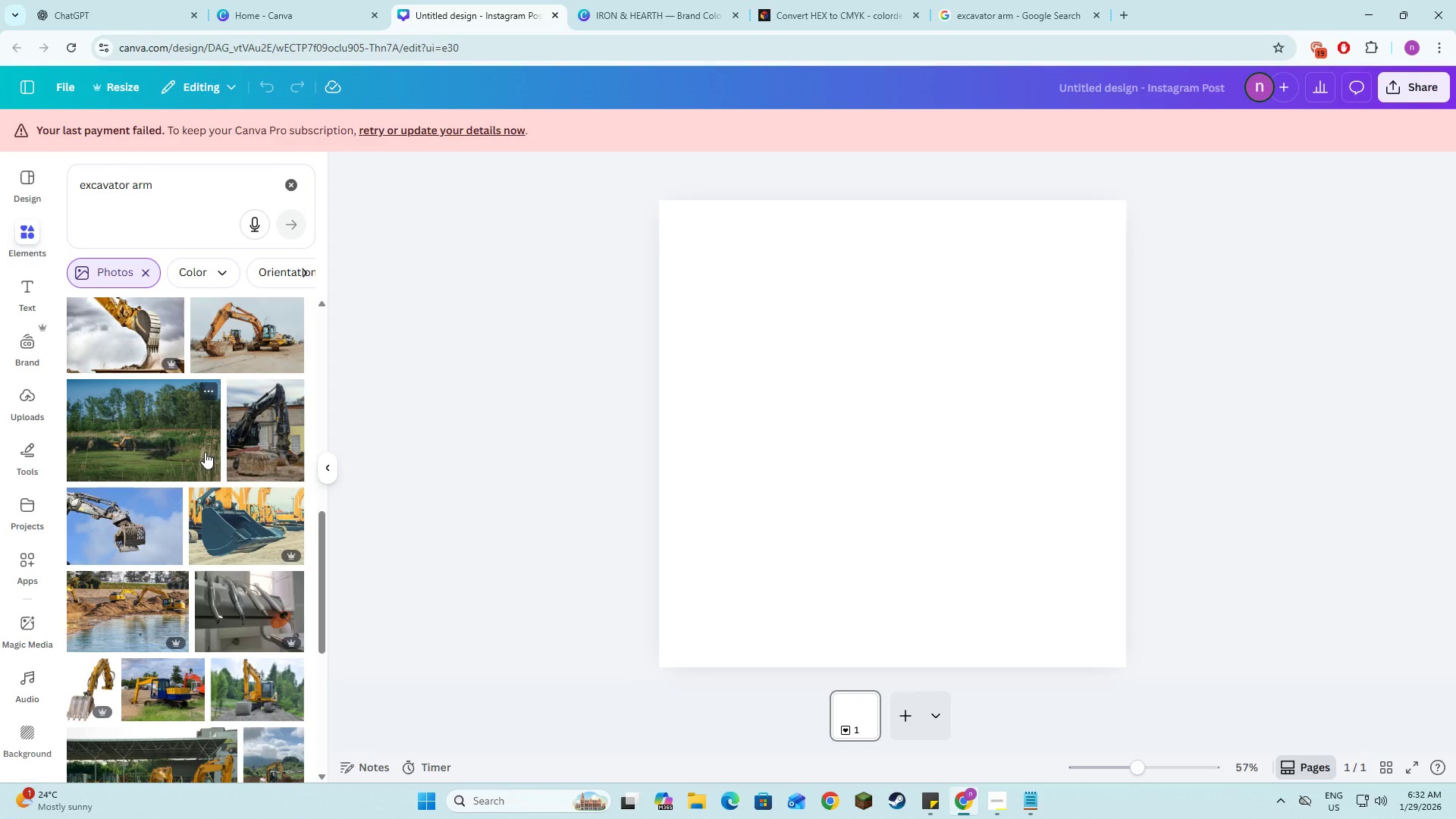 
scroll: coordinate [198, 574], scroll_direction: down, amount: 6.0
 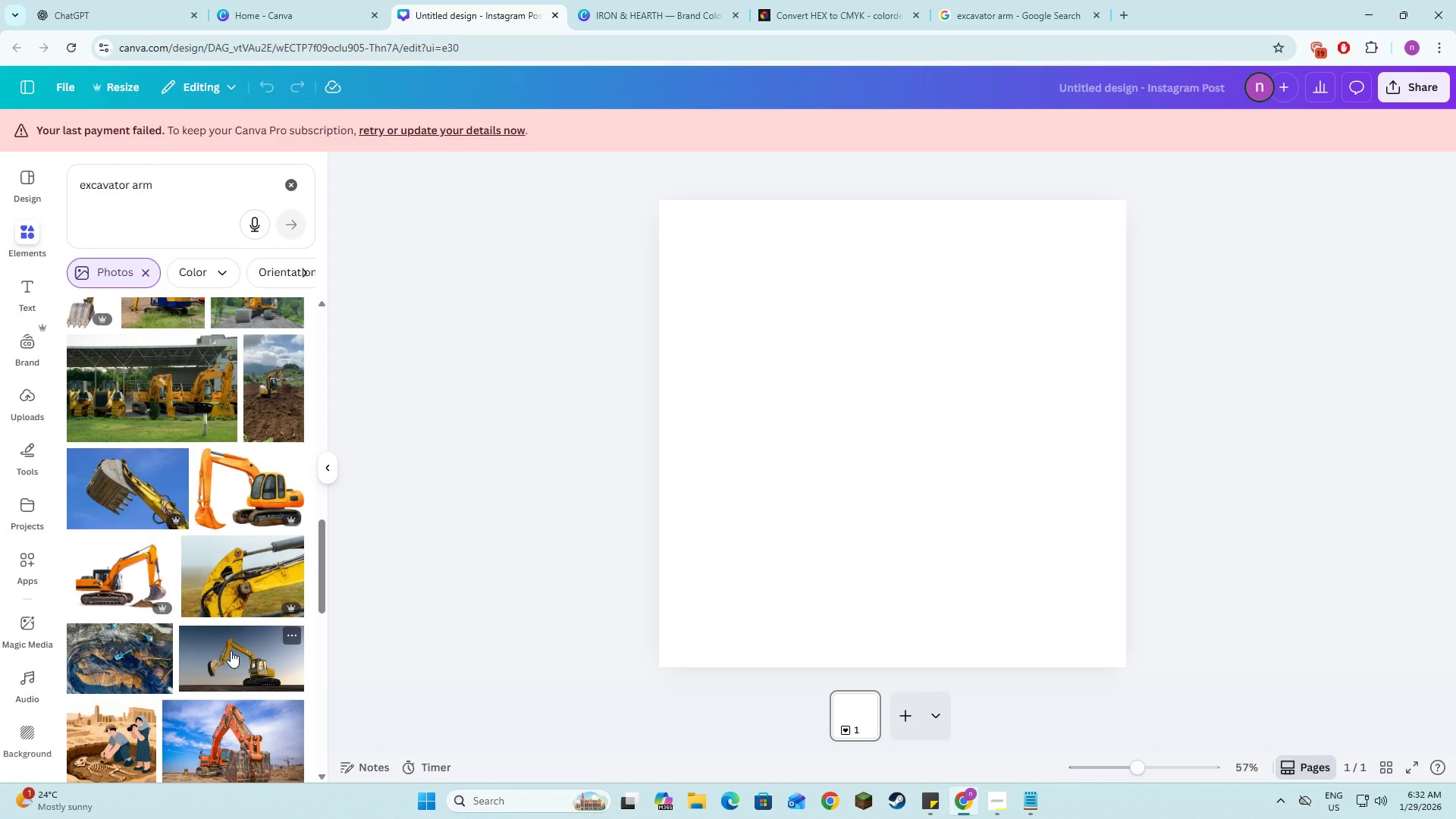 
left_click([233, 661])
 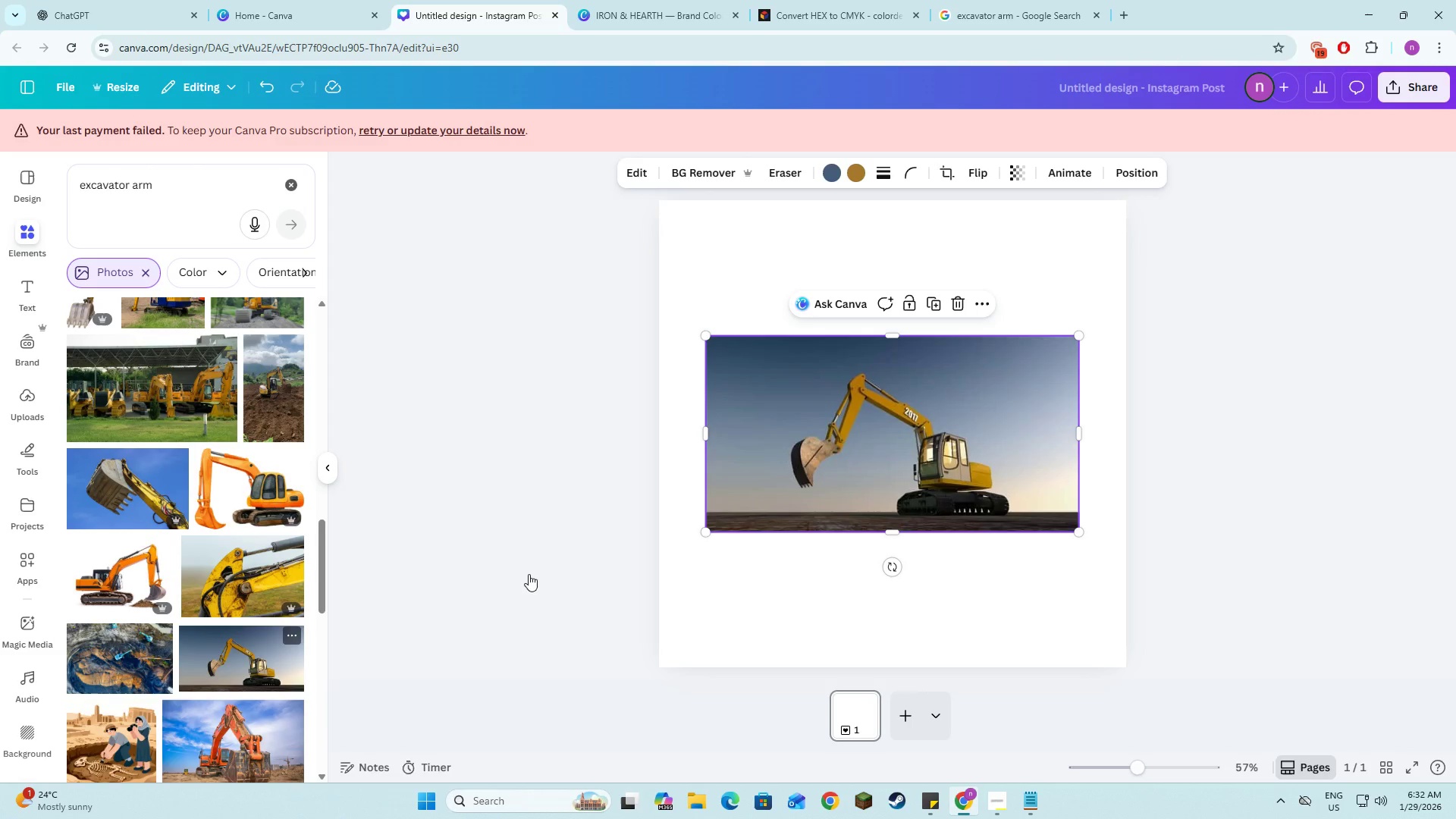 
left_click([529, 574])
 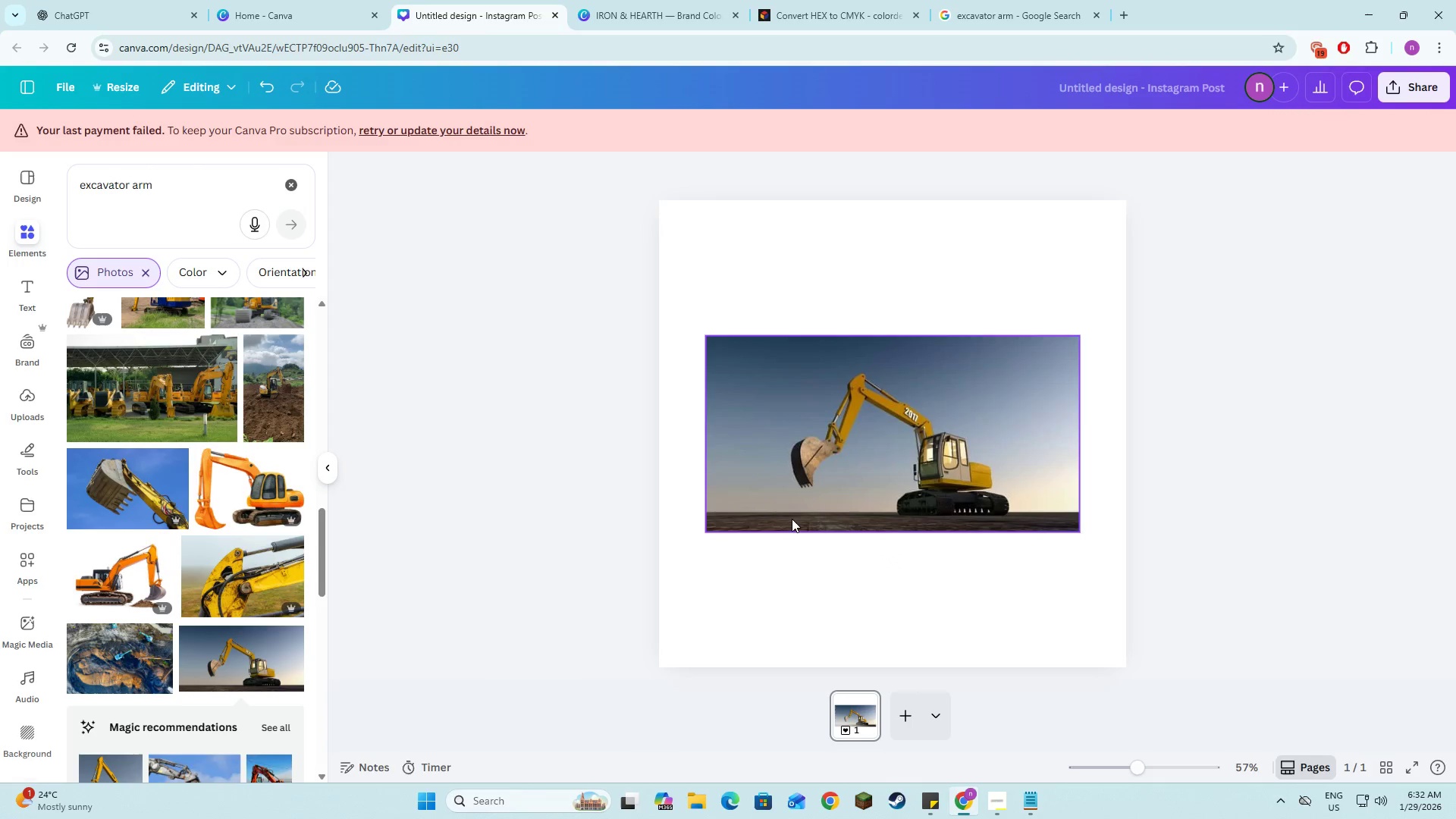 
left_click([793, 517])
 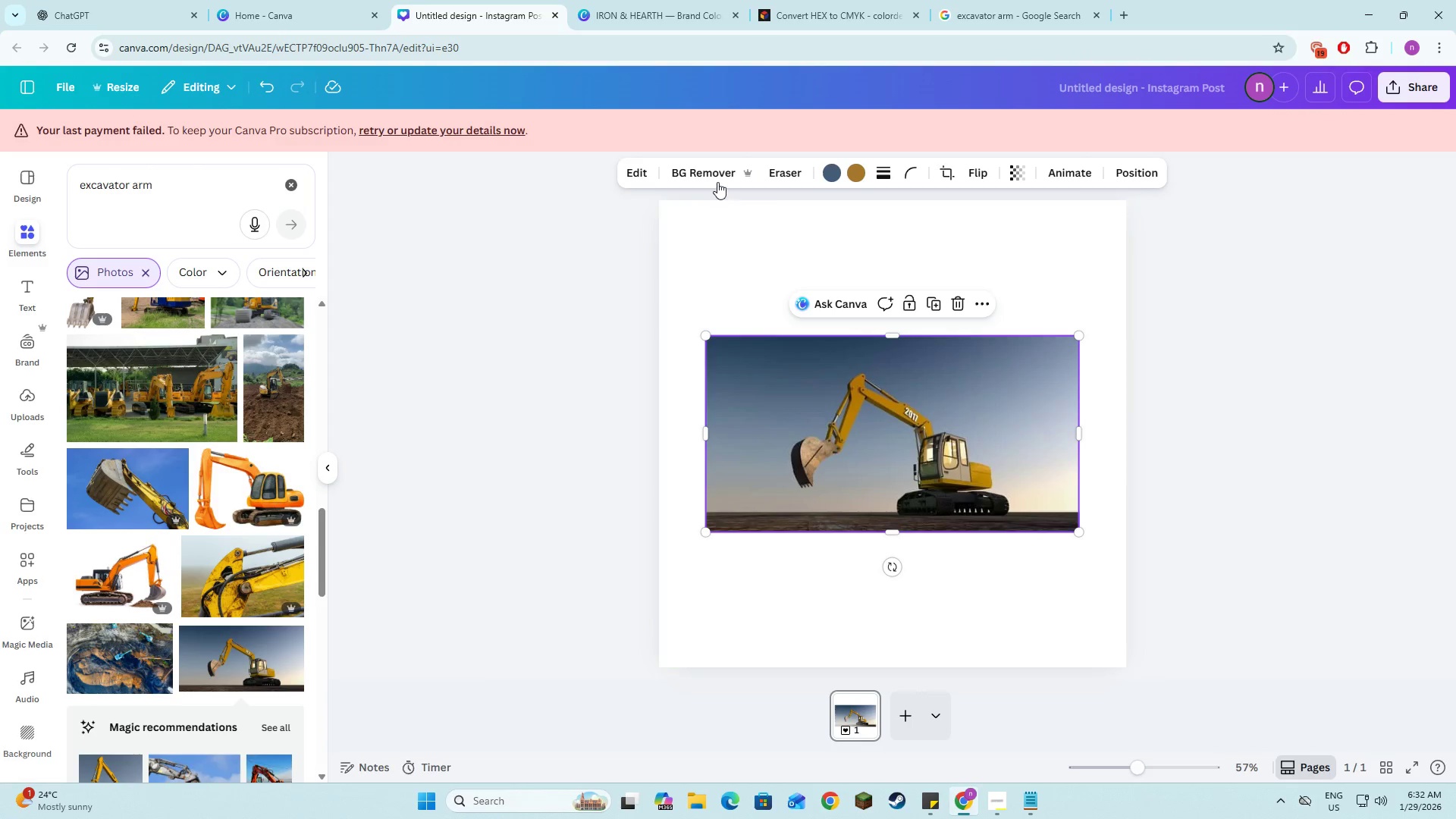 
left_click([717, 178])
 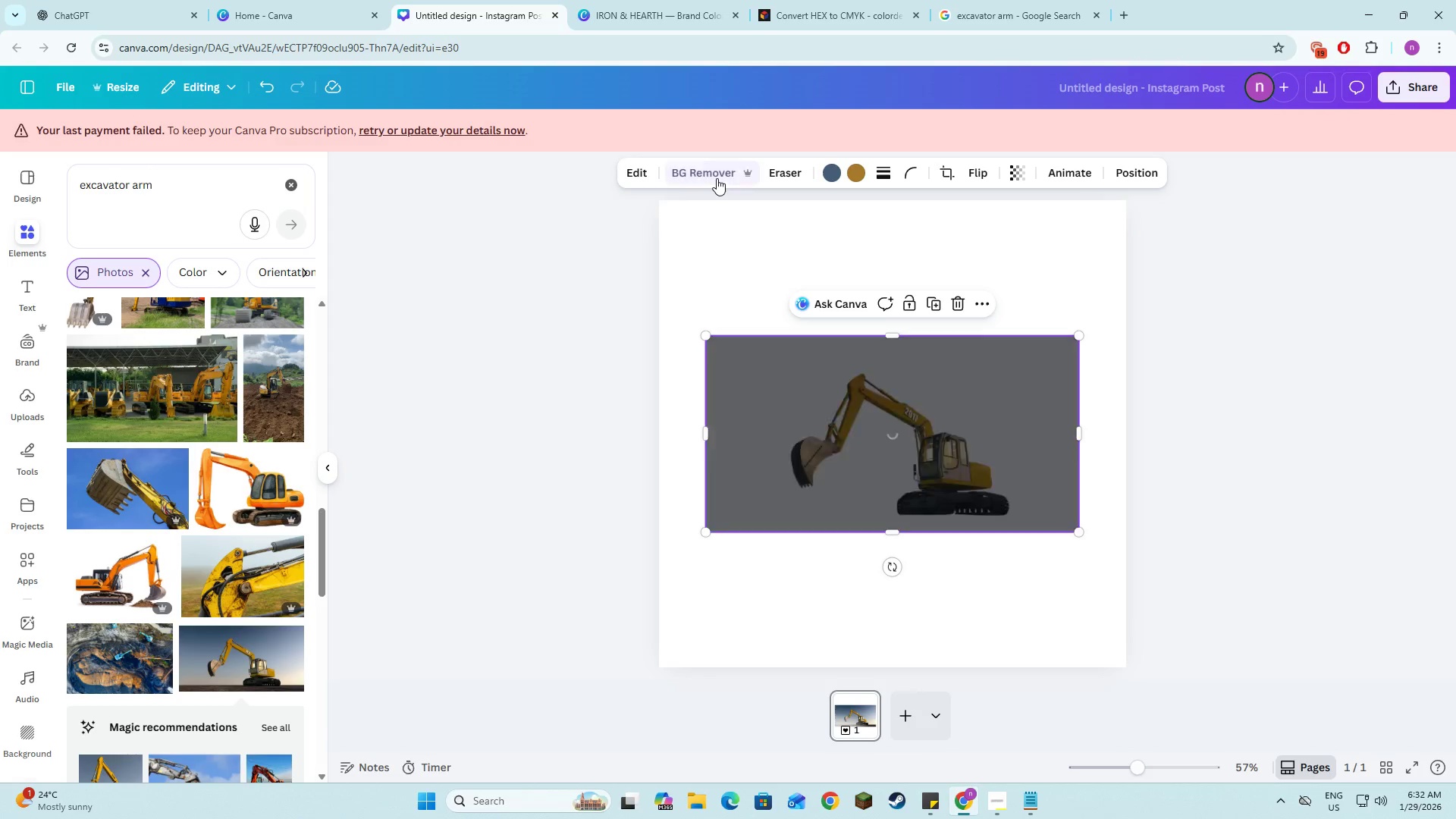 
left_click([726, 271])
 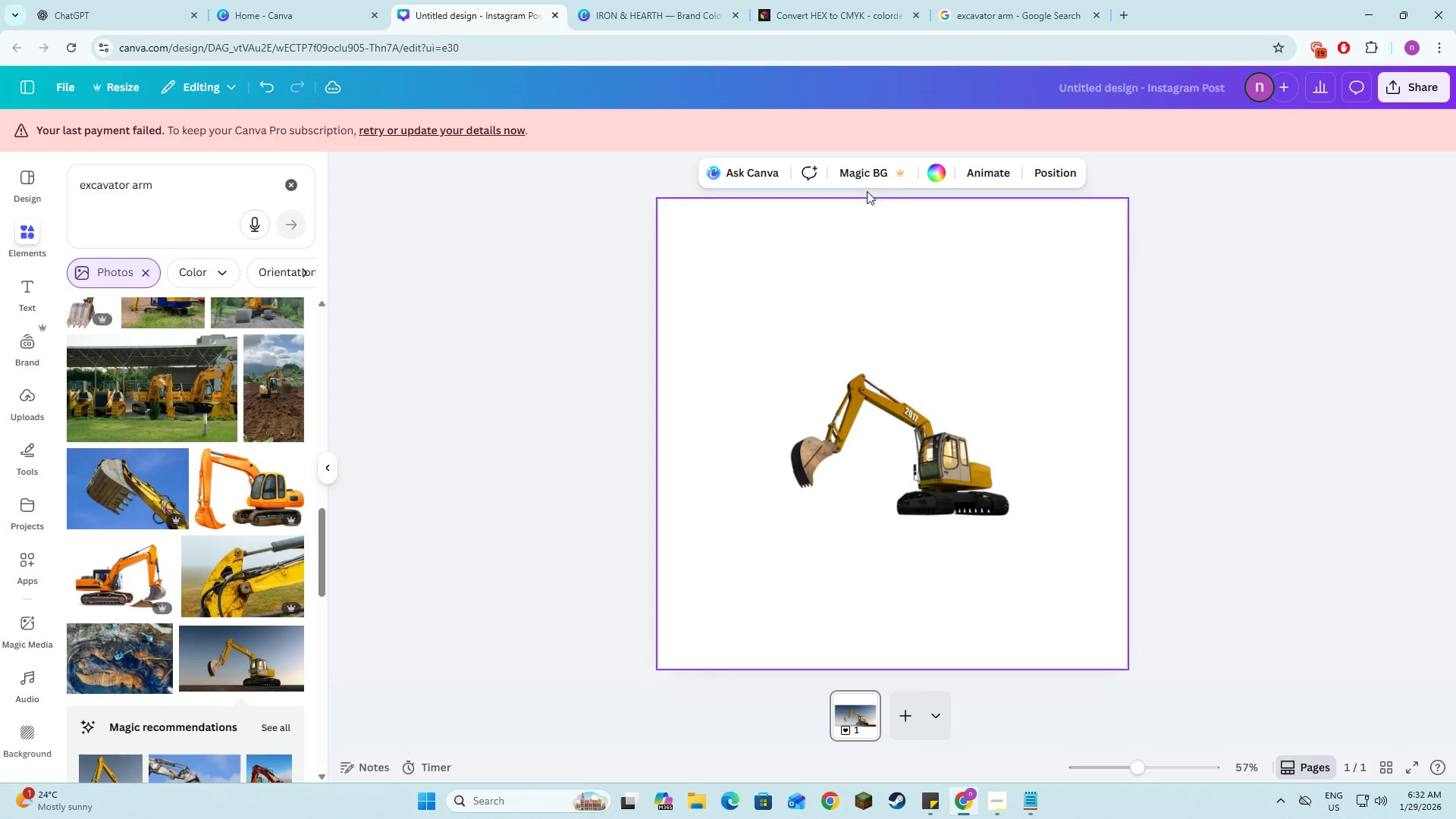 
left_click([928, 173])
 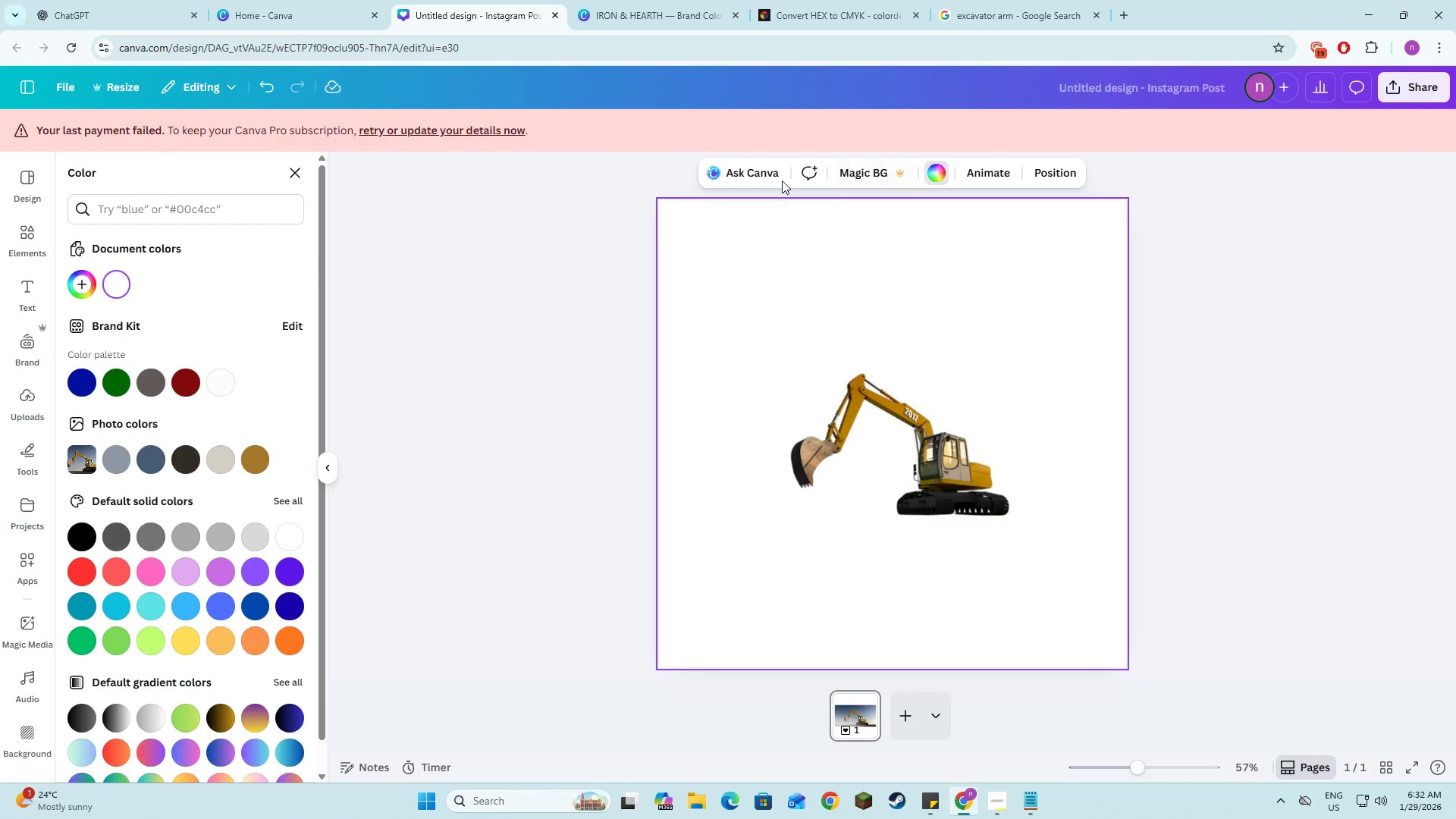 
left_click([639, 0])
 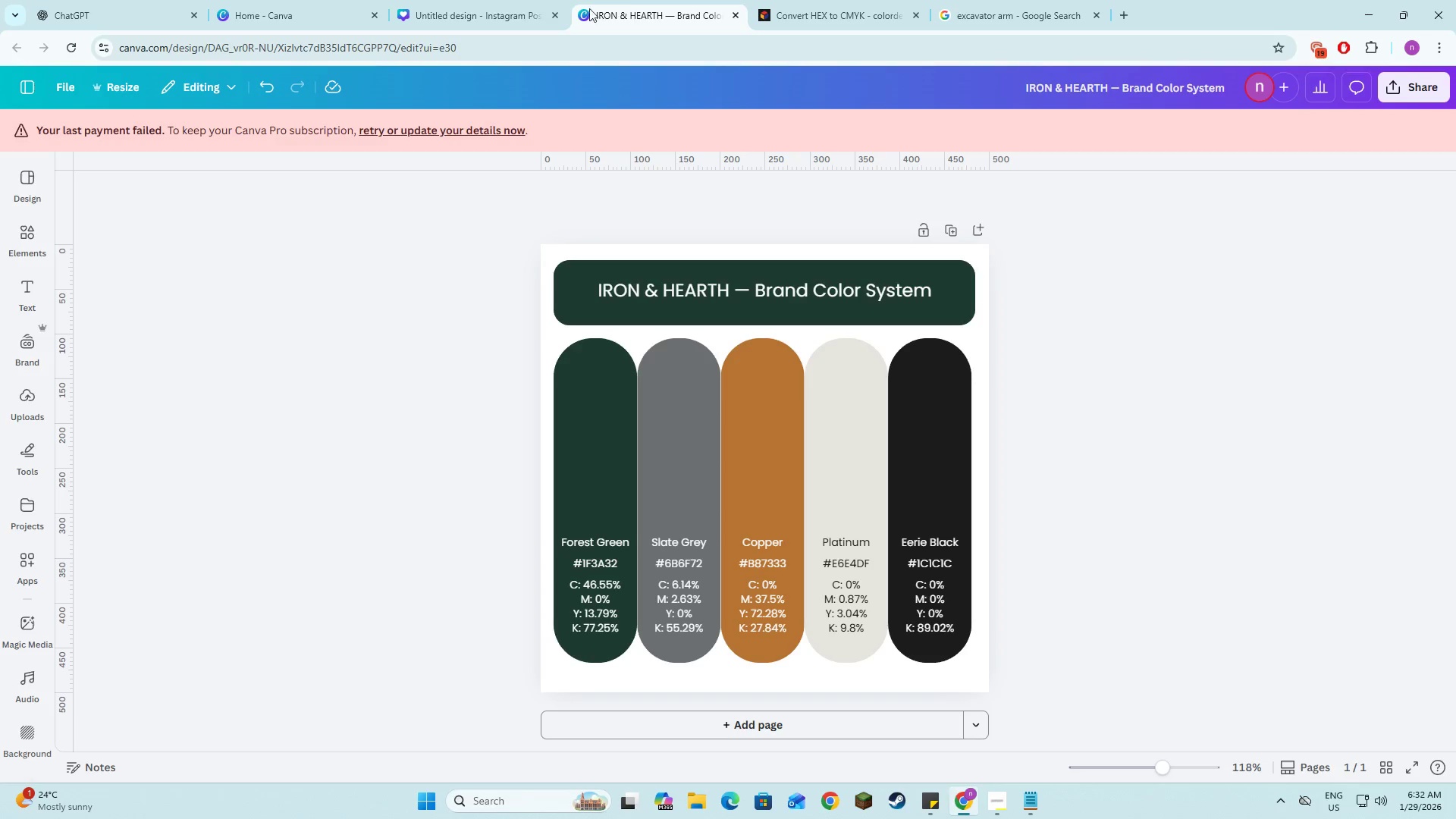 
wait(5.09)
 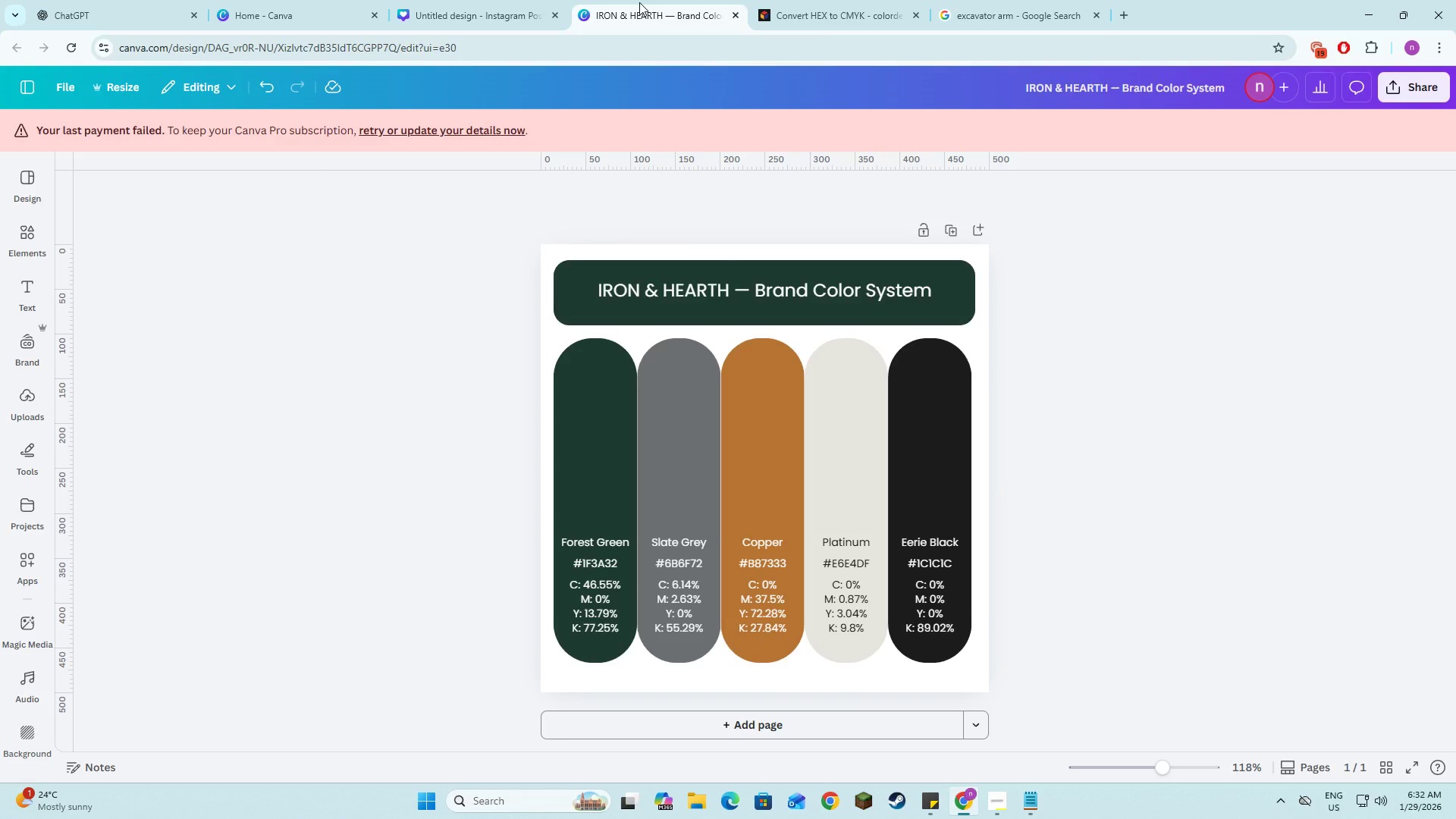 
left_click([478, 3])
 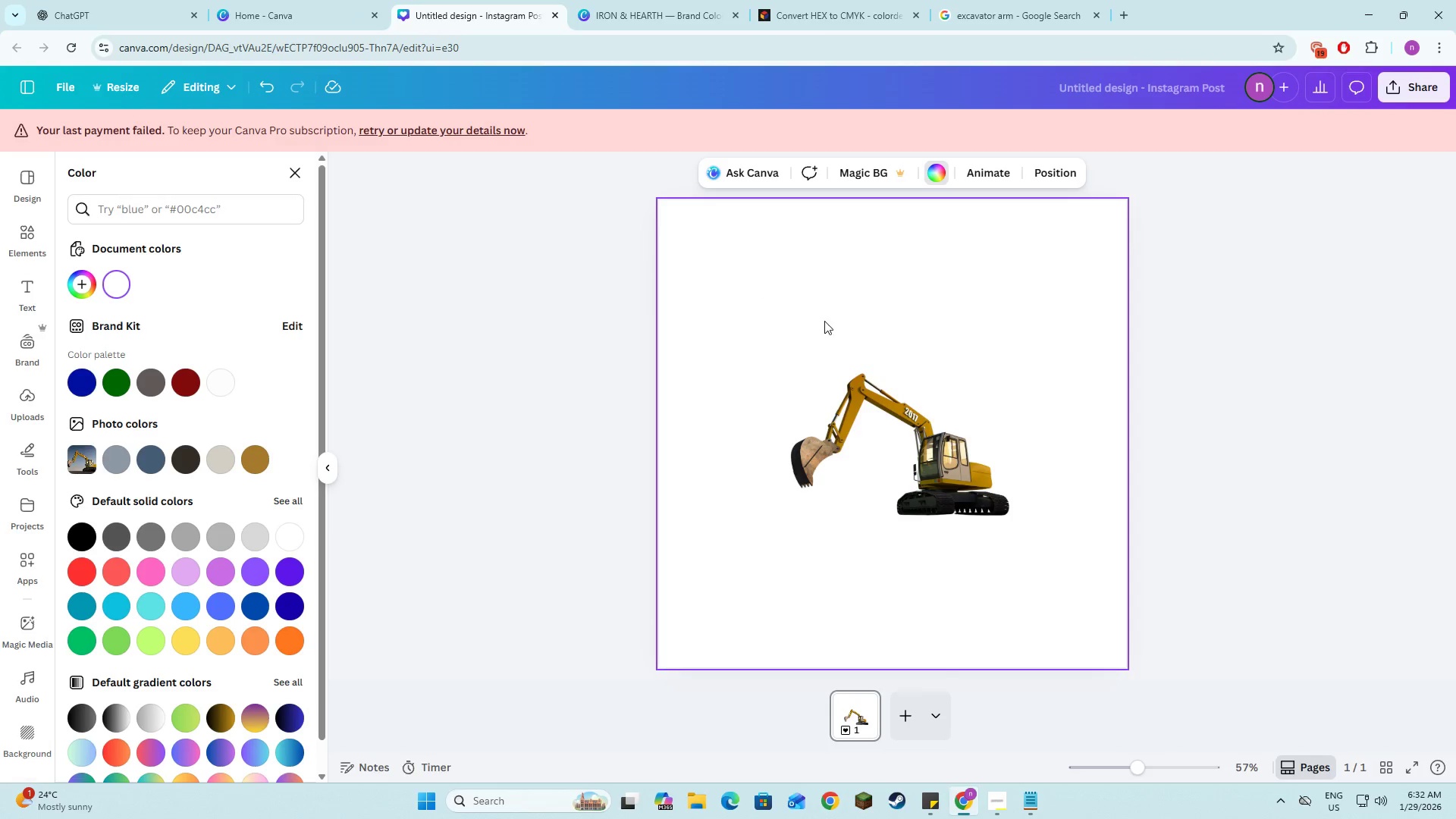 
left_click([825, 321])
 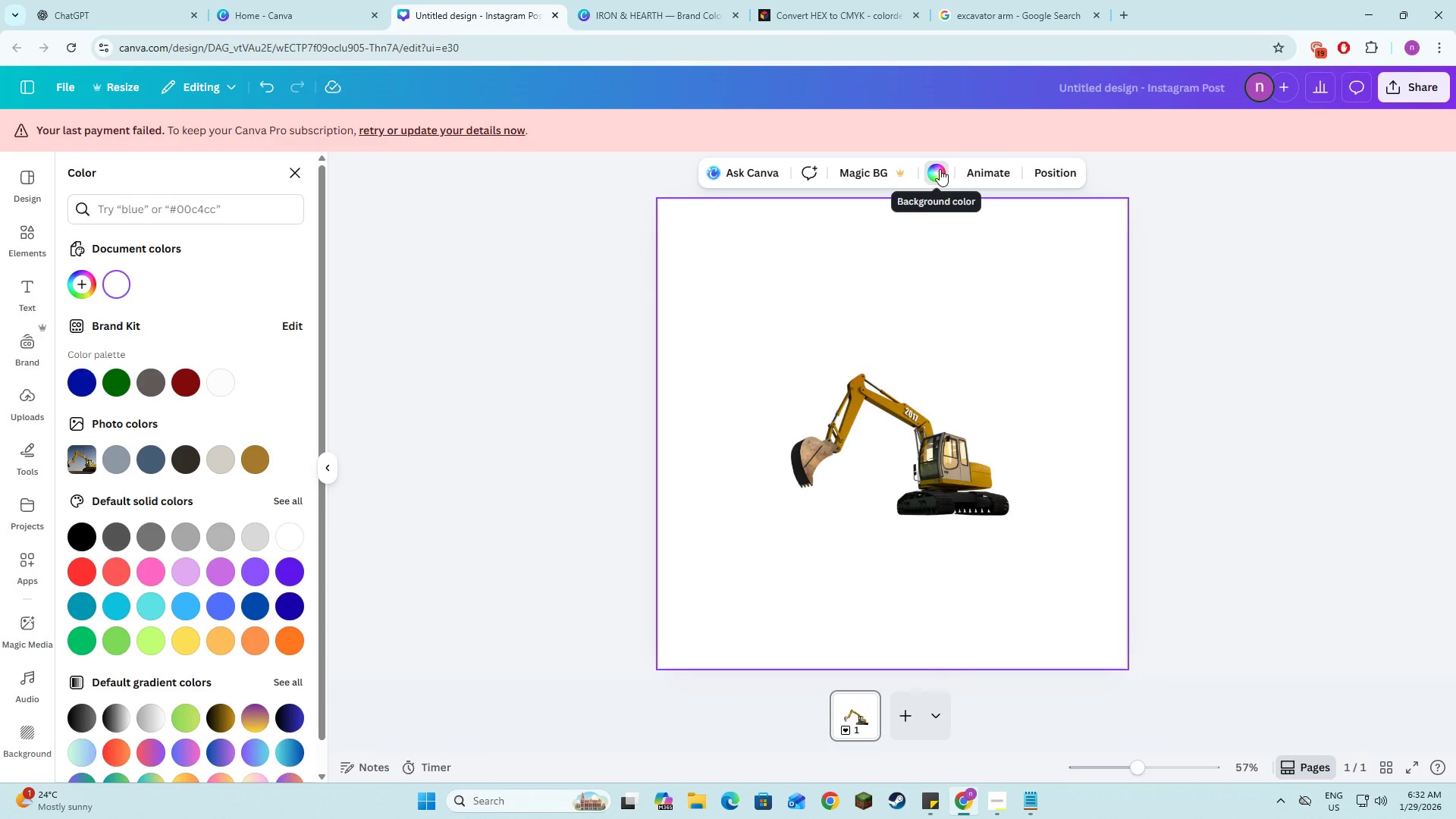 
right_click([940, 169])
 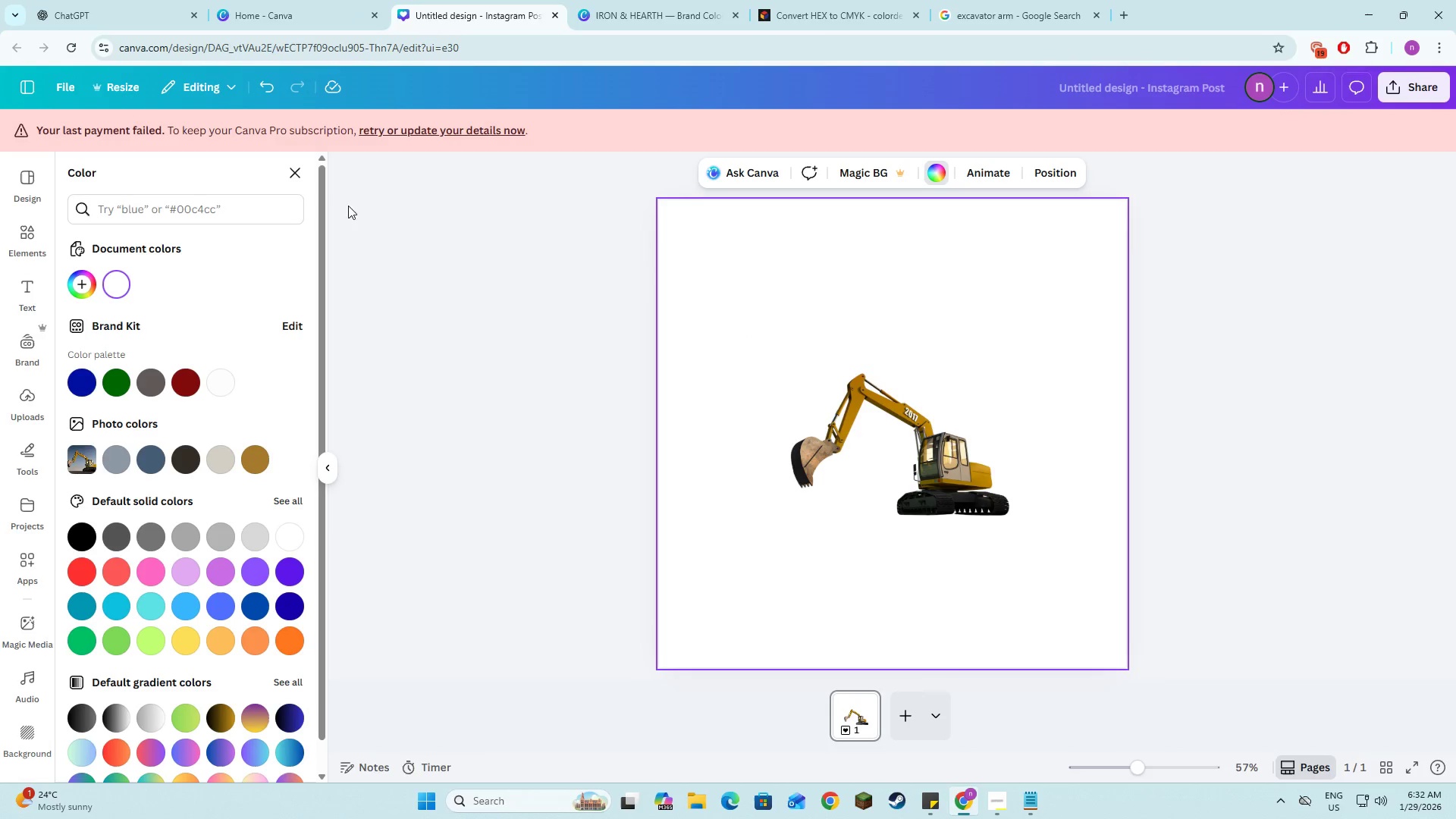 
left_click([230, 209])
 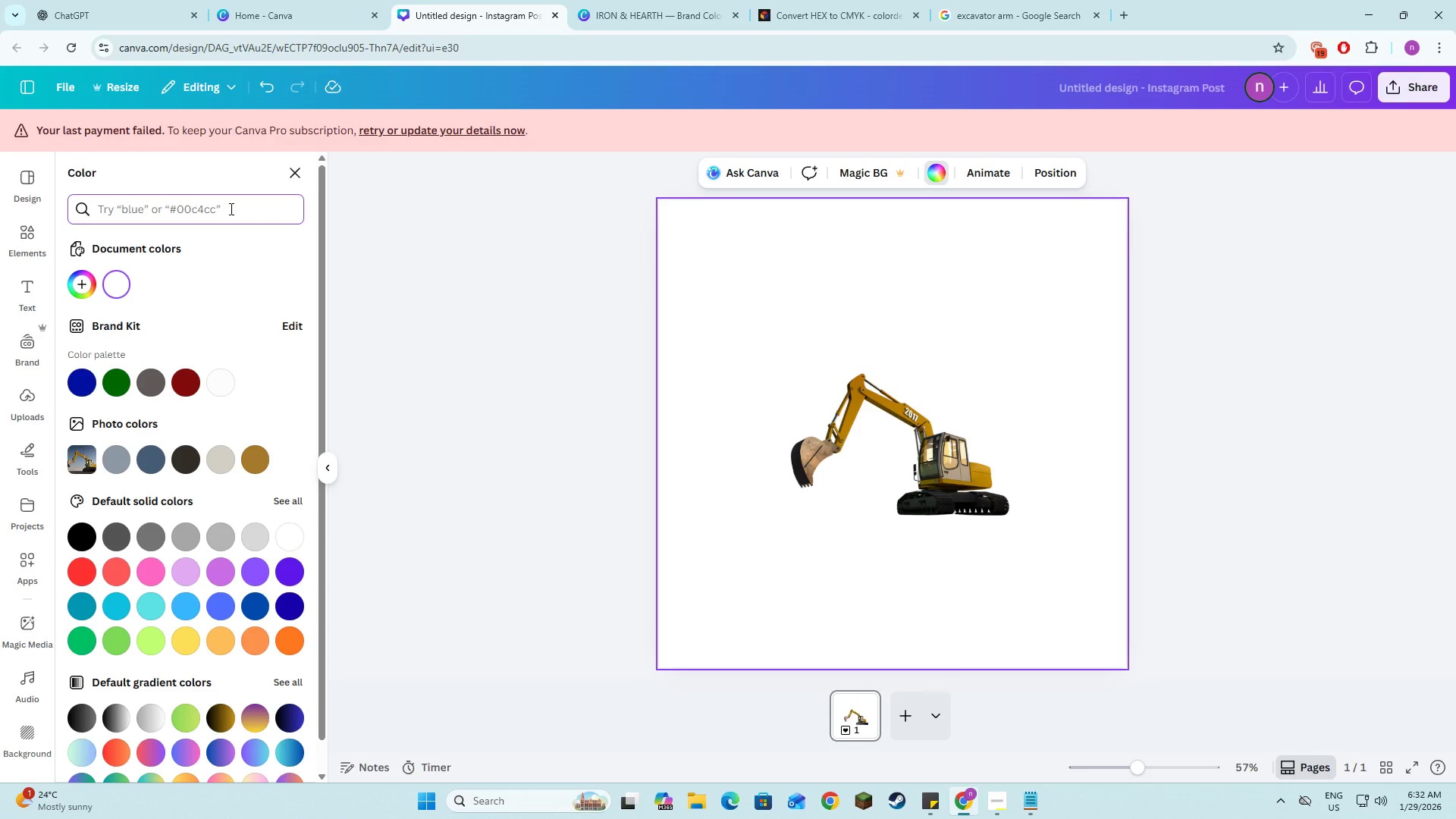 
key(Meta+V)
 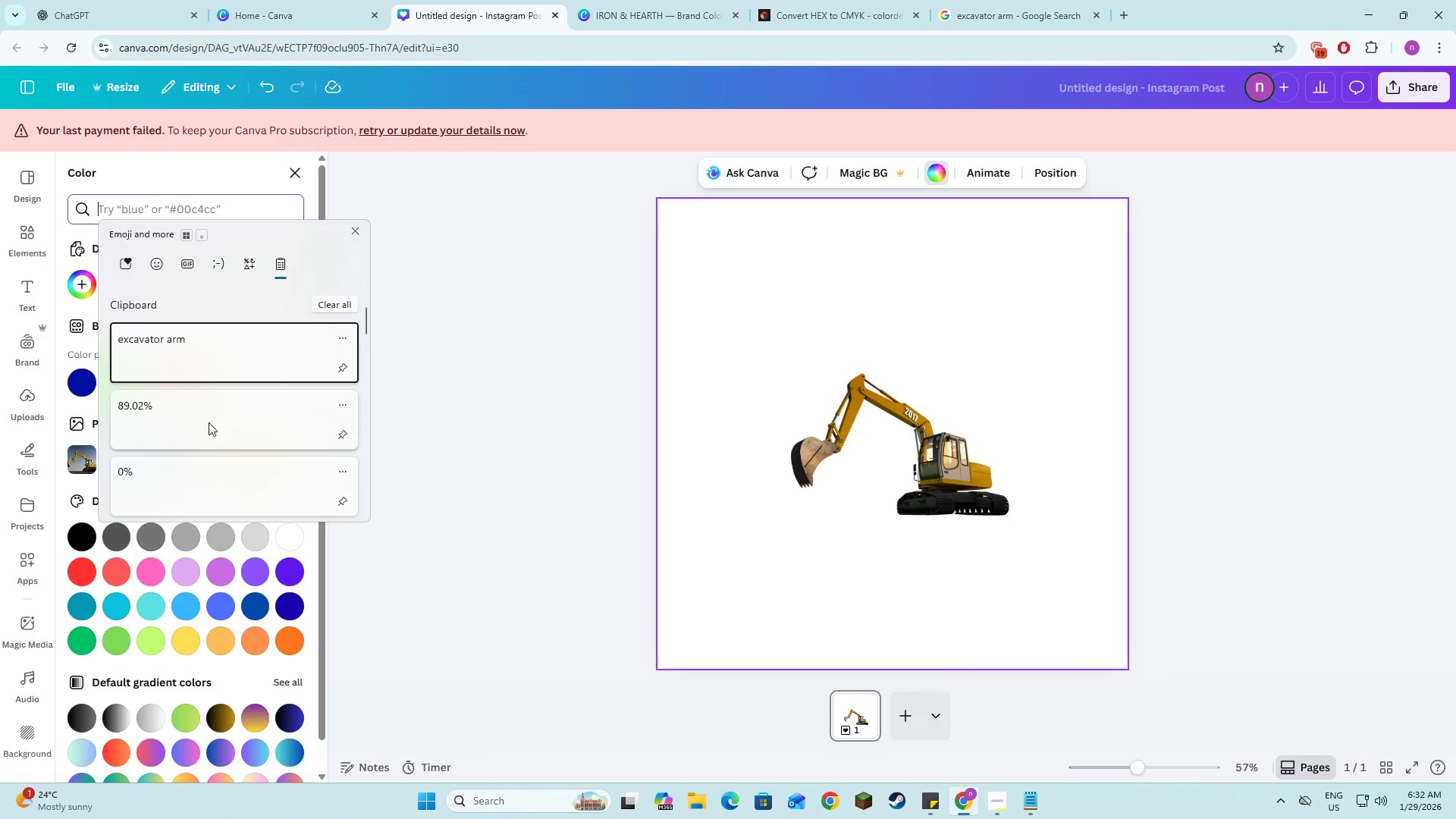 
scroll: coordinate [209, 422], scroll_direction: down, amount: 38.0
 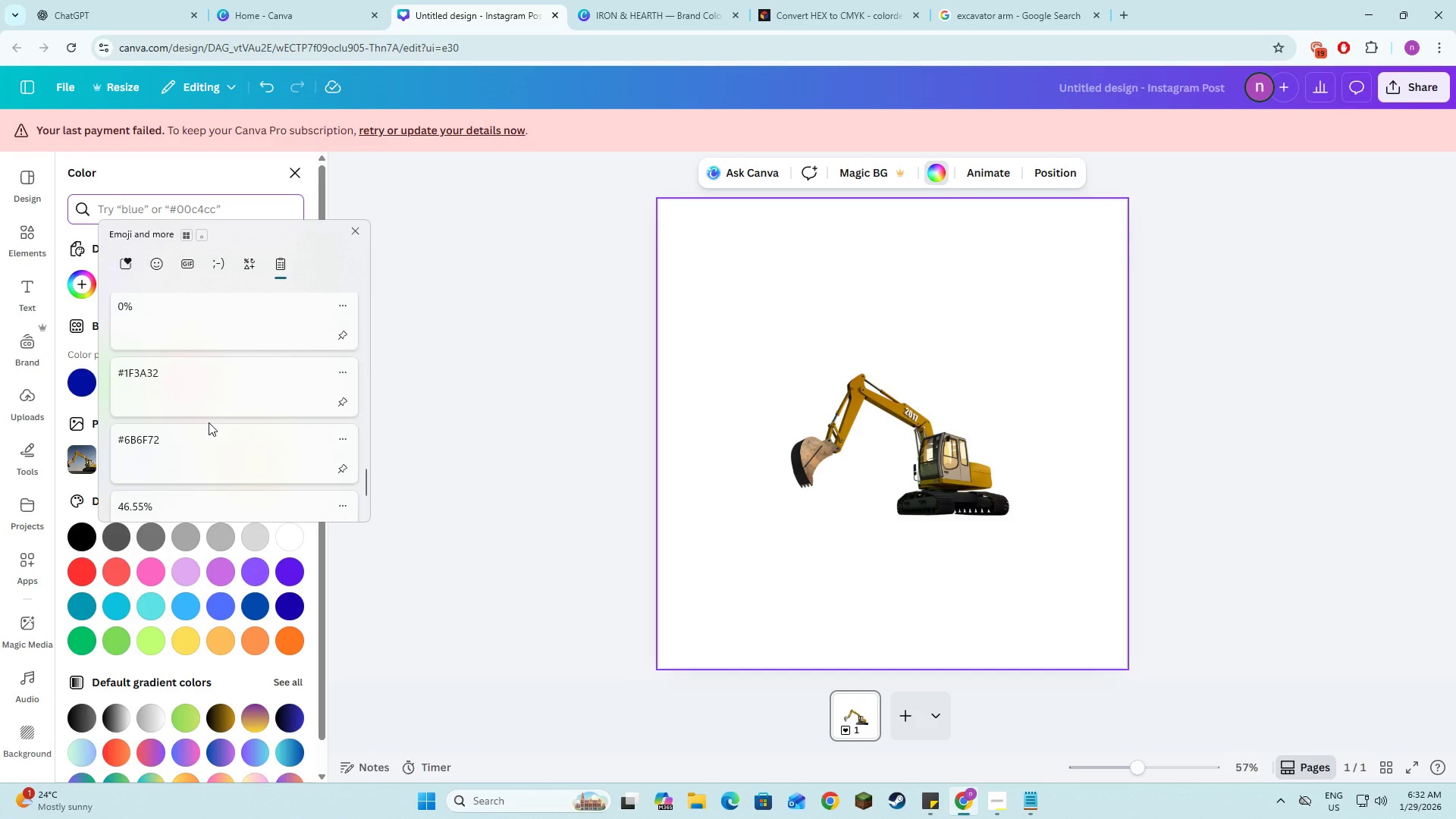 
left_click([205, 397])
 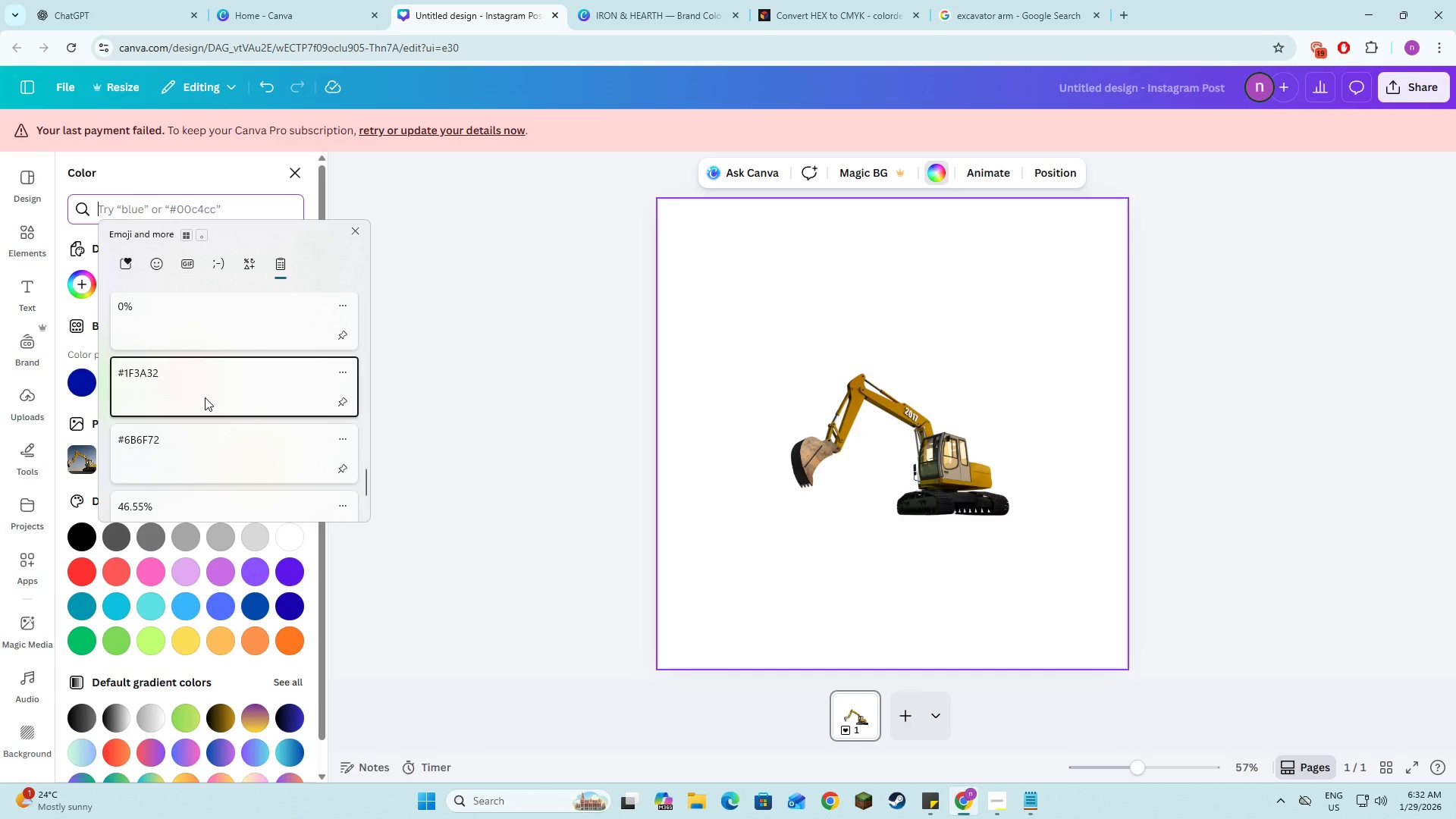 
key(Control+ControlLeft)
 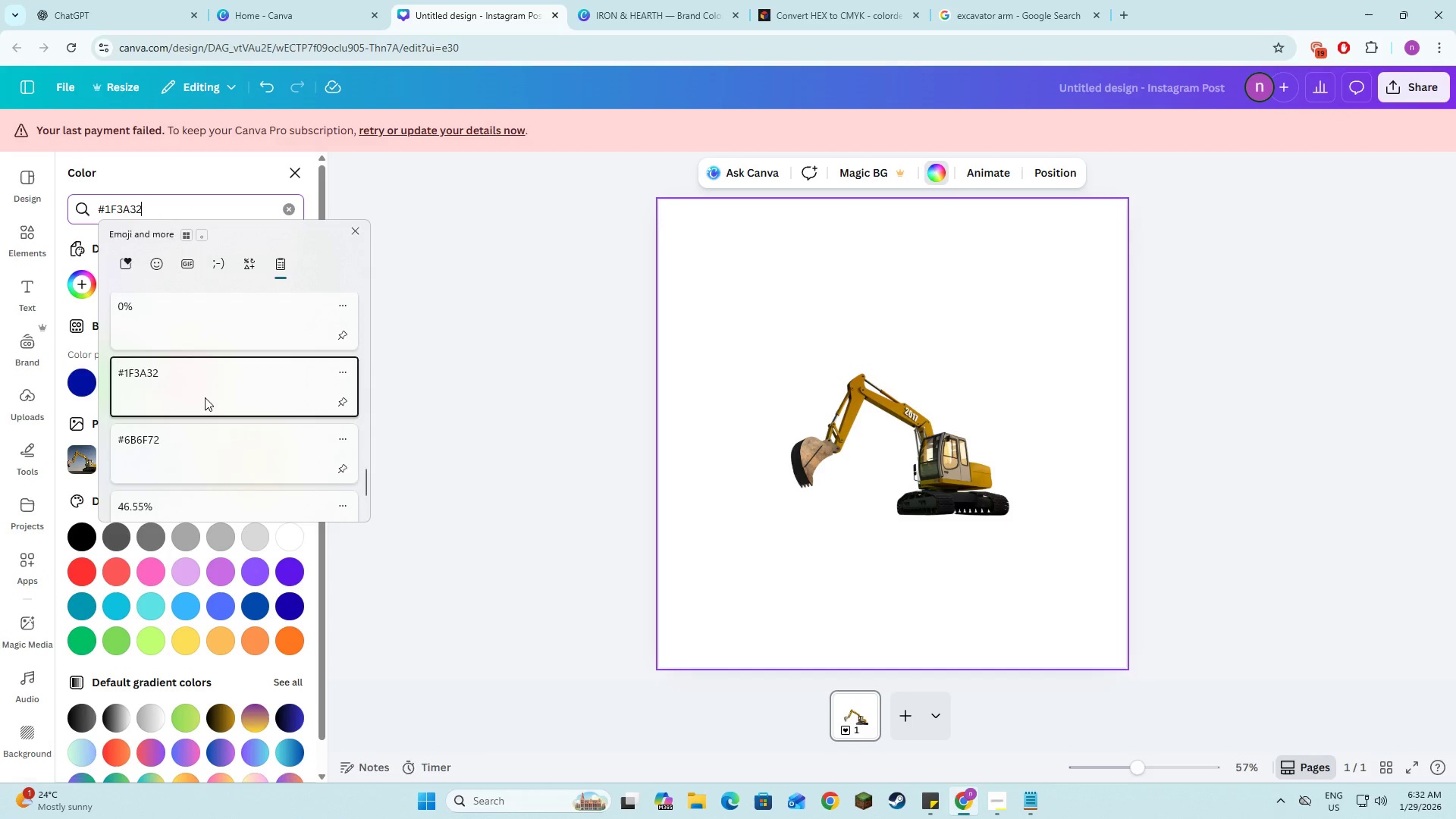 
key(Control+V)
 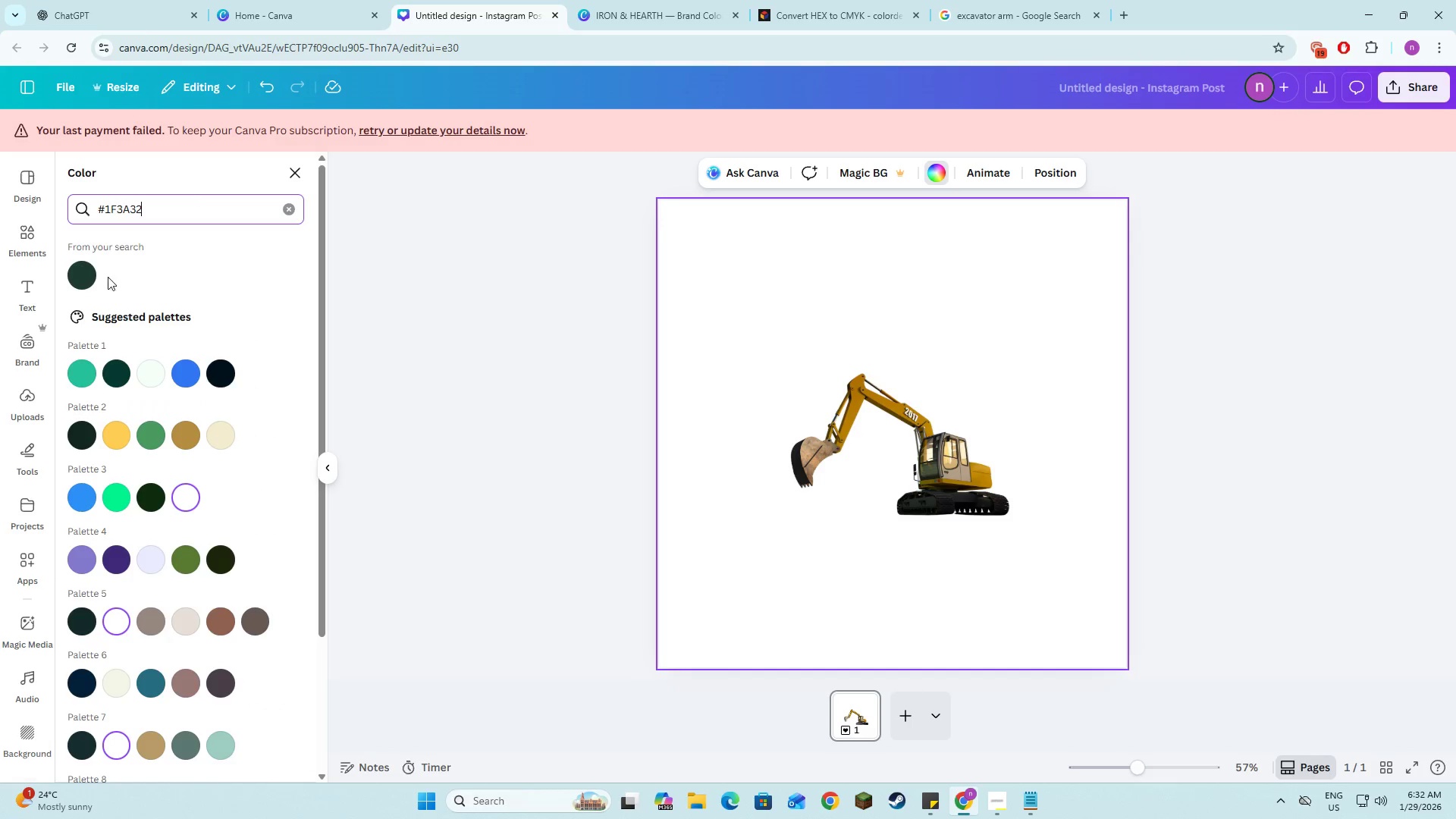 
left_click([80, 276])
 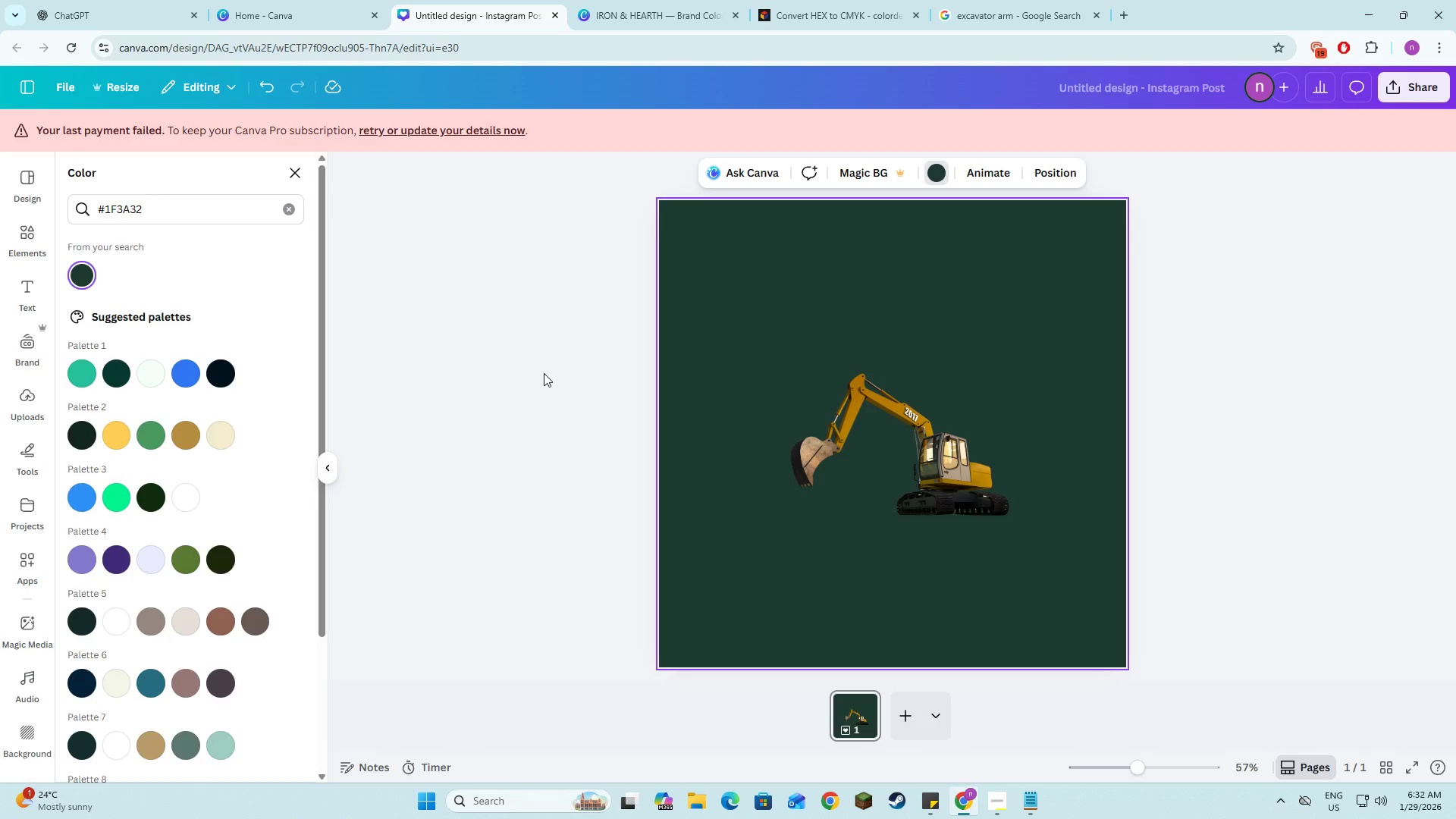 
double_click([544, 373])
 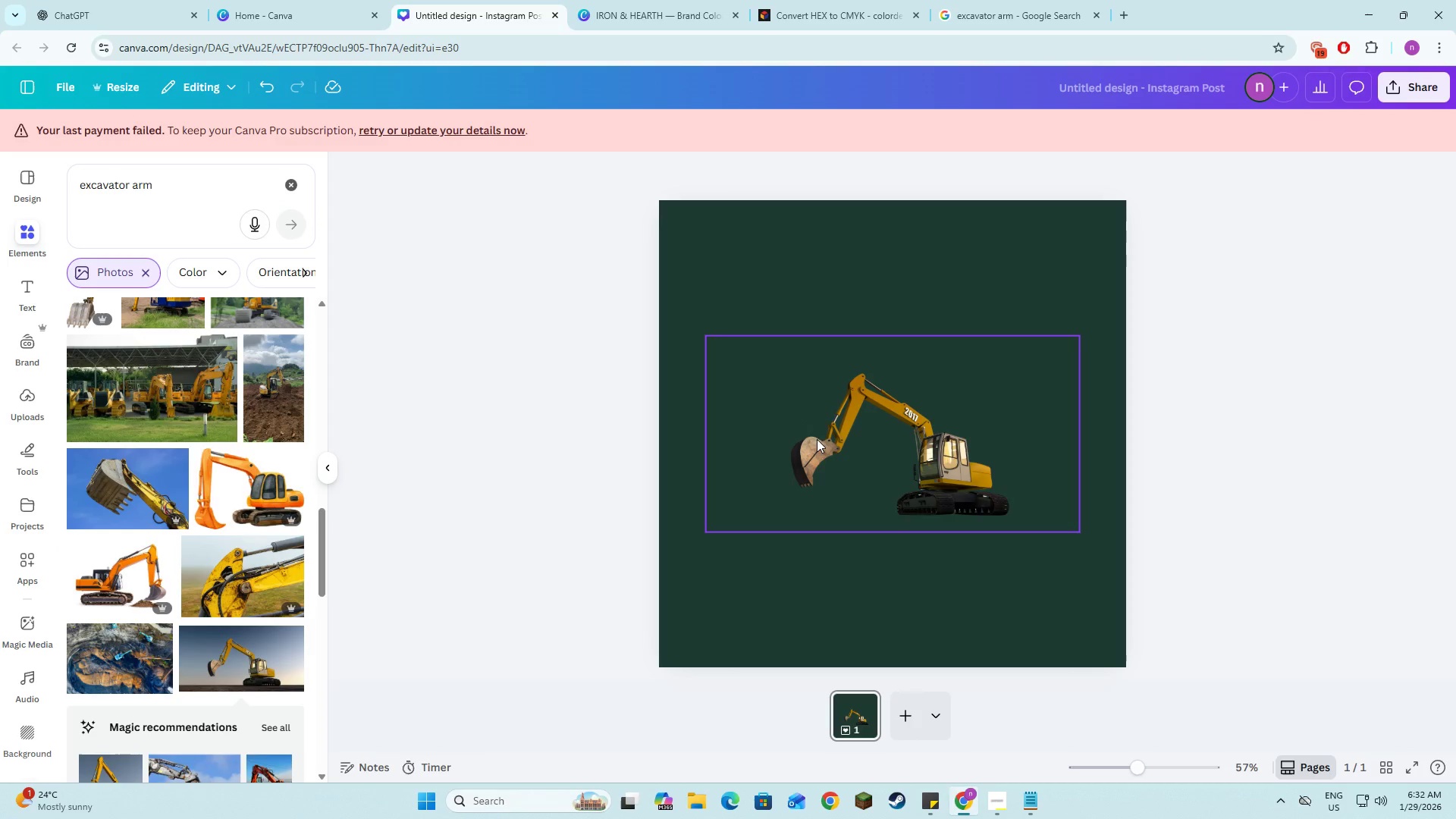 
left_click([817, 440])
 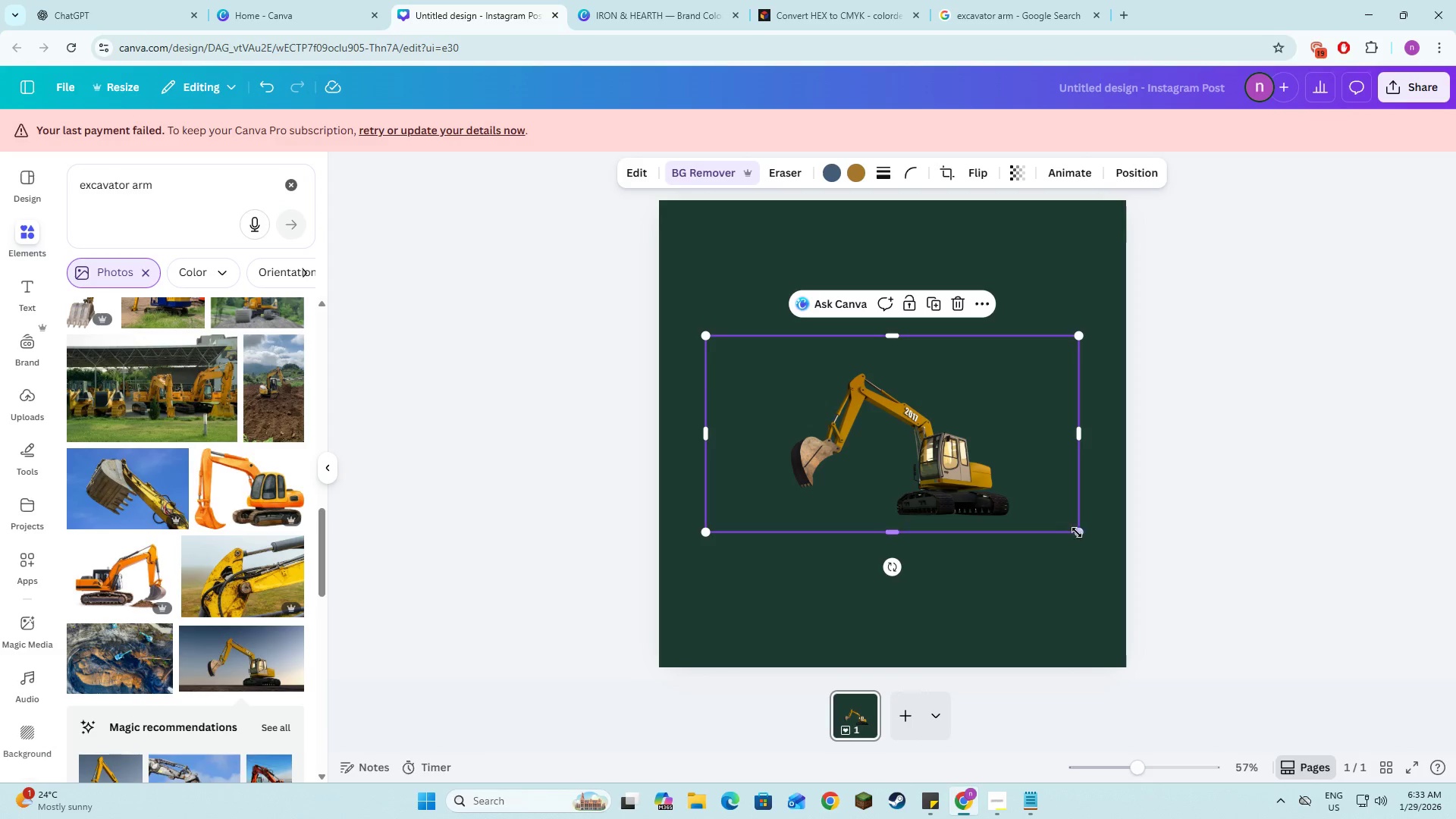 
left_click_drag(start_coordinate=[1082, 534], to_coordinate=[1291, 723])
 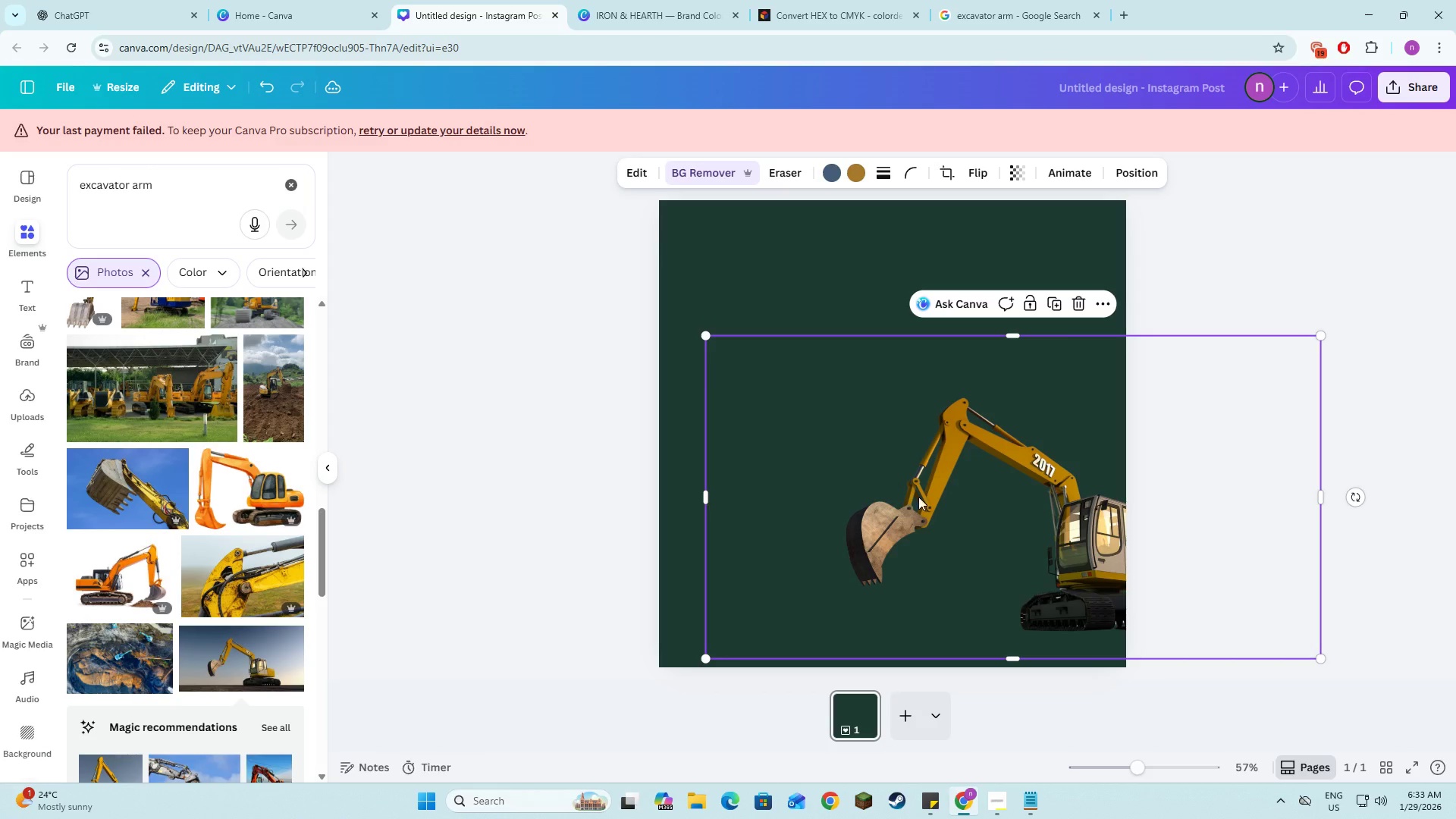 
left_click_drag(start_coordinate=[943, 503], to_coordinate=[902, 407])
 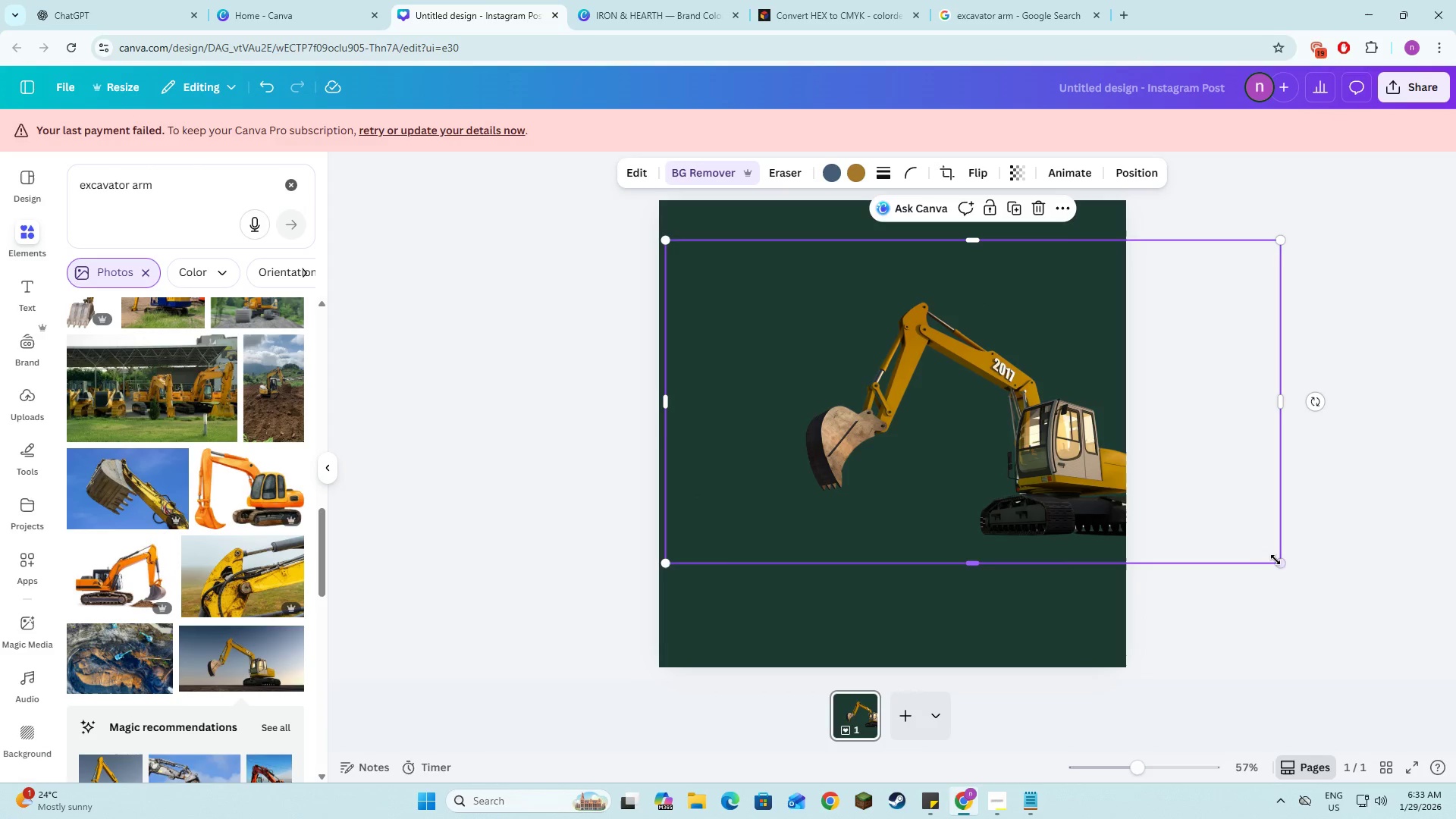 
left_click_drag(start_coordinate=[1279, 561], to_coordinate=[1367, 695])
 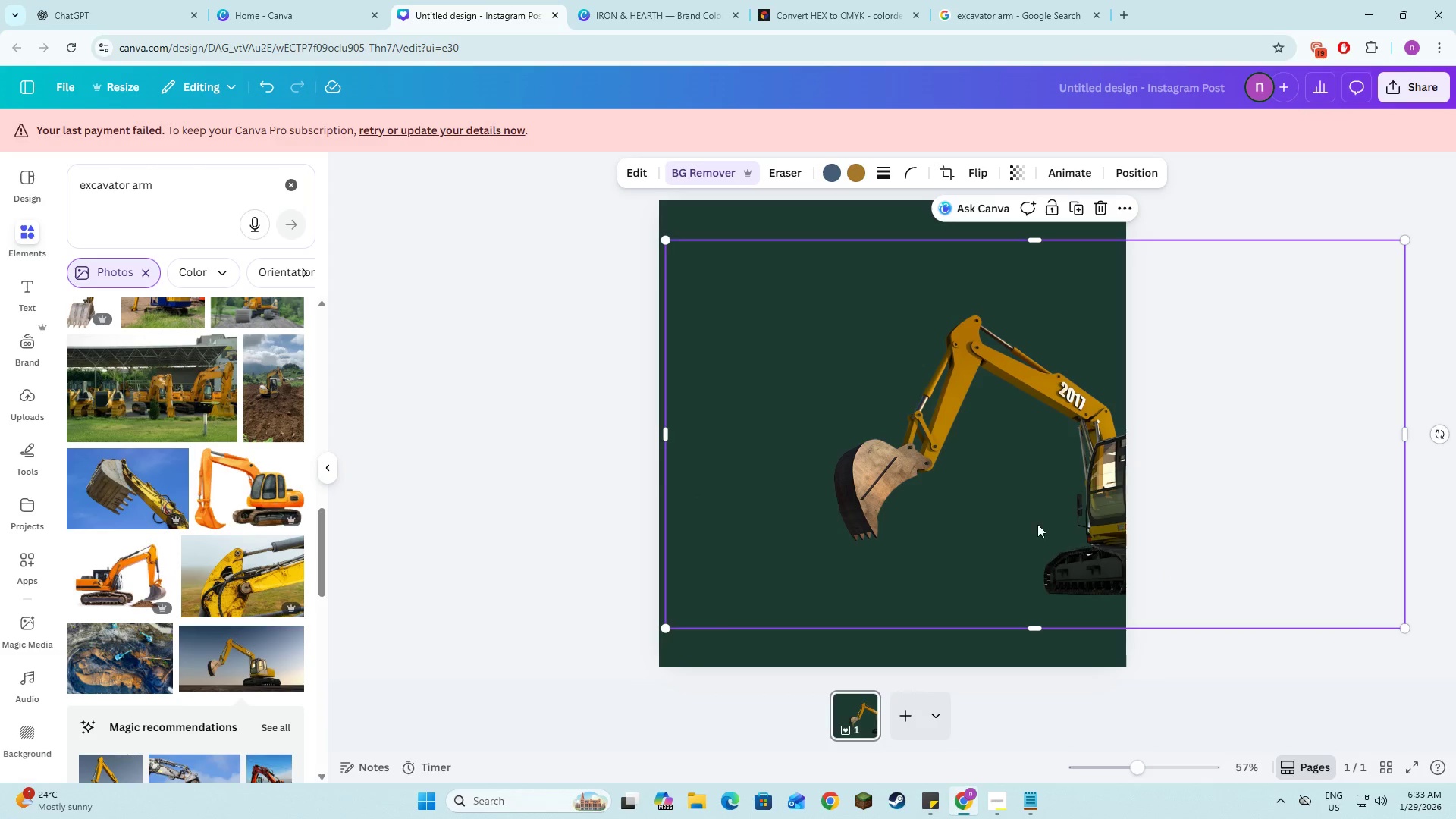 
left_click_drag(start_coordinate=[1037, 524], to_coordinate=[978, 538])
 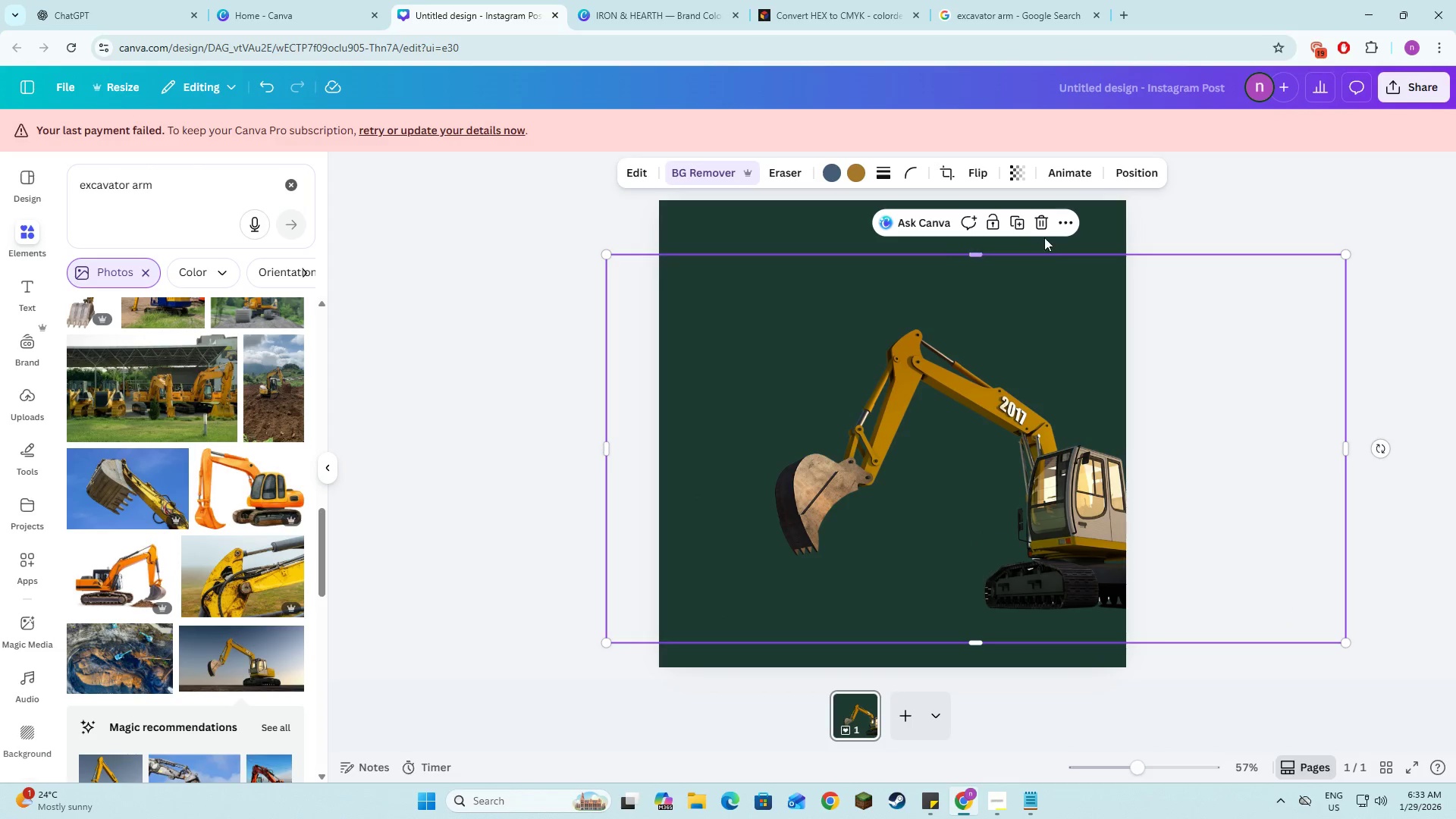 
left_click([1044, 227])
 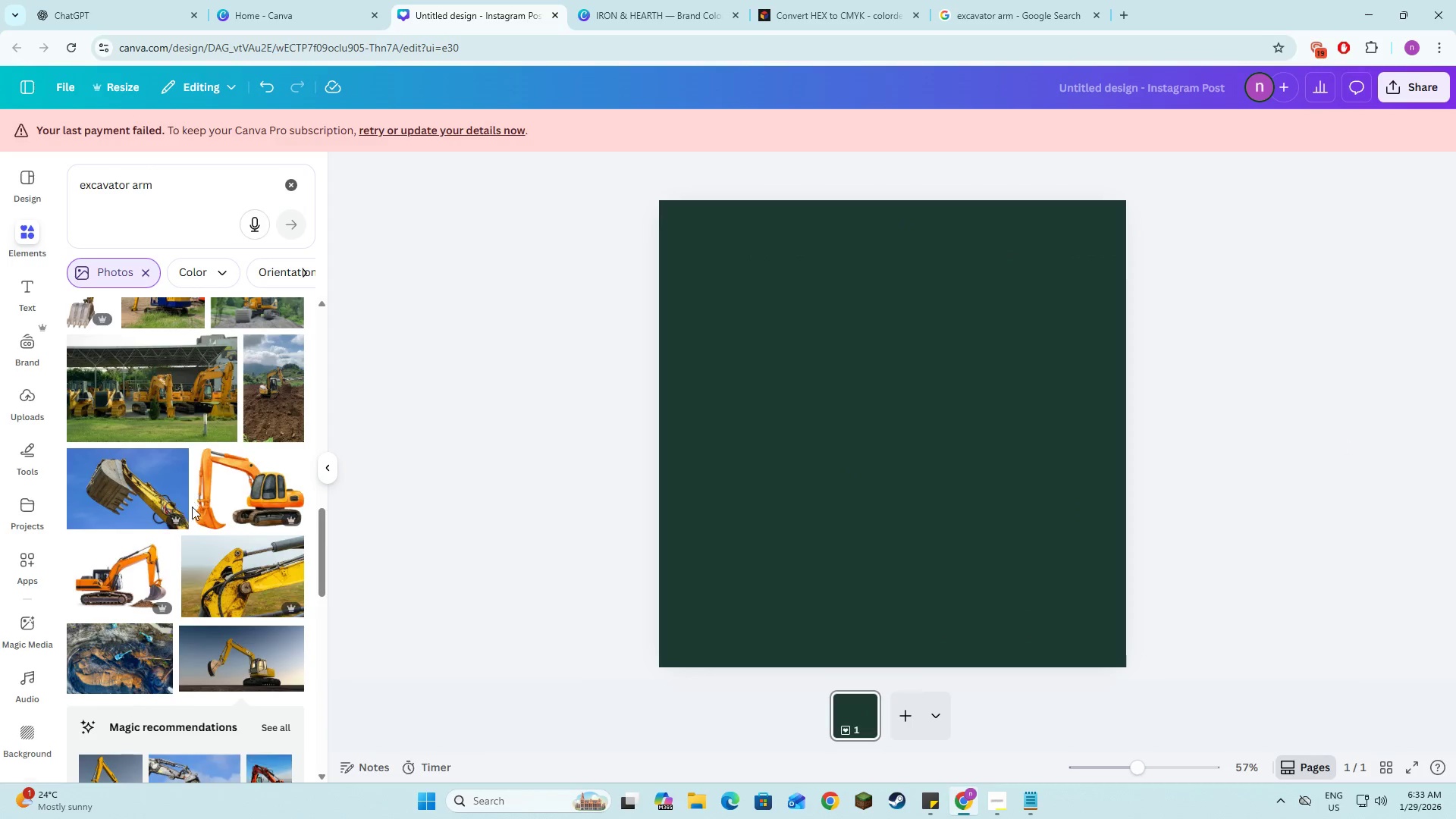 
scroll: coordinate [253, 466], scroll_direction: up, amount: 9.0
 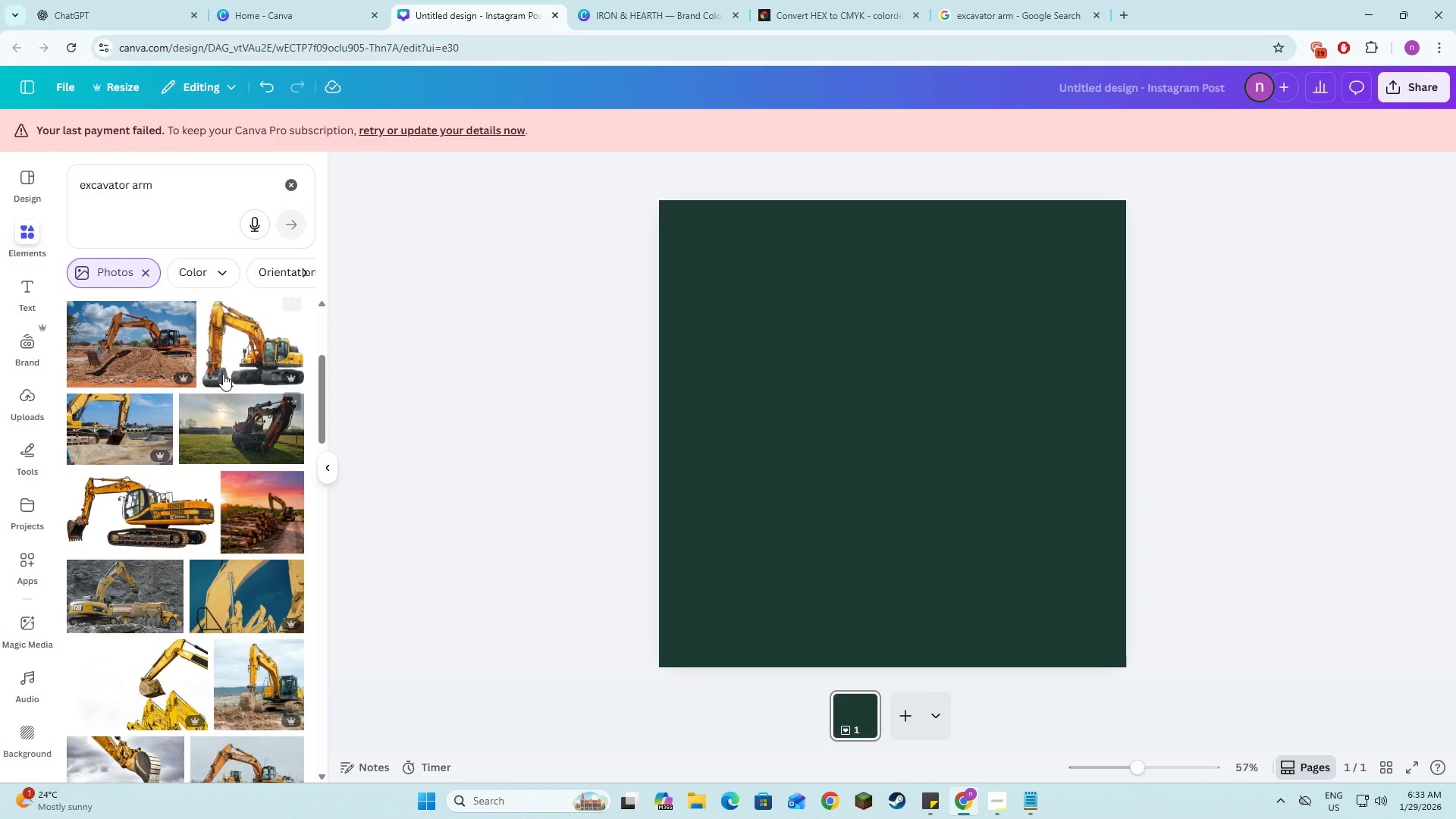 
left_click([163, 531])
 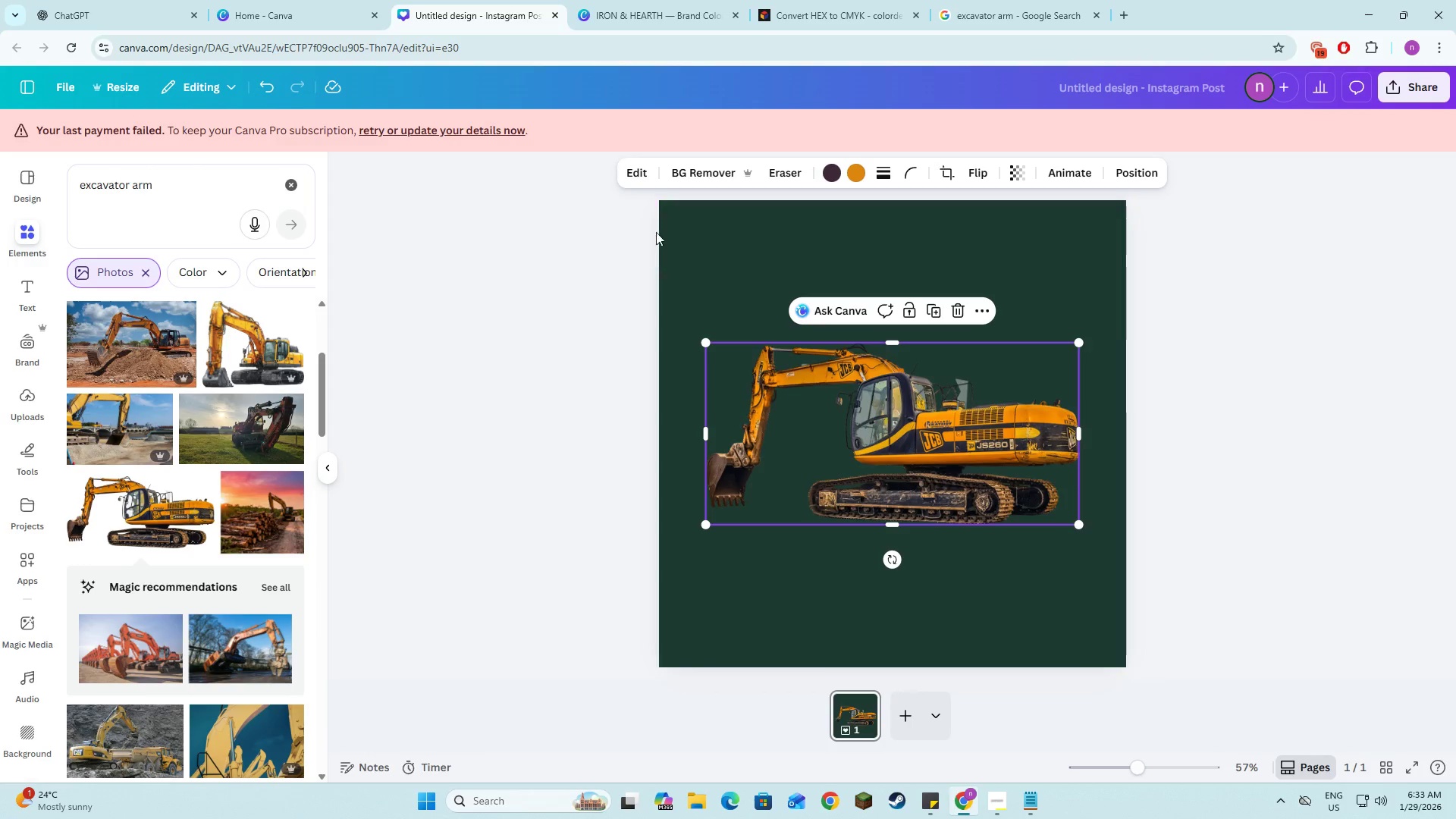 
left_click([698, 175])
 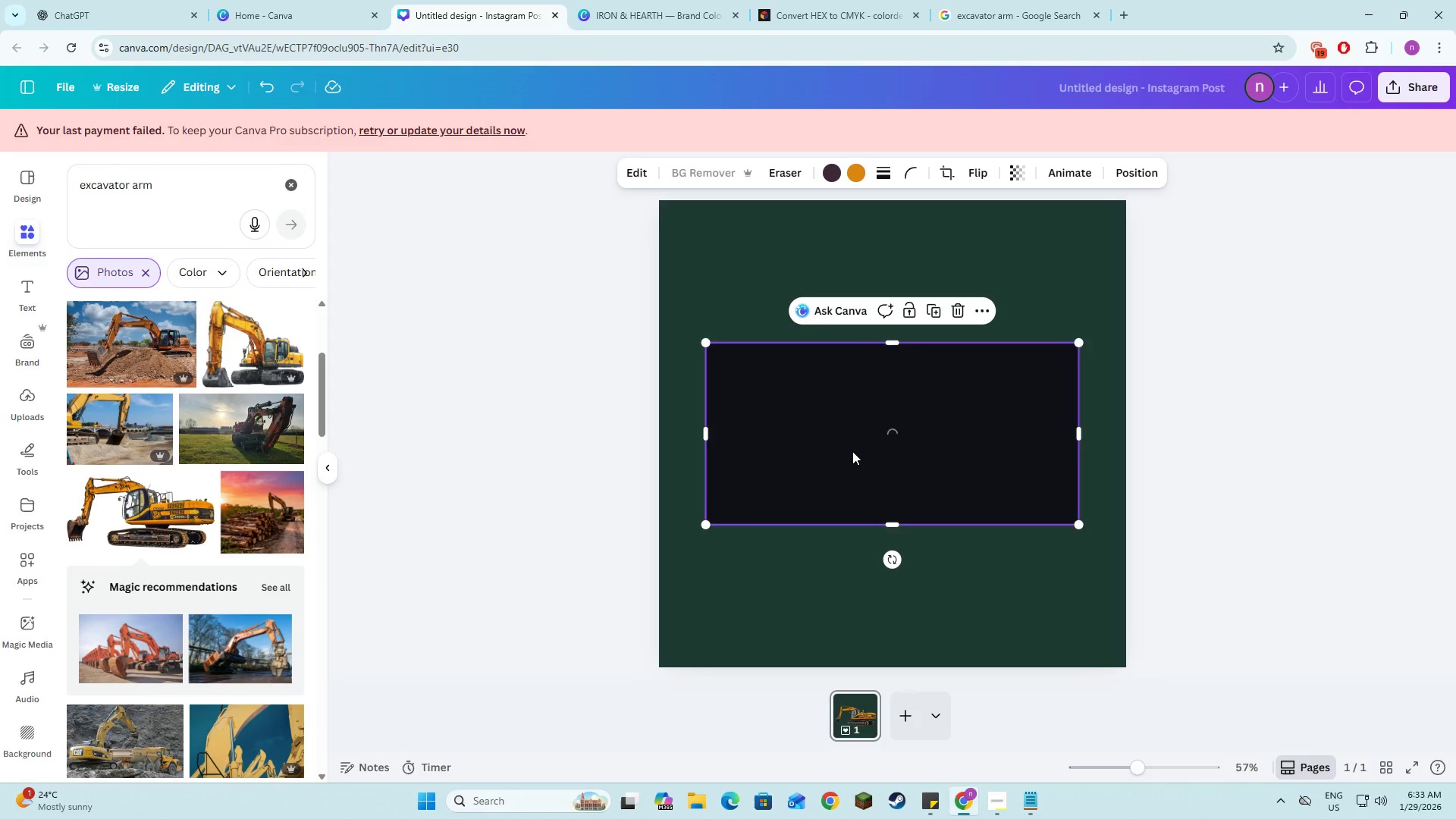 
left_click_drag(start_coordinate=[852, 452], to_coordinate=[896, 358])
 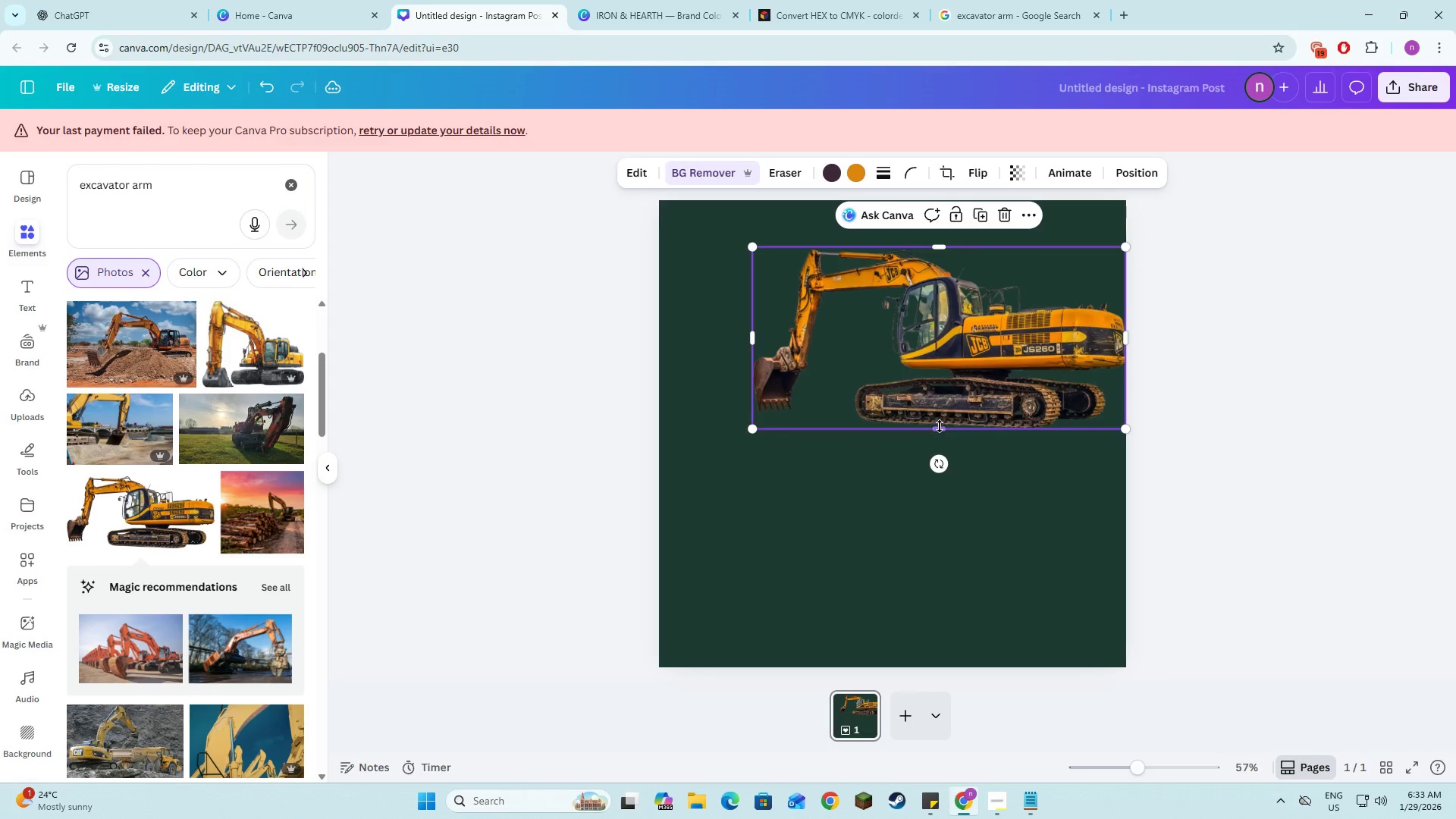 
left_click_drag(start_coordinate=[940, 426], to_coordinate=[942, 469])
 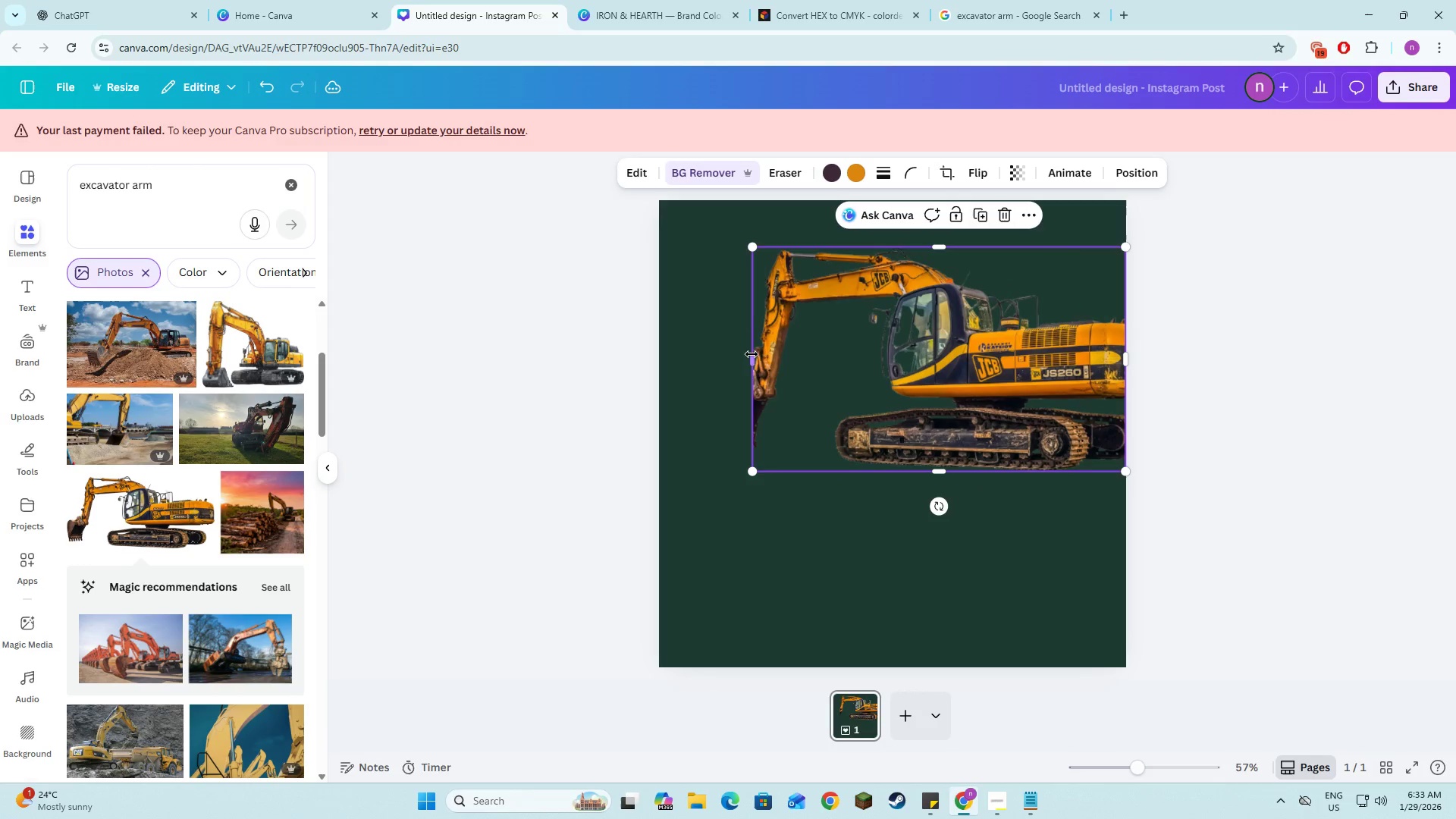 
left_click_drag(start_coordinate=[752, 355], to_coordinate=[701, 351])
 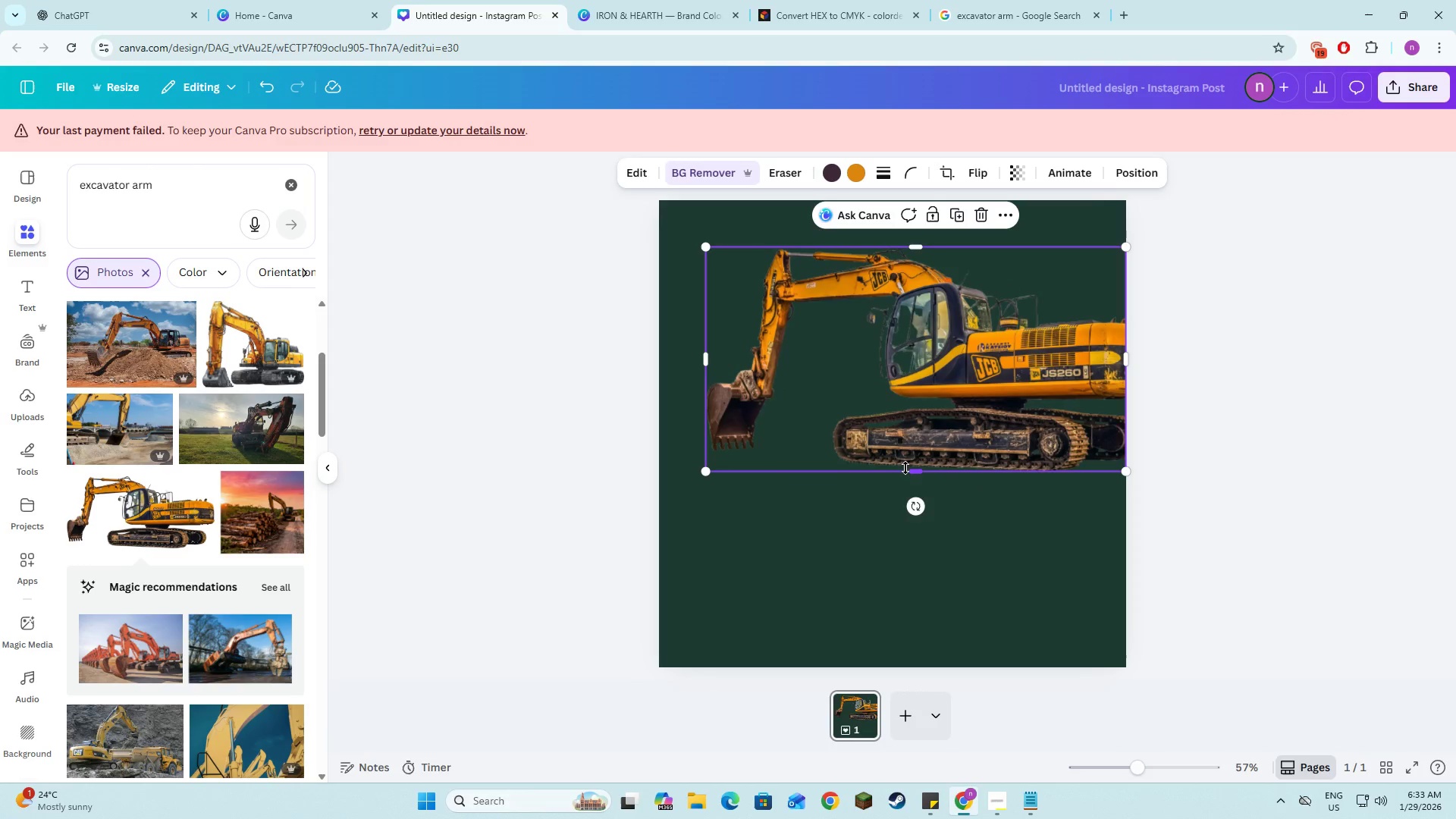 
left_click_drag(start_coordinate=[909, 469], to_coordinate=[927, 598])
 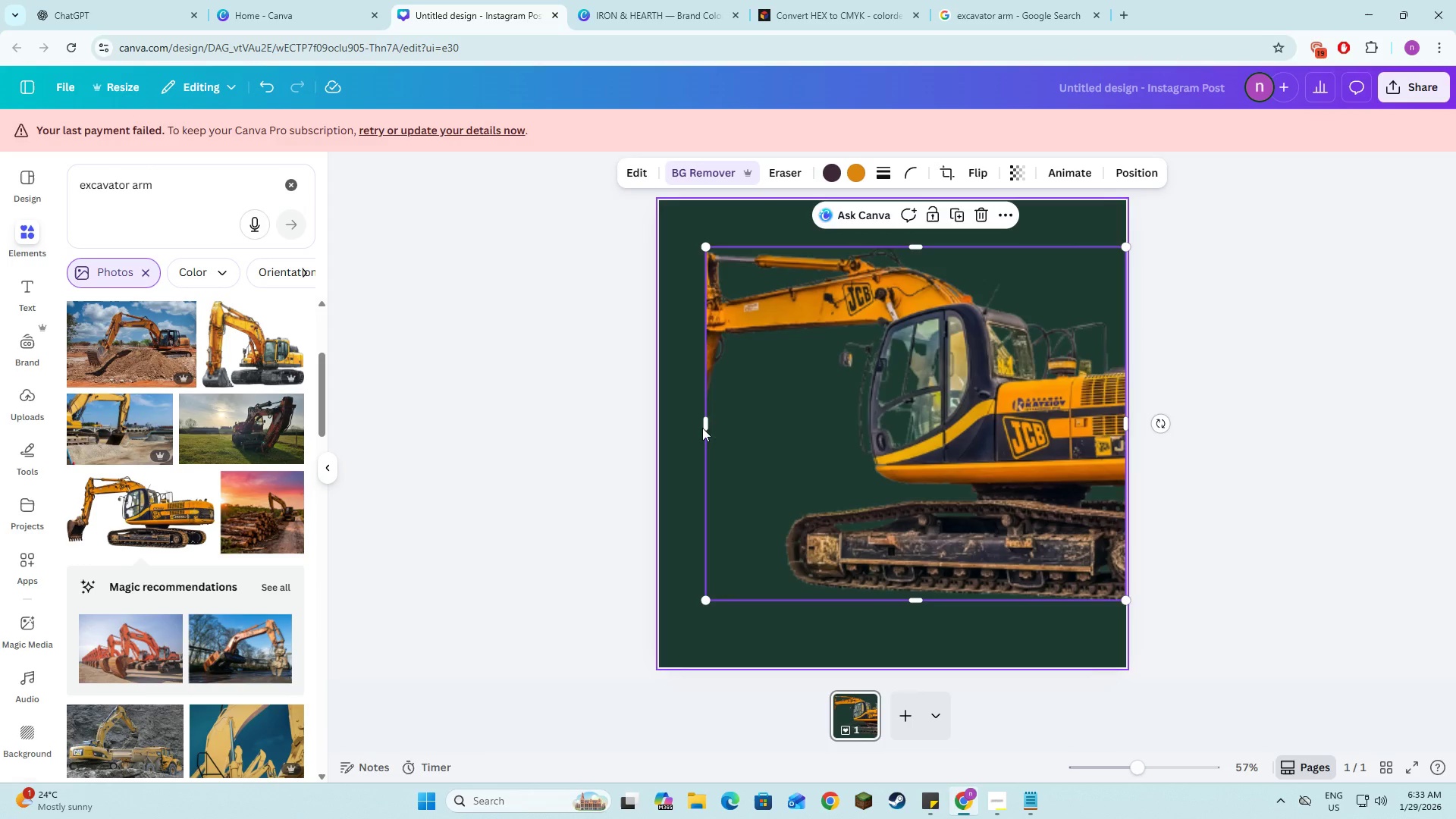 
left_click_drag(start_coordinate=[703, 427], to_coordinate=[626, 418])
 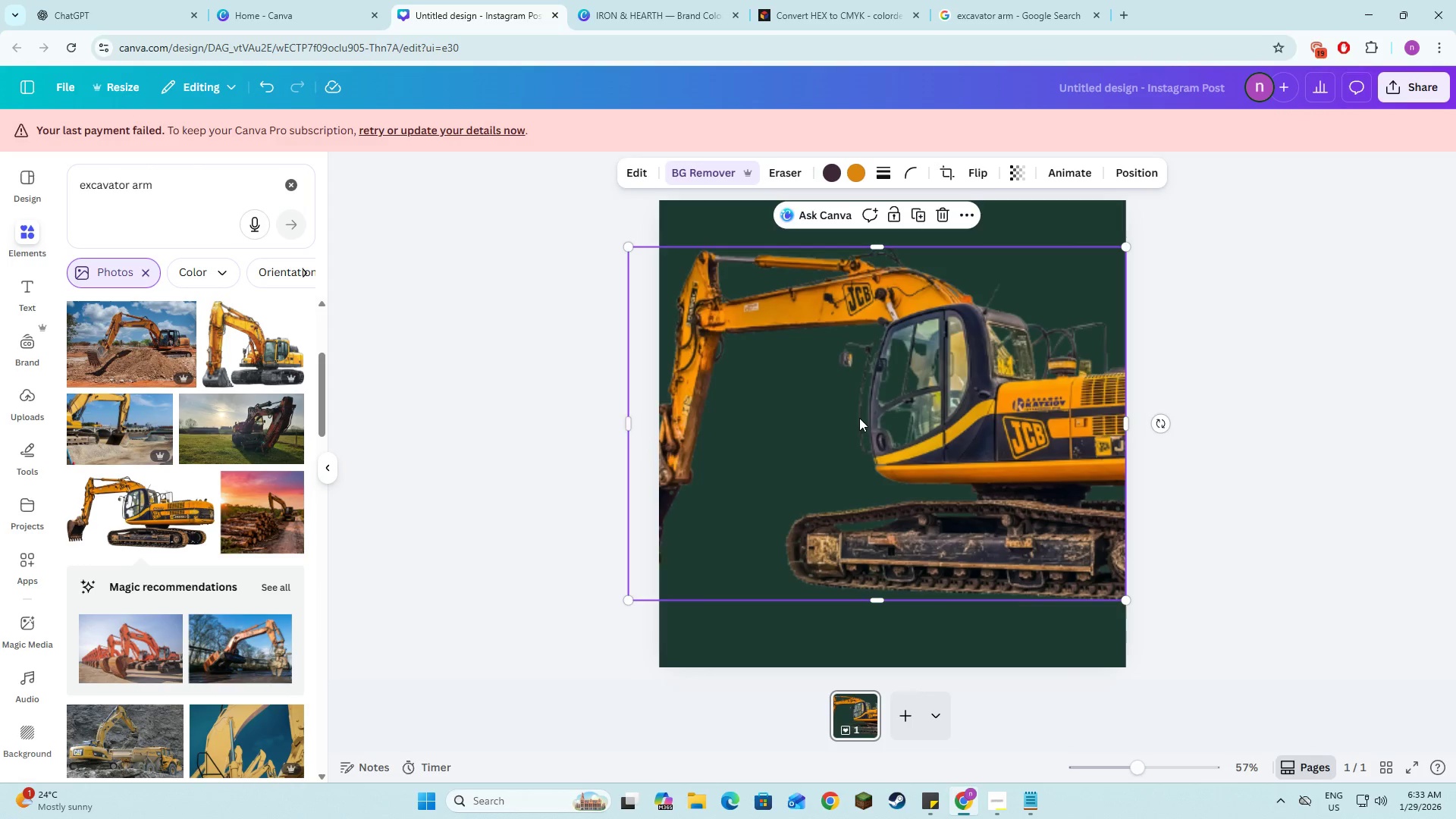 
left_click_drag(start_coordinate=[859, 418], to_coordinate=[924, 431])
 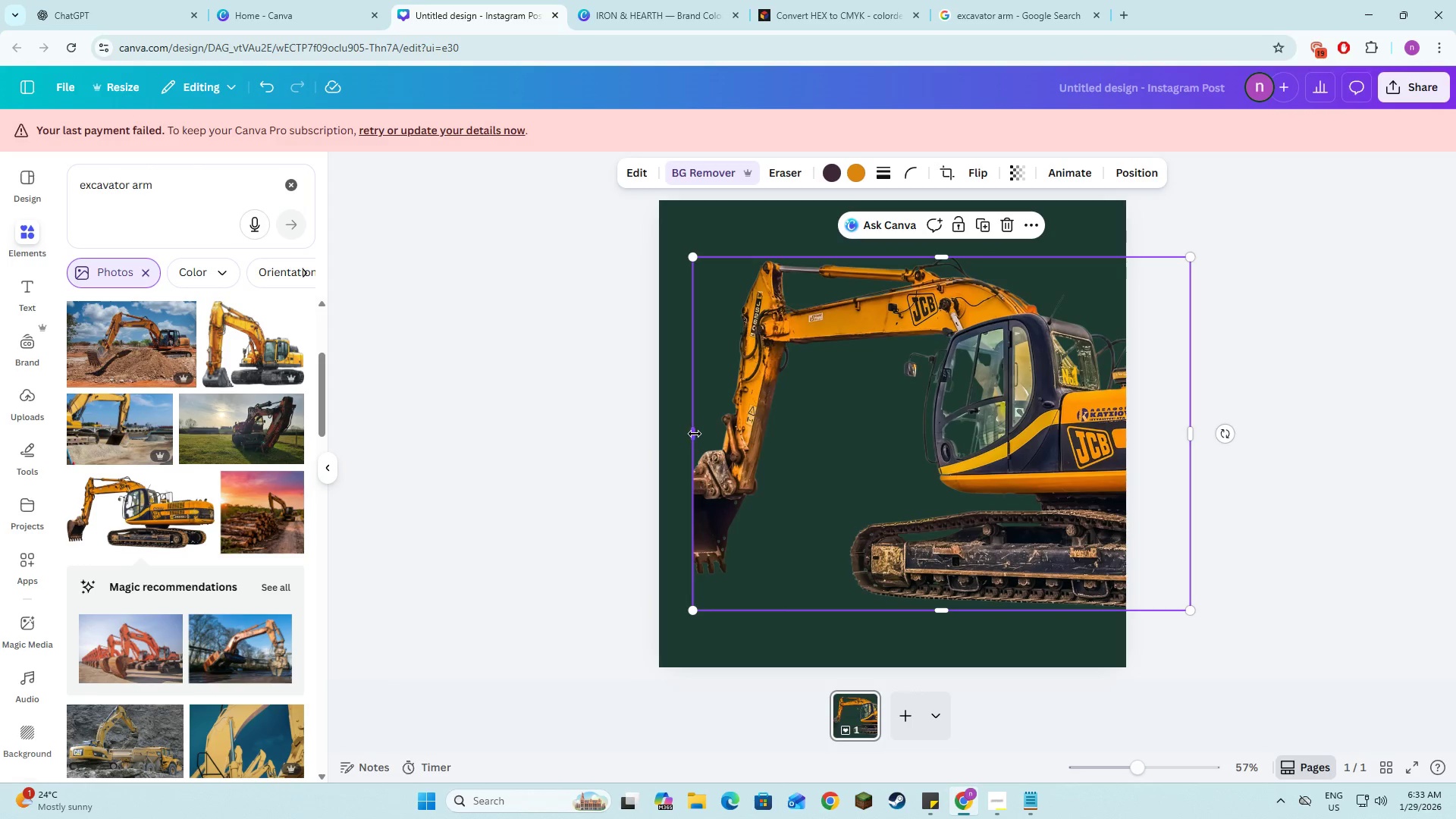 
left_click_drag(start_coordinate=[692, 434], to_coordinate=[665, 441])
 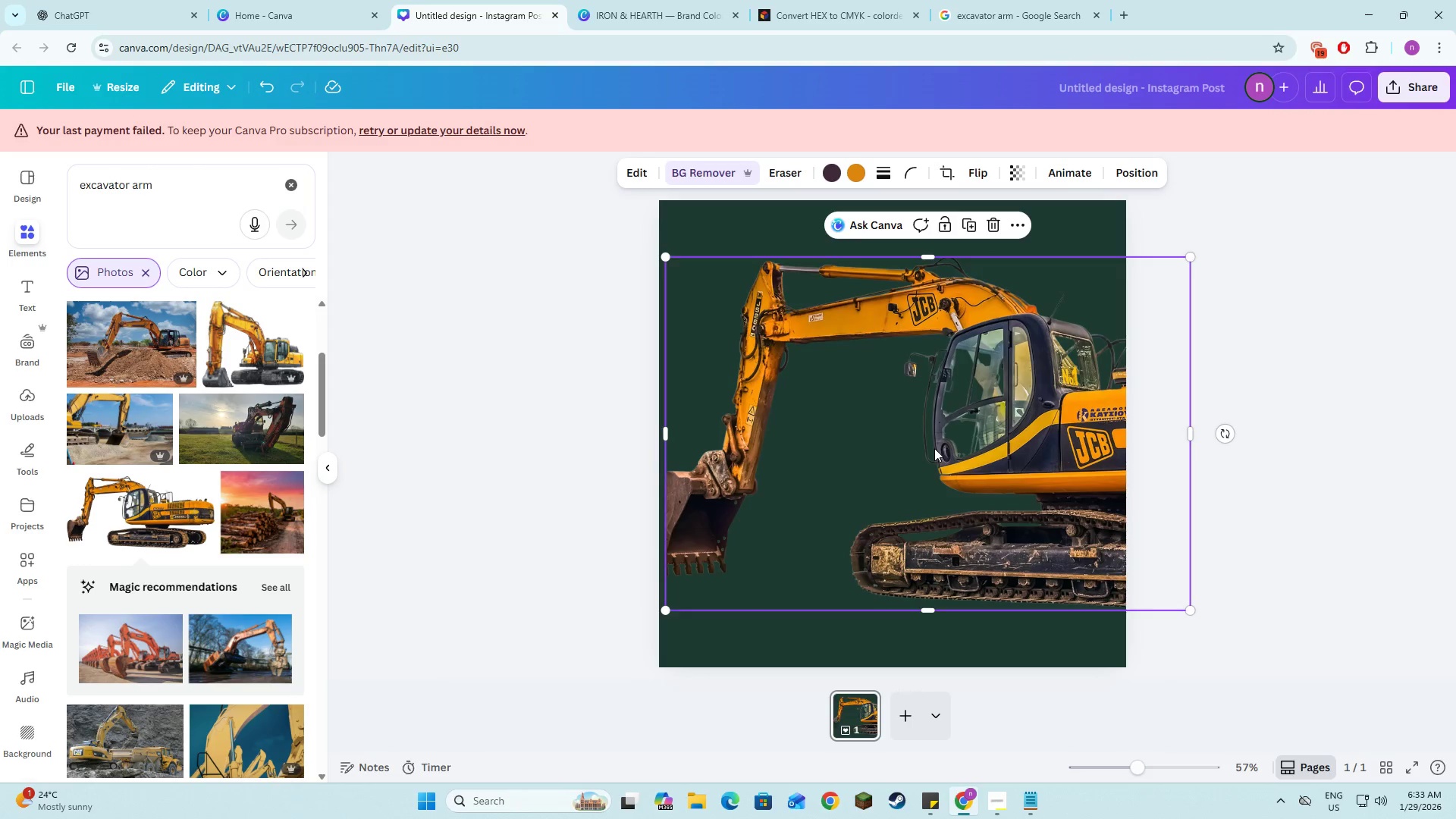 
left_click_drag(start_coordinate=[934, 448], to_coordinate=[987, 450])
 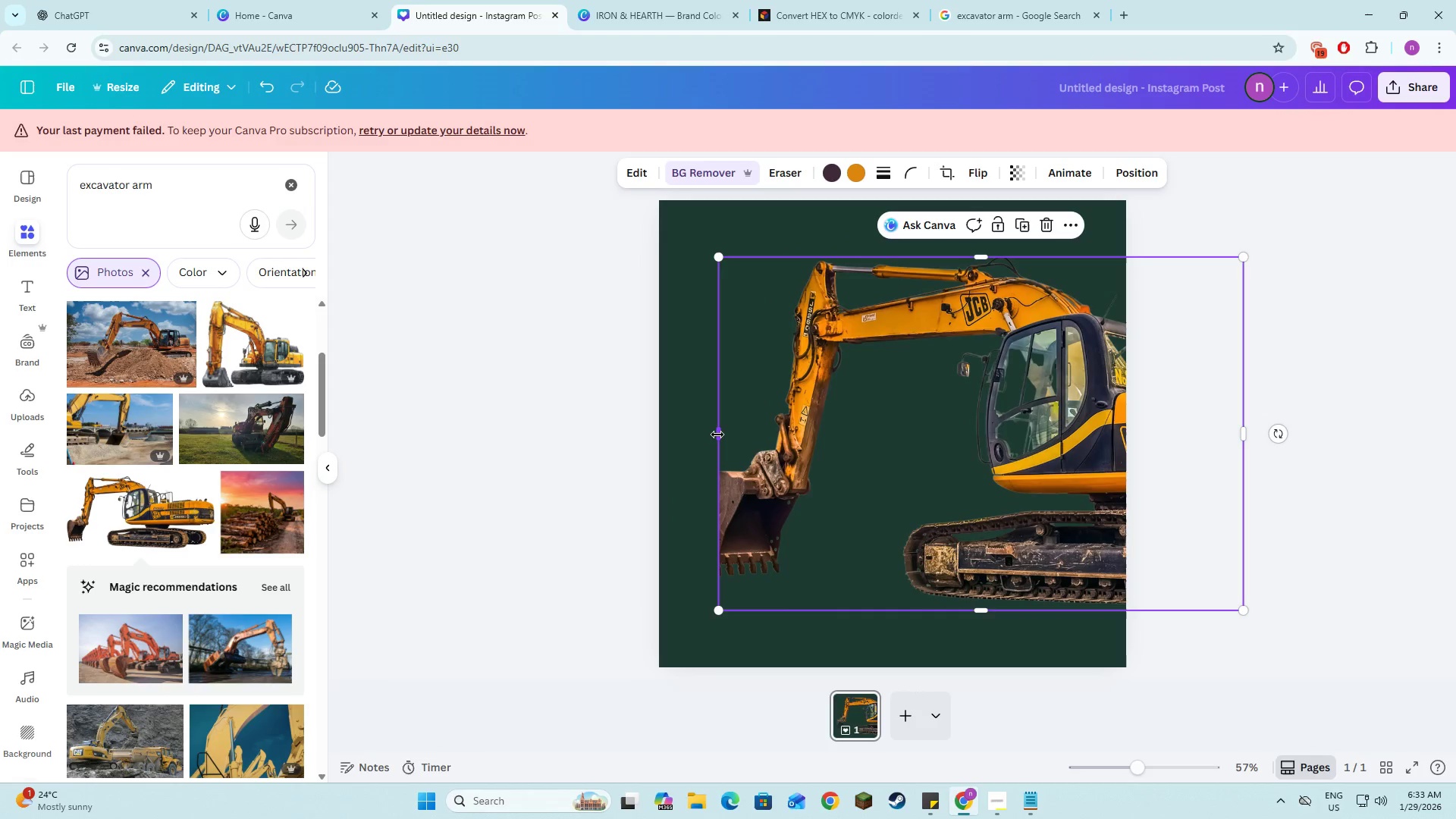 
left_click_drag(start_coordinate=[717, 435], to_coordinate=[691, 439])
 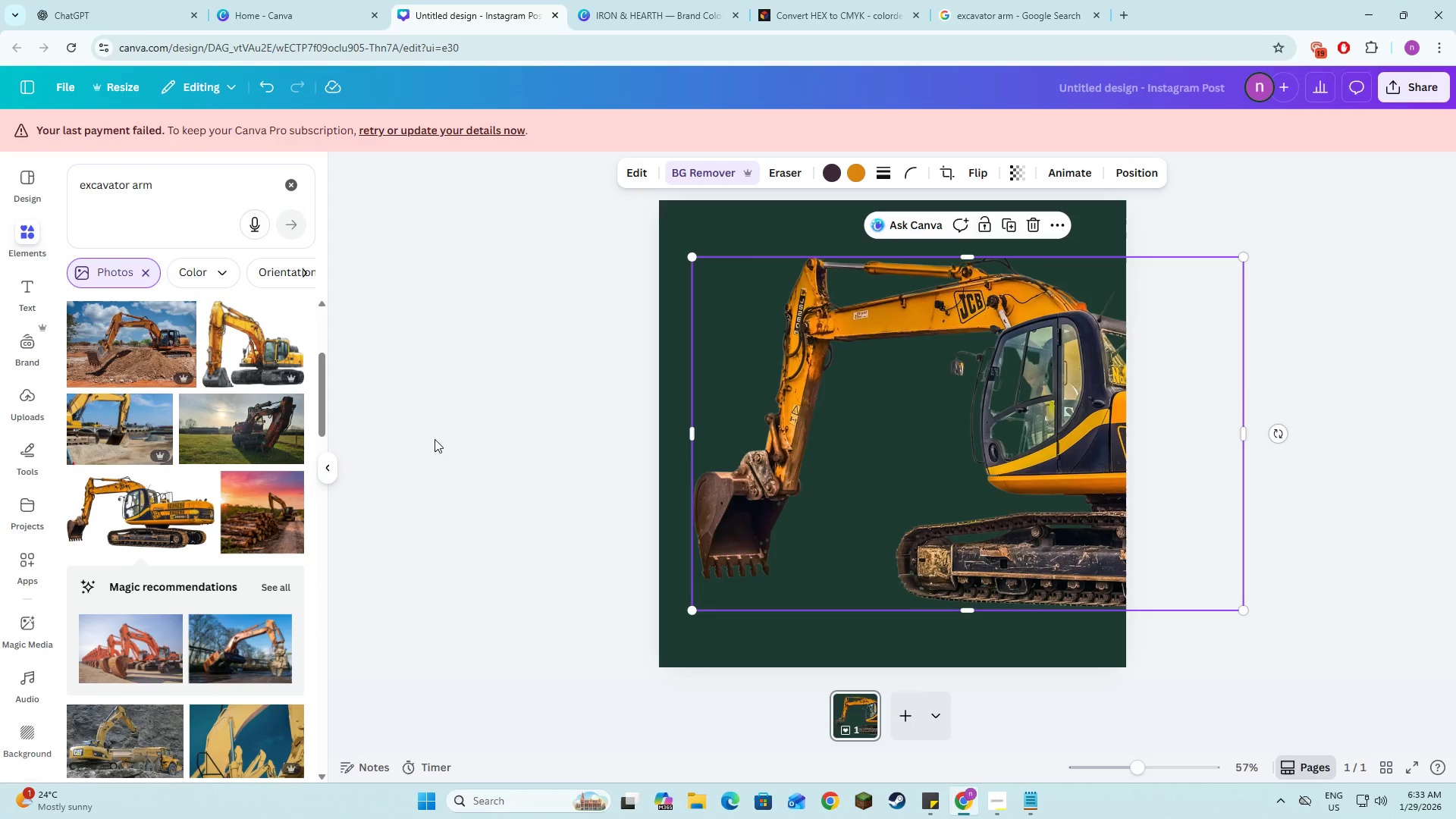 
left_click([433, 439])
 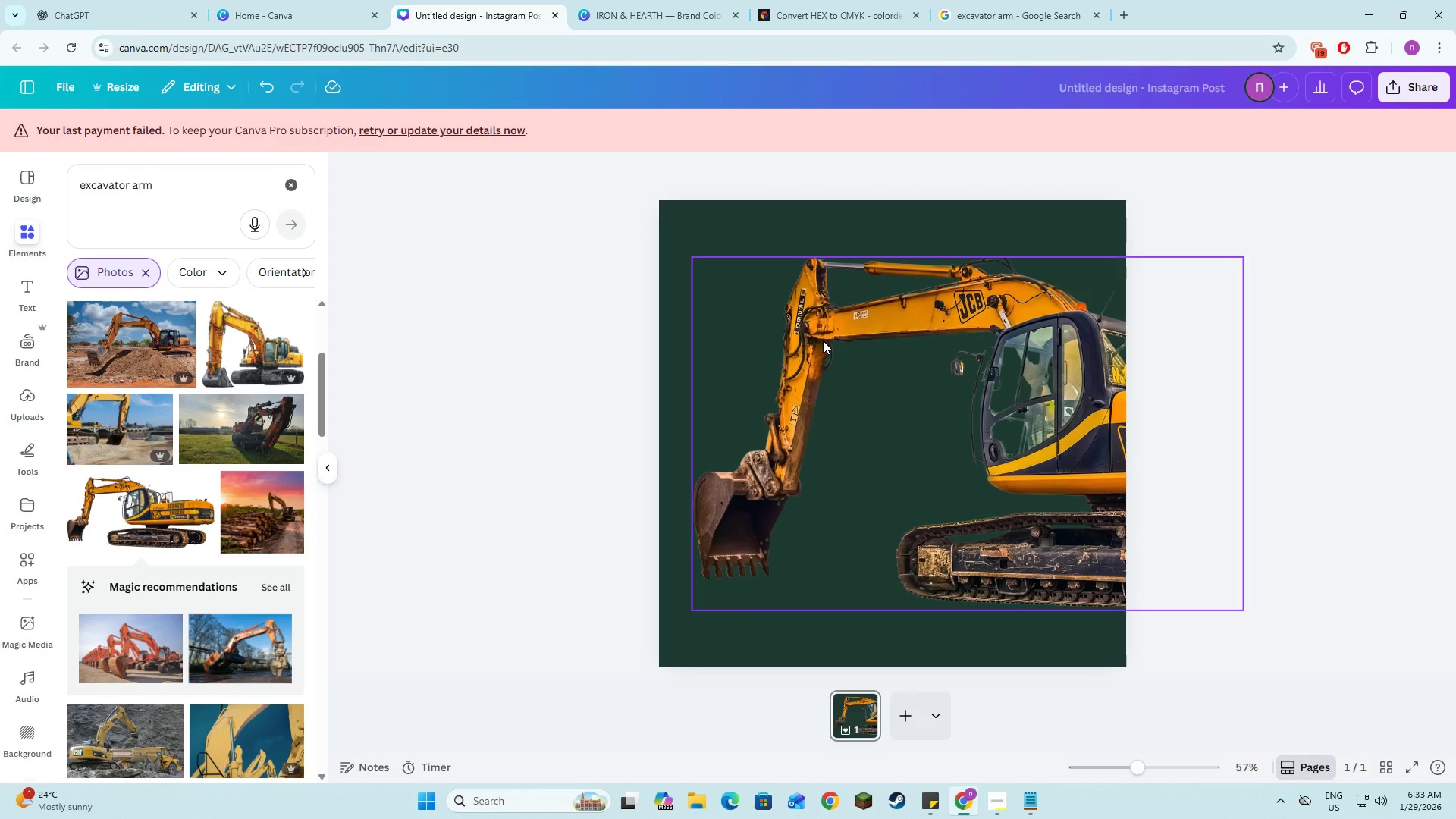 
left_click([847, 339])
 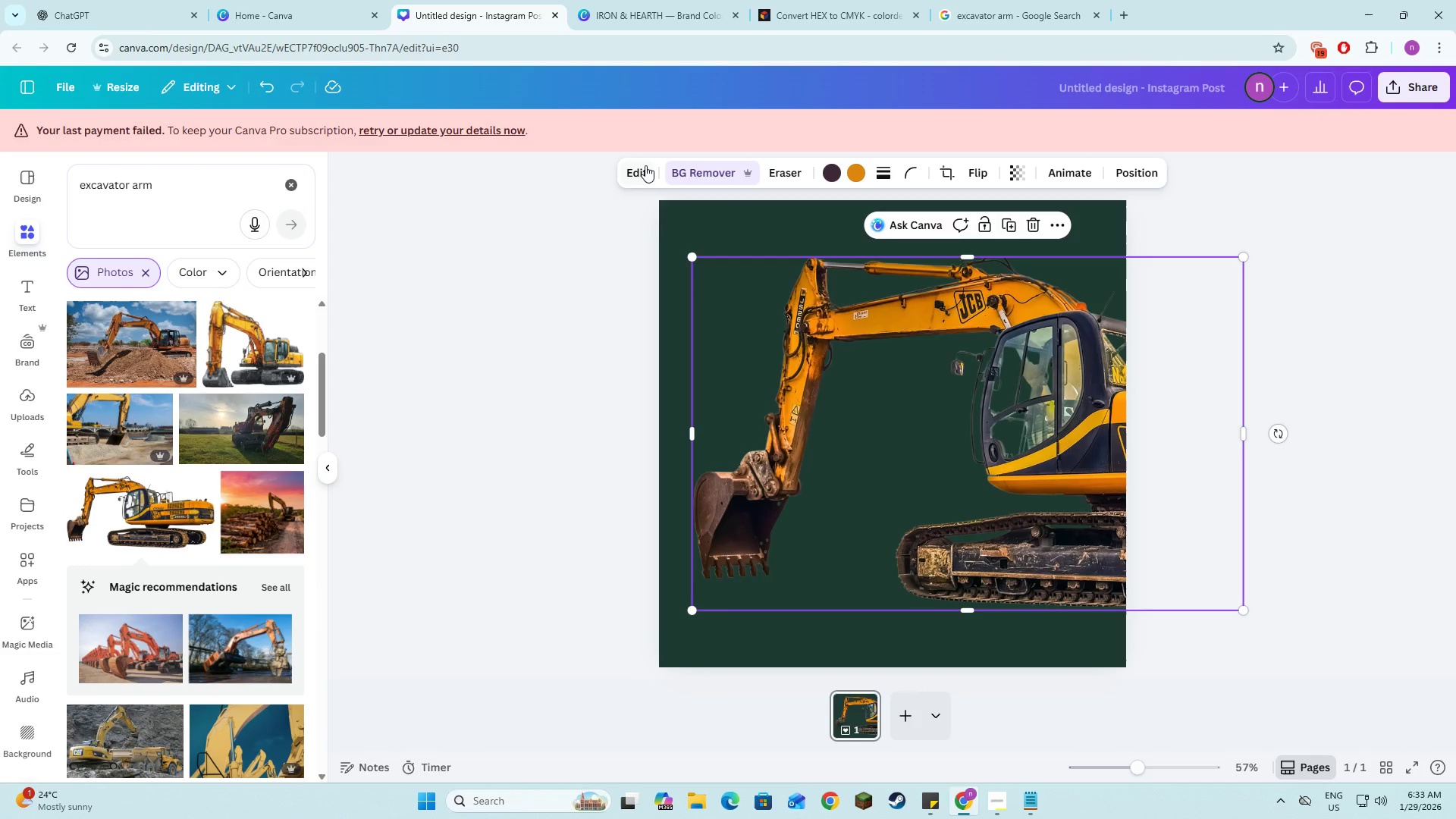 
left_click([643, 171])
 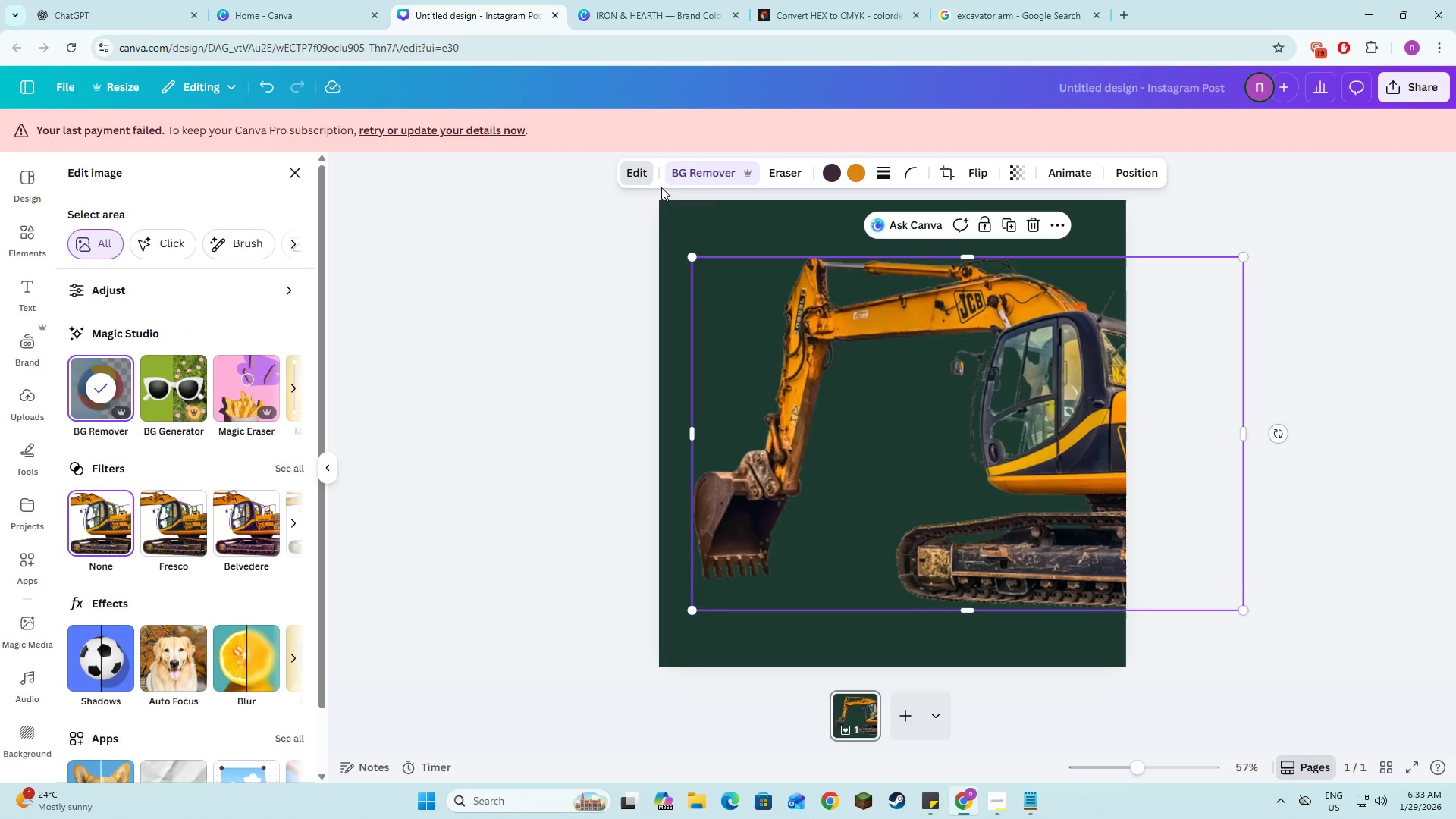 
left_click([769, 178])
 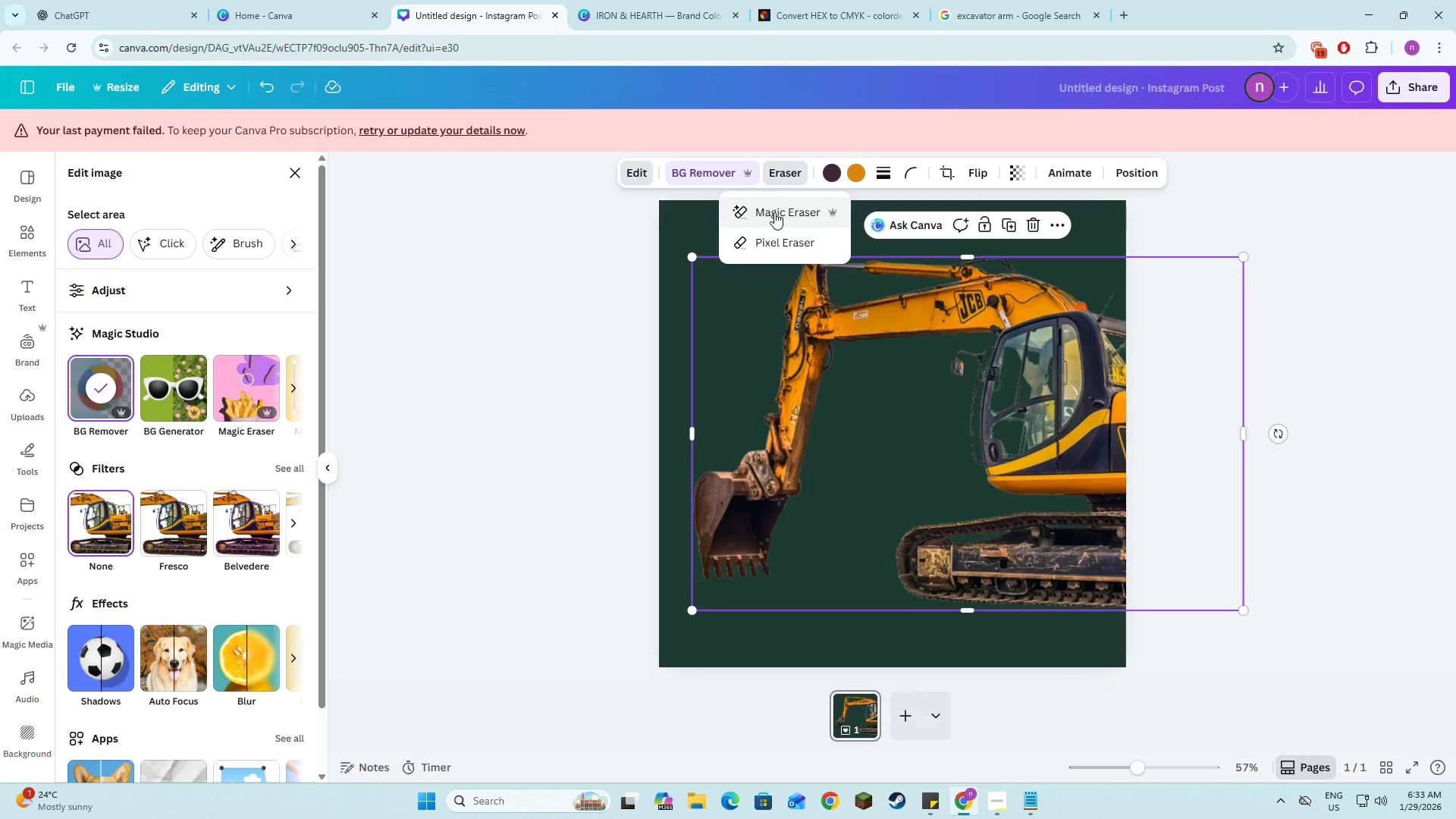 
left_click([774, 212])
 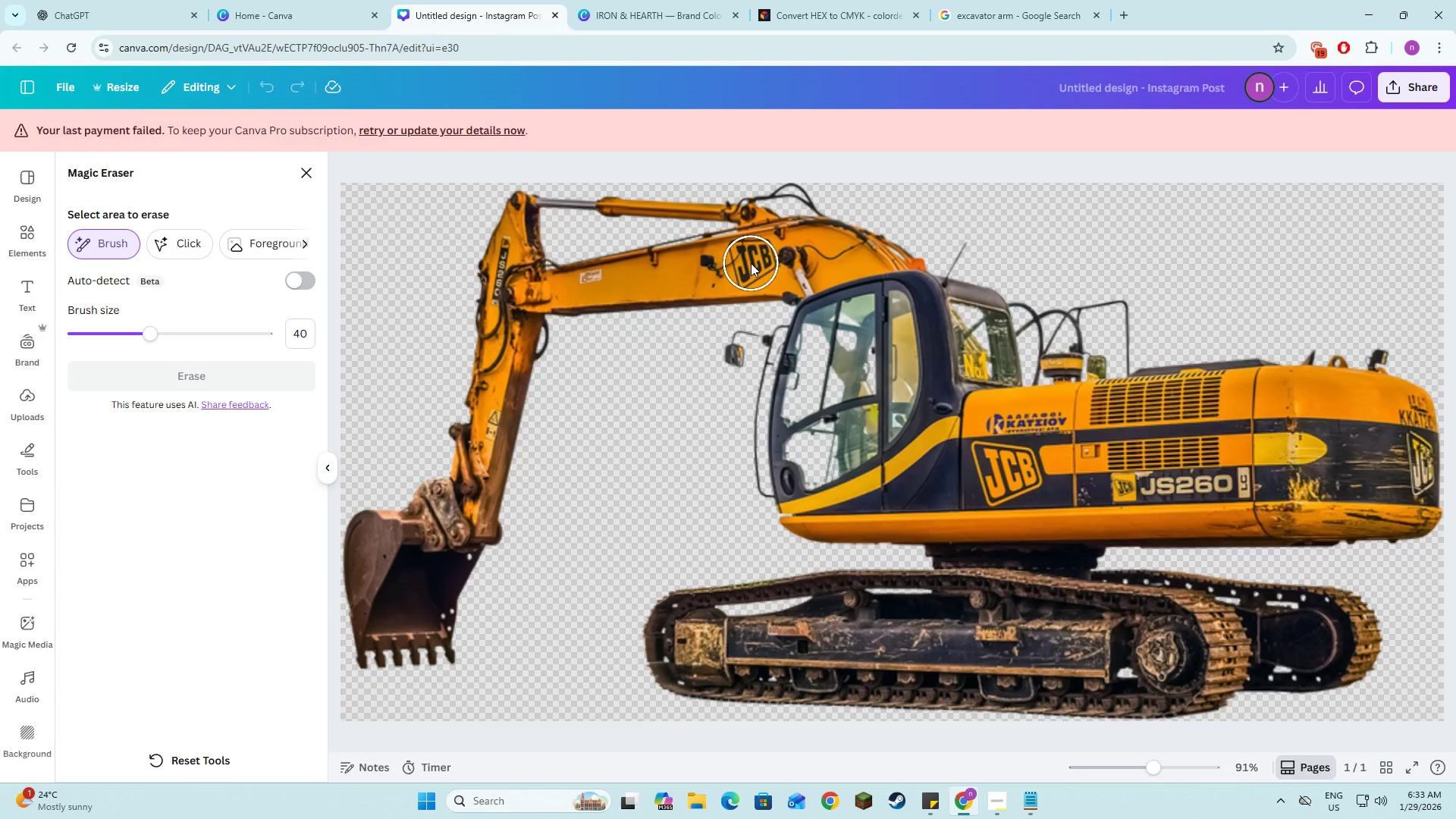 
left_click([751, 263])
 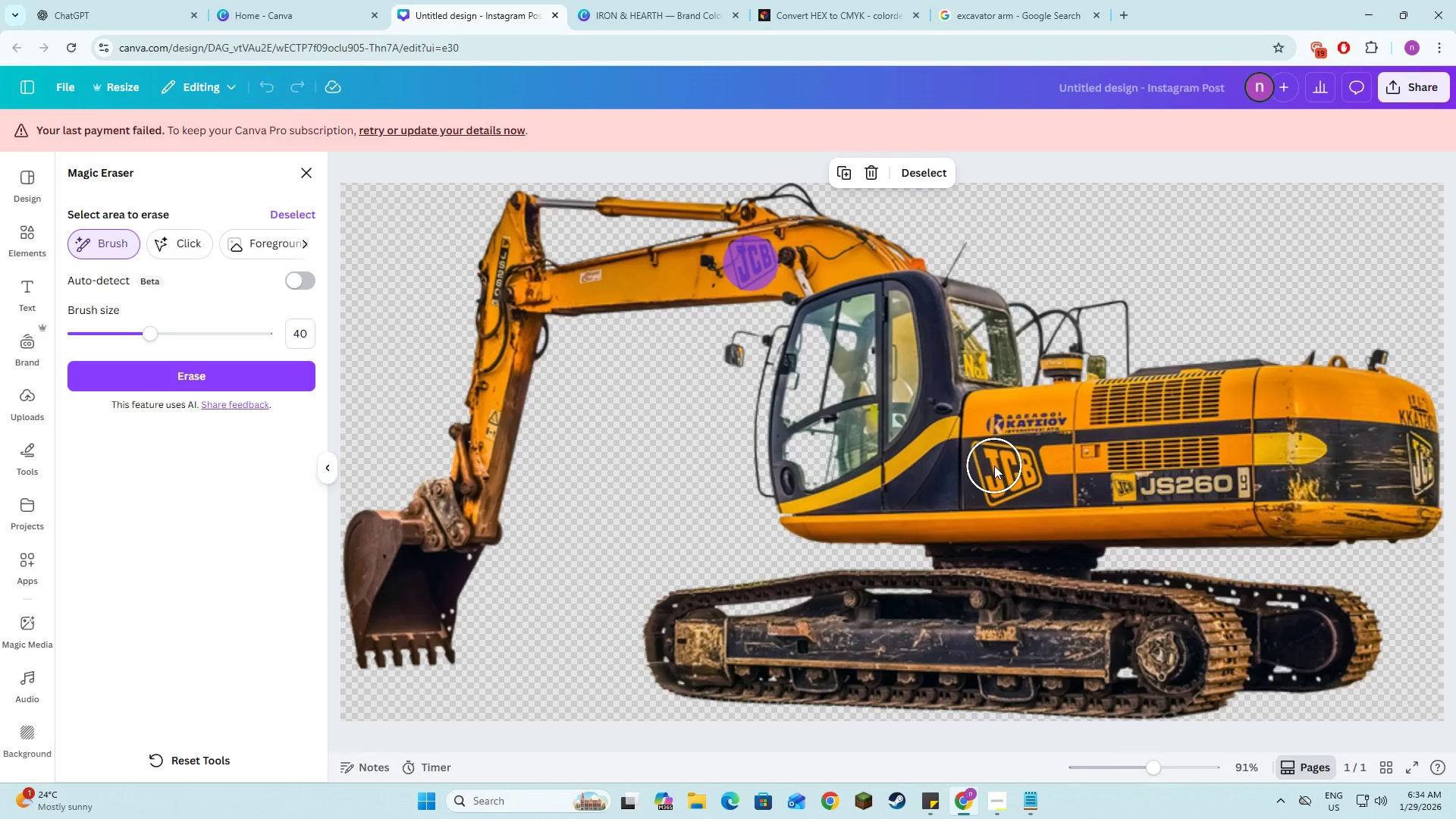 
left_click_drag(start_coordinate=[991, 463], to_coordinate=[1016, 475])
 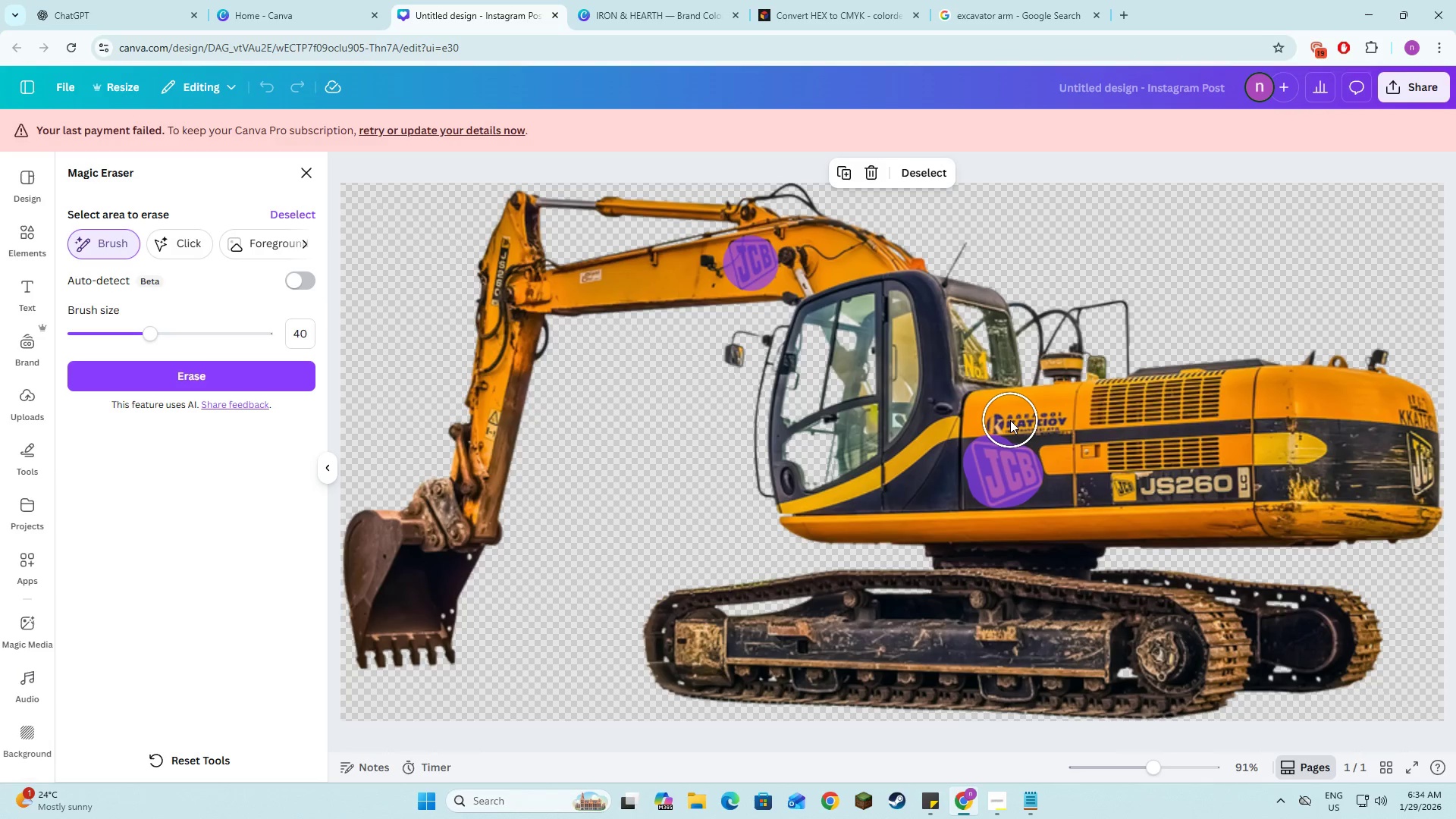 
wait(6.67)
 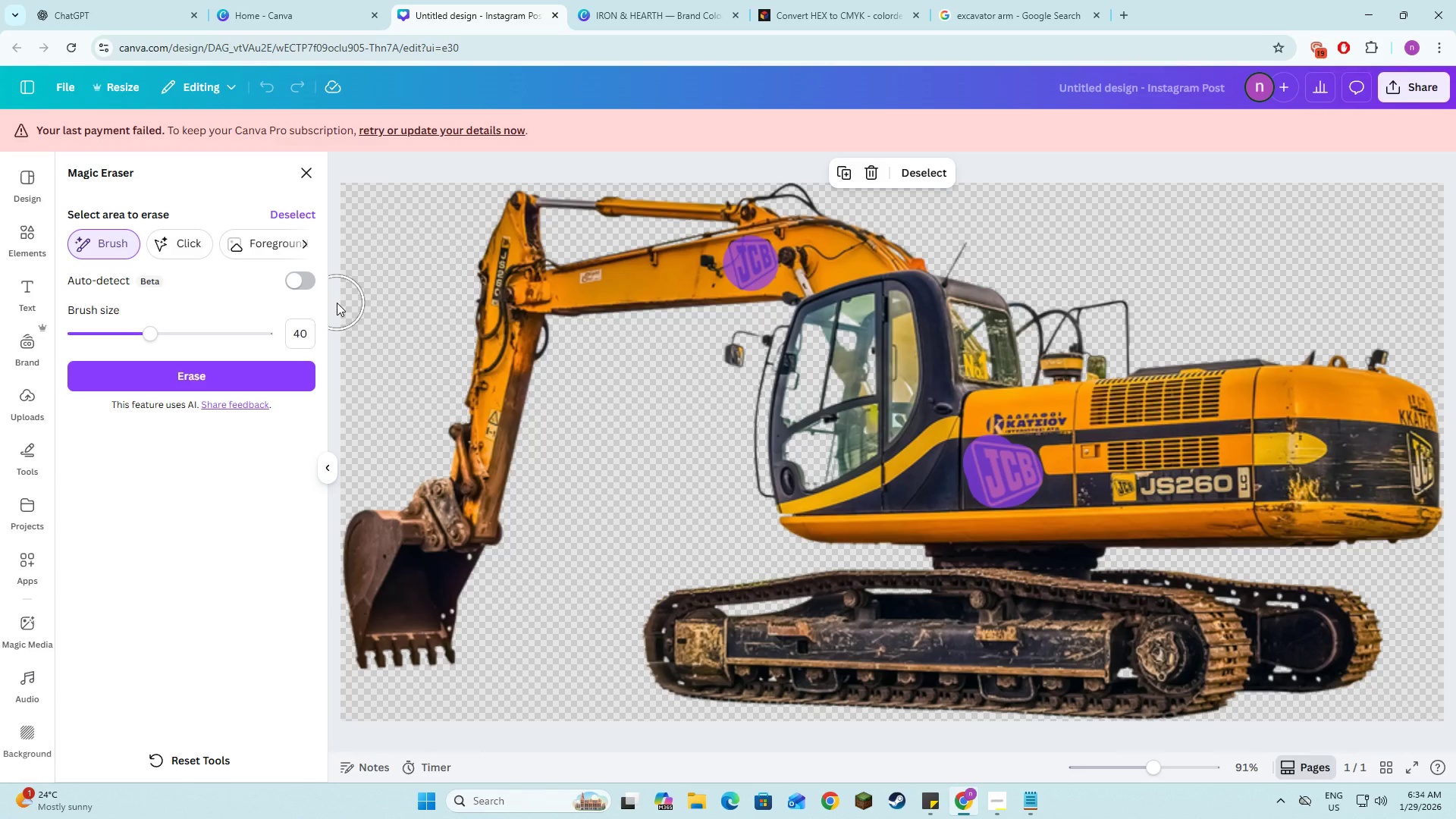 
left_click([1009, 410])
 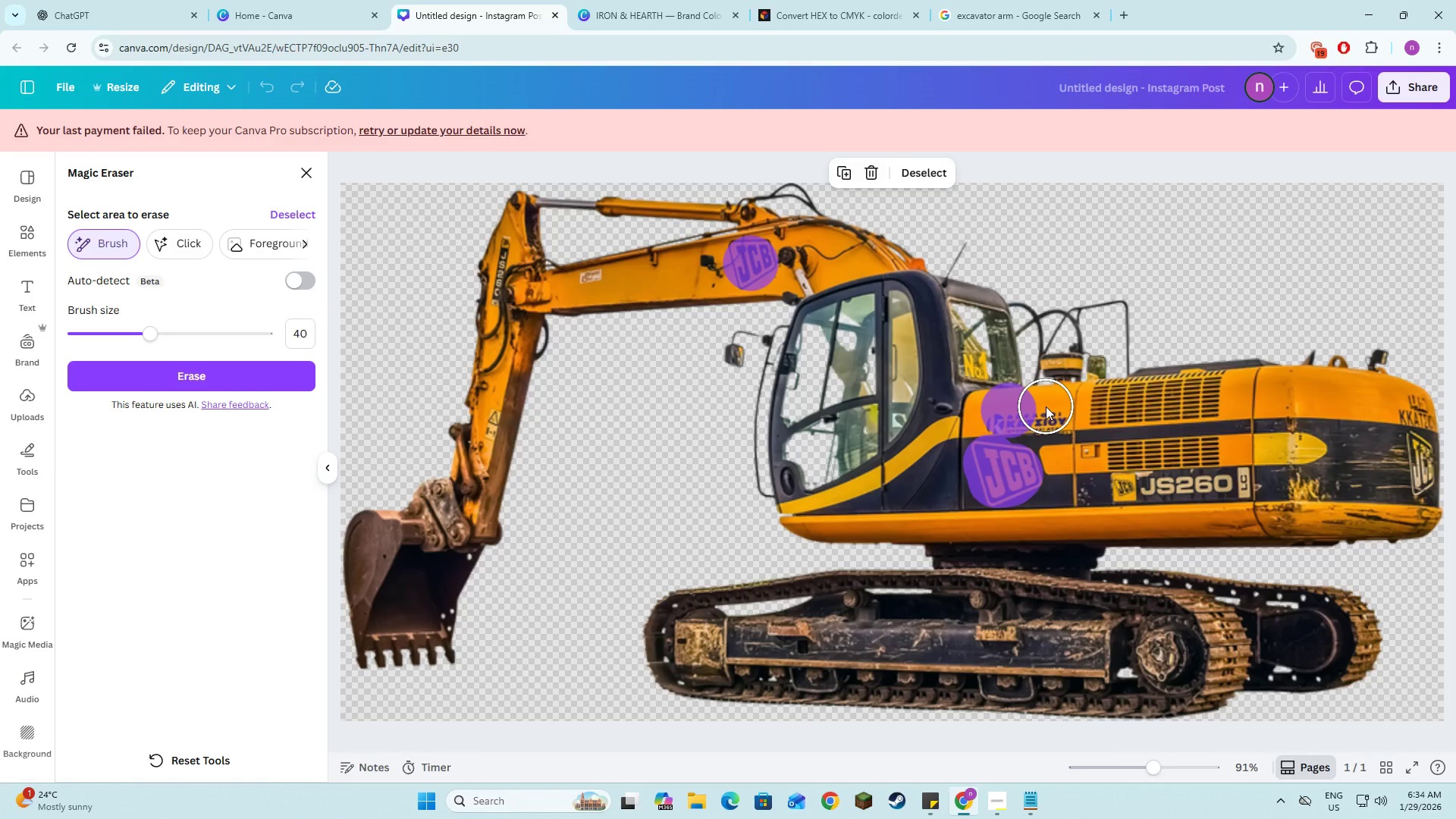 
left_click([1045, 406])
 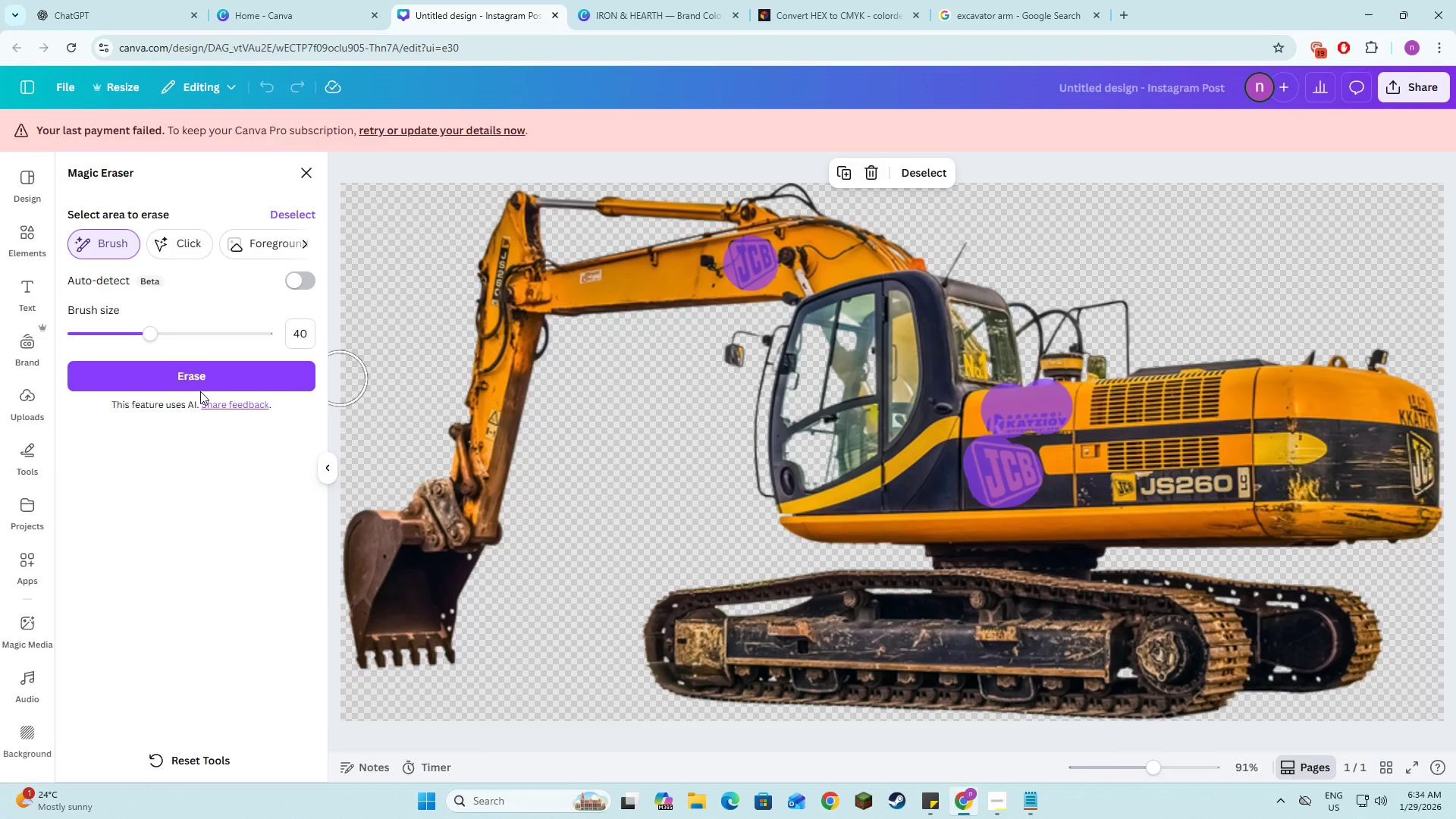 
left_click([199, 388])
 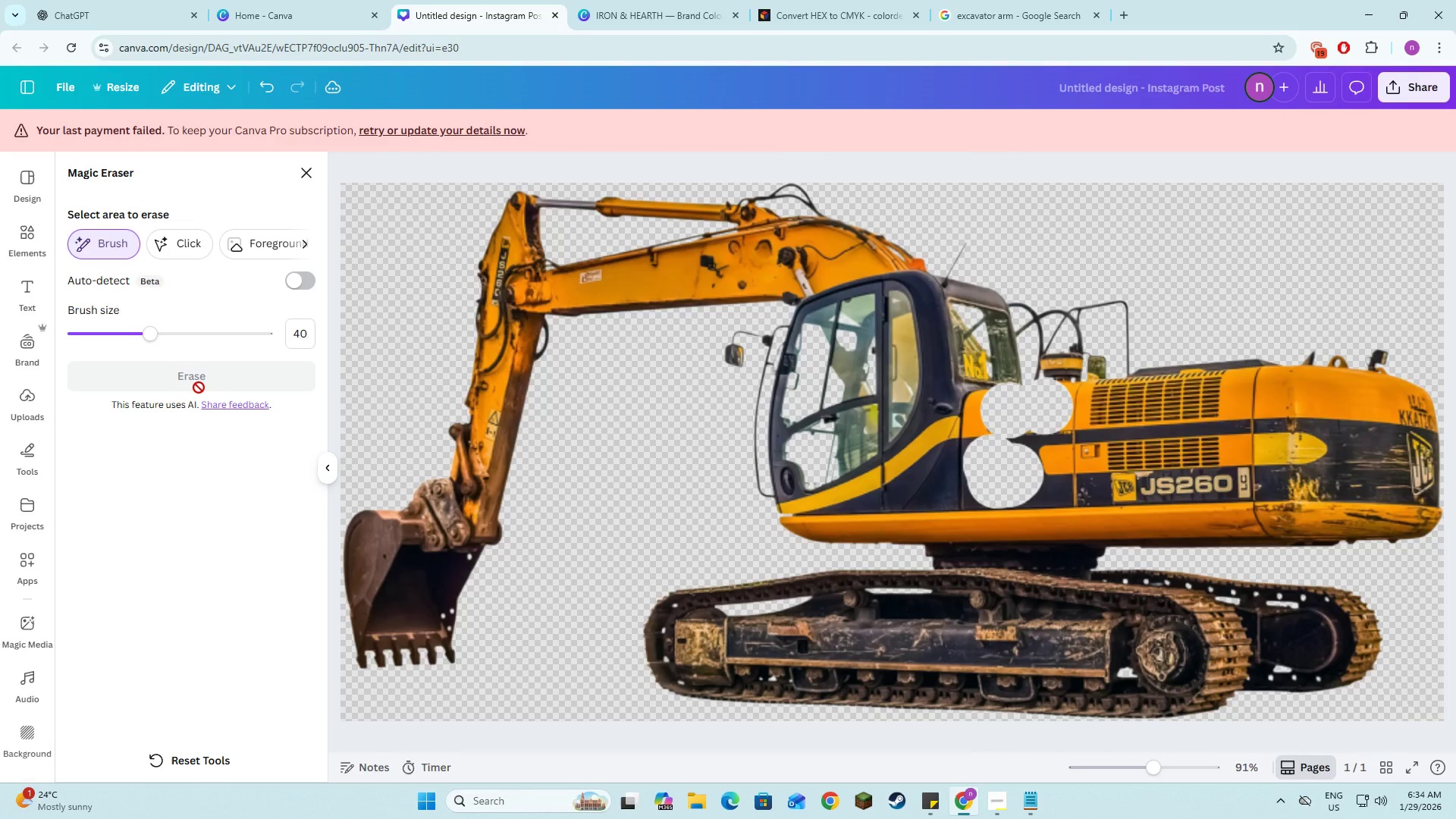 
wait(11.94)
 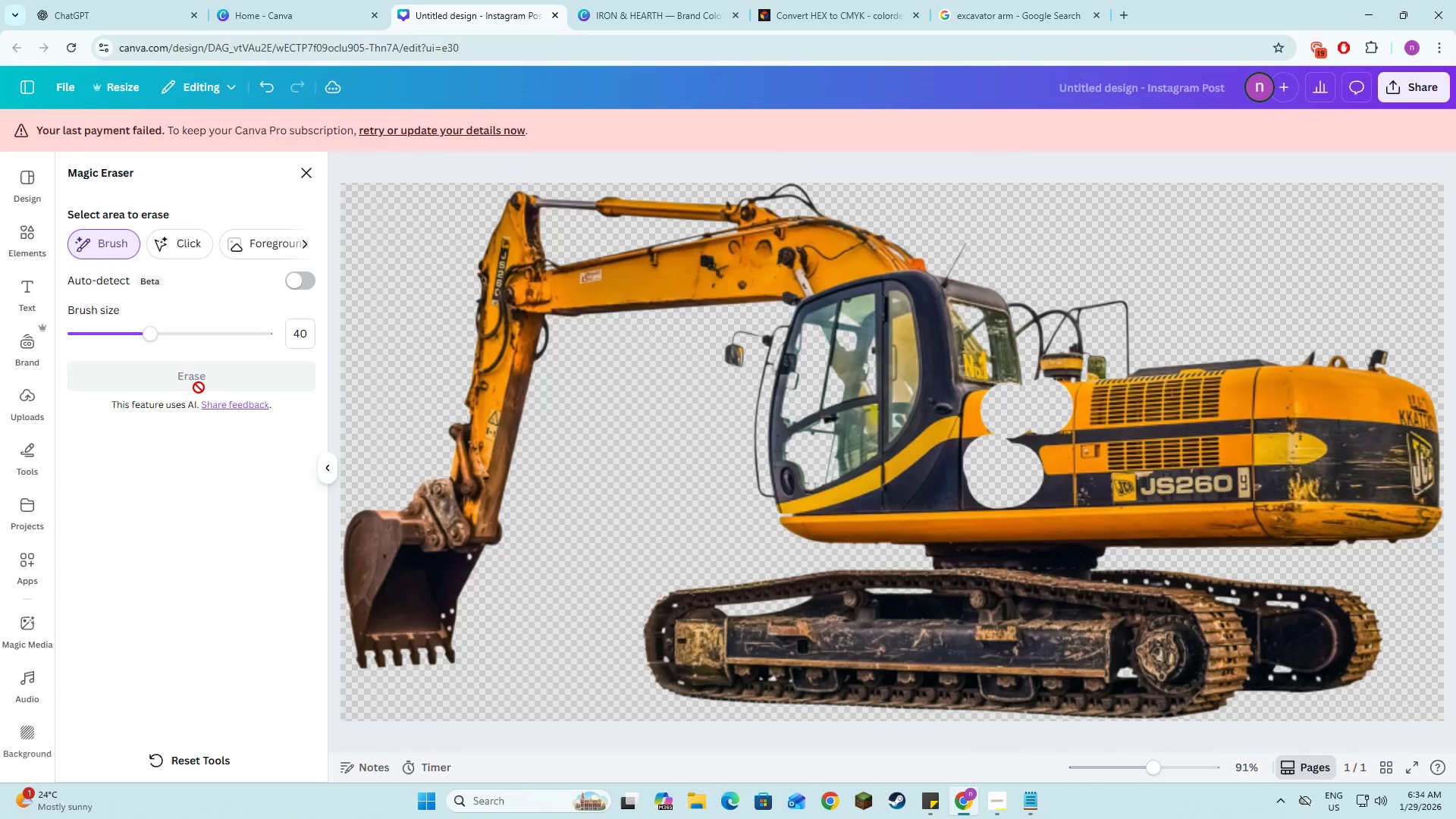 
key(Control+Z)
 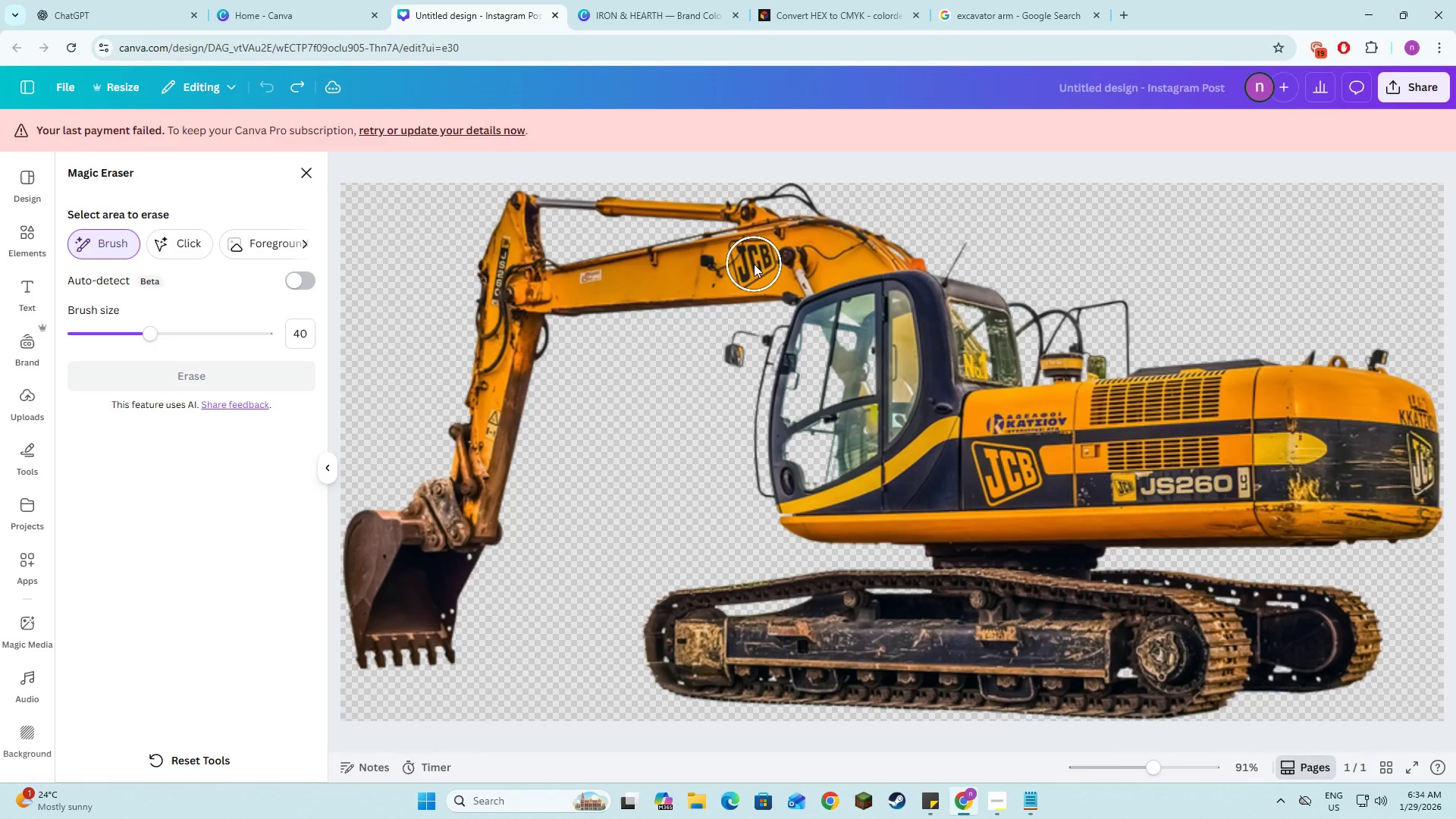 
wait(8.99)
 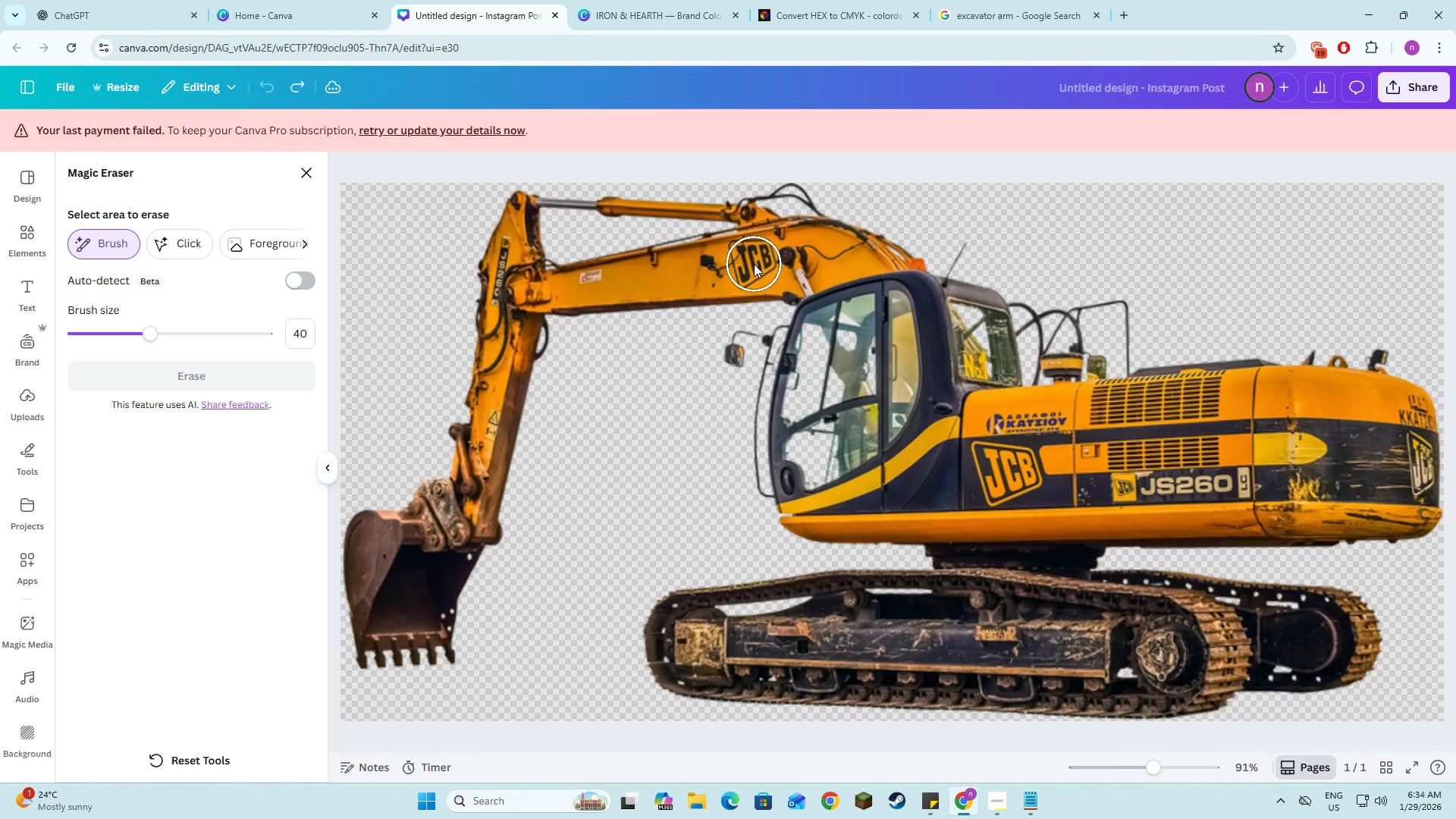 
left_click([749, 263])
 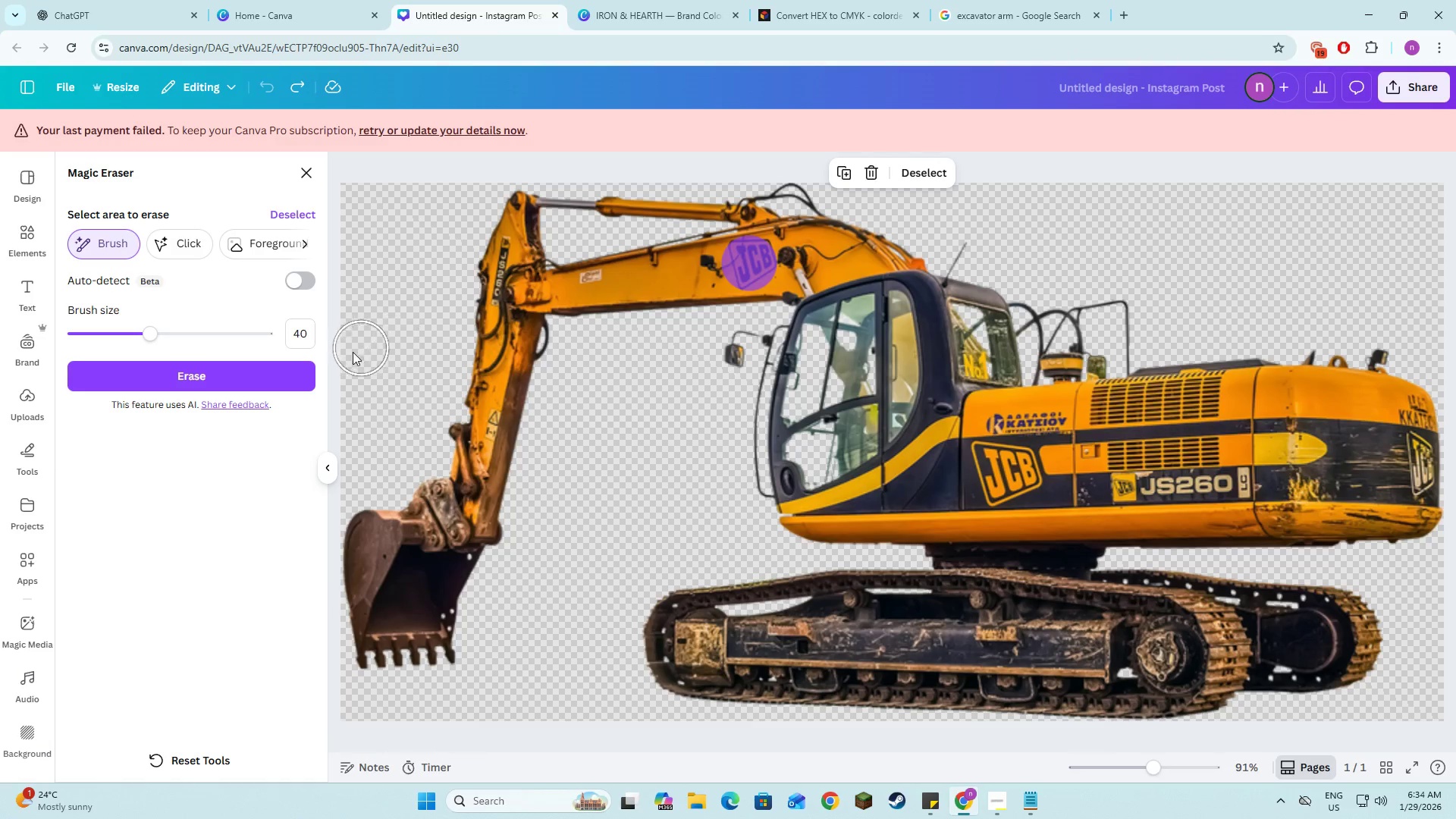 
left_click([309, 375])
 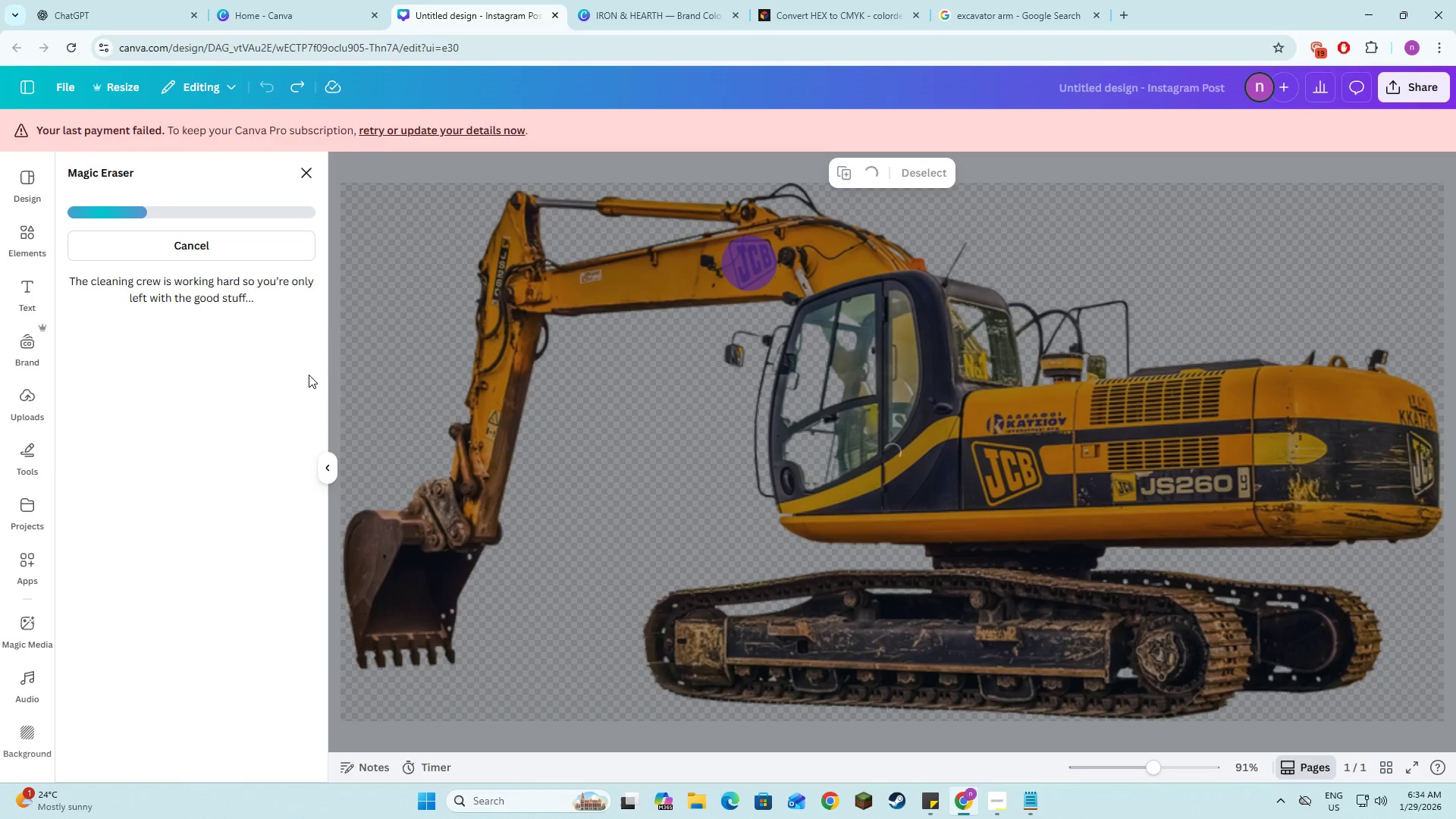 
wait(10.38)
 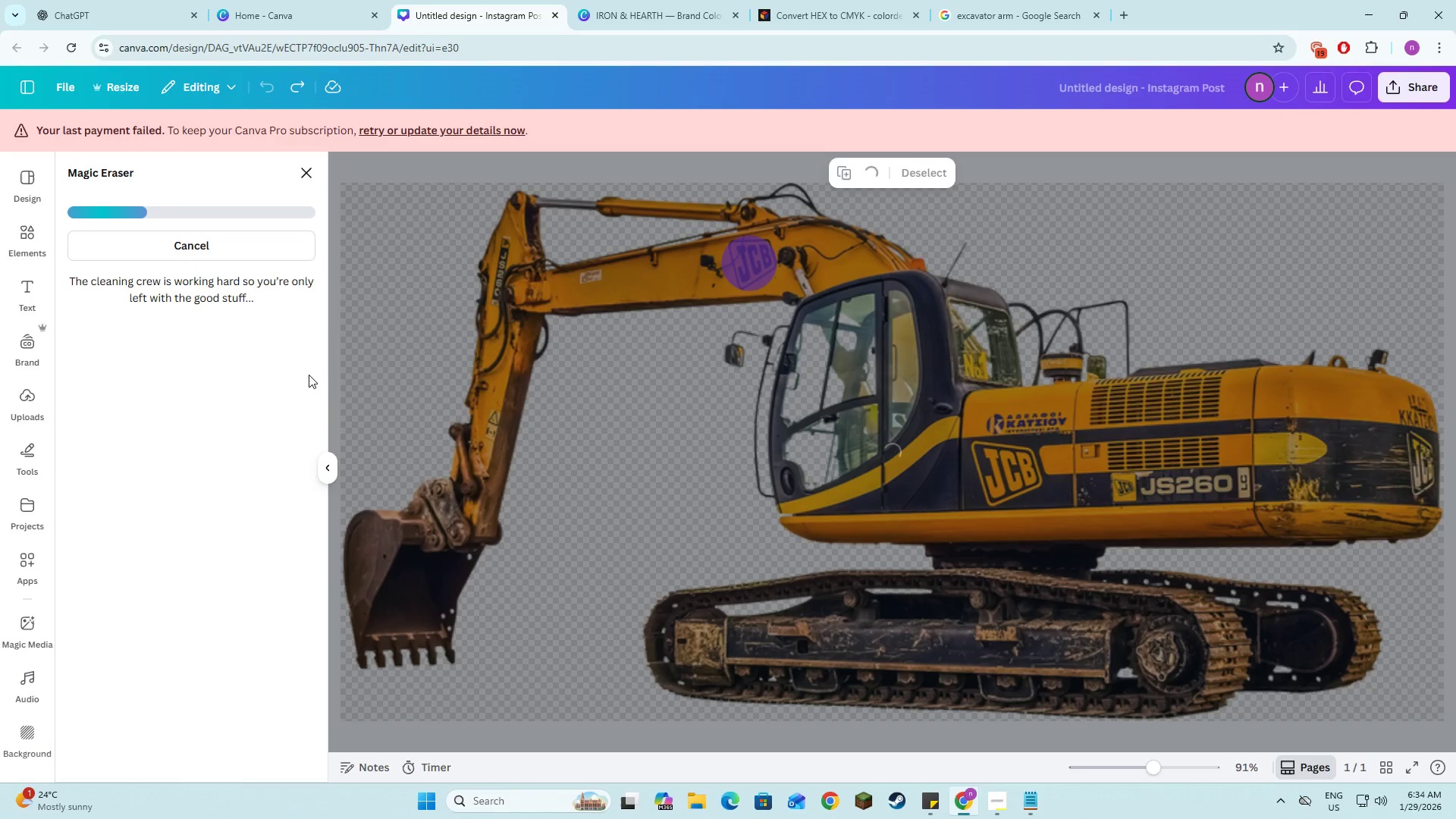 
left_click([989, 464])
 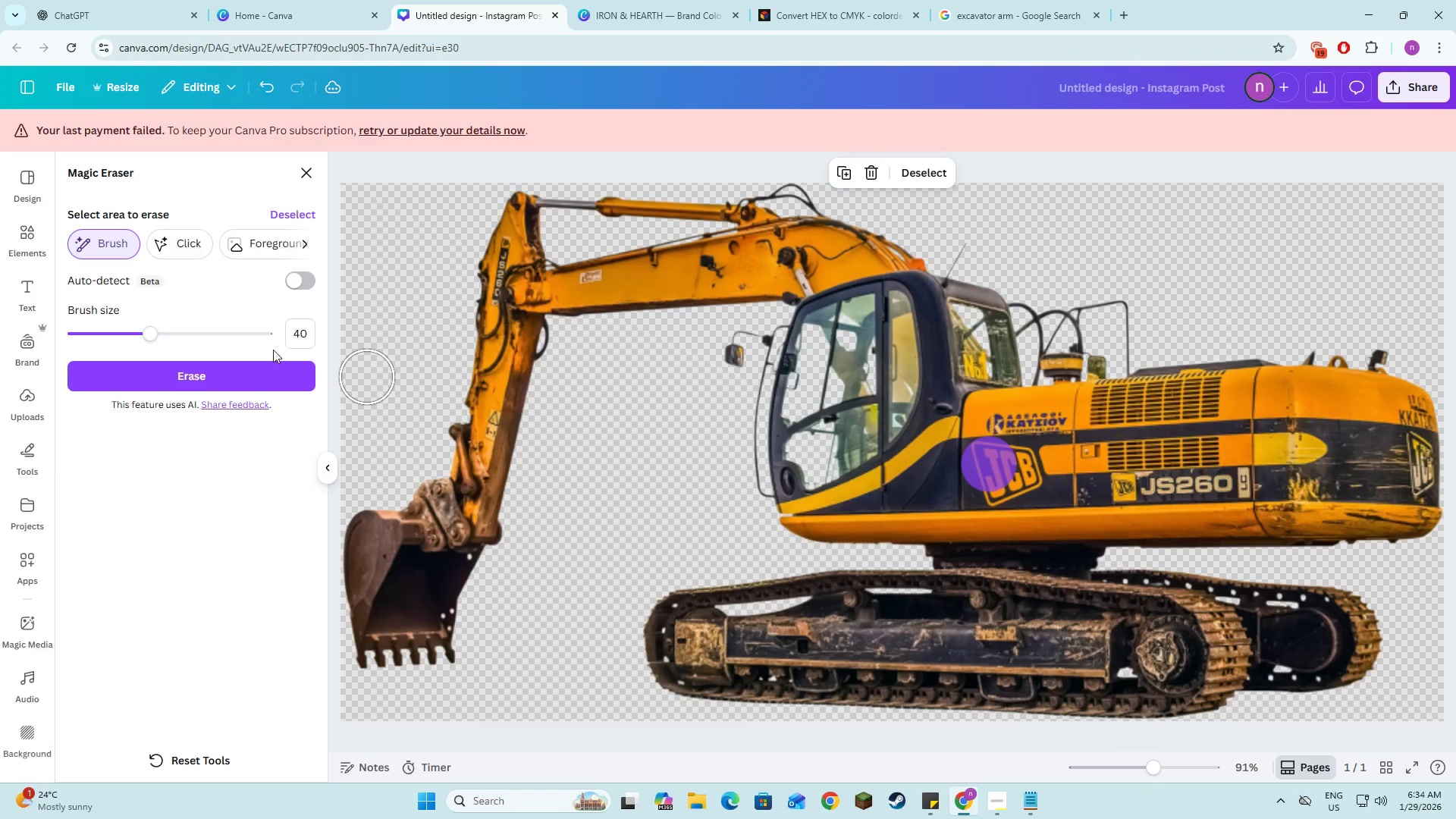 
left_click([277, 375])
 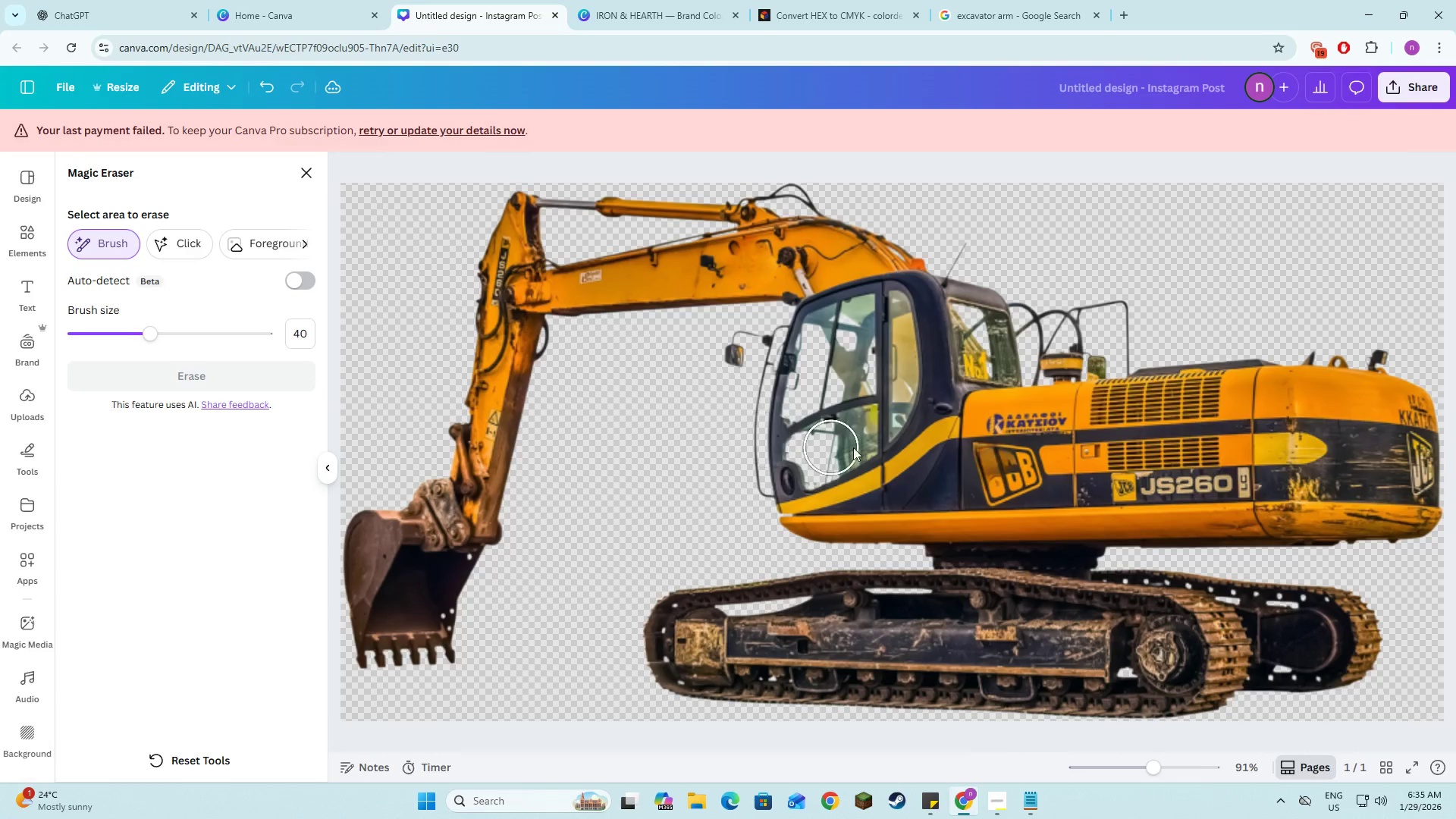 
wait(14.11)
 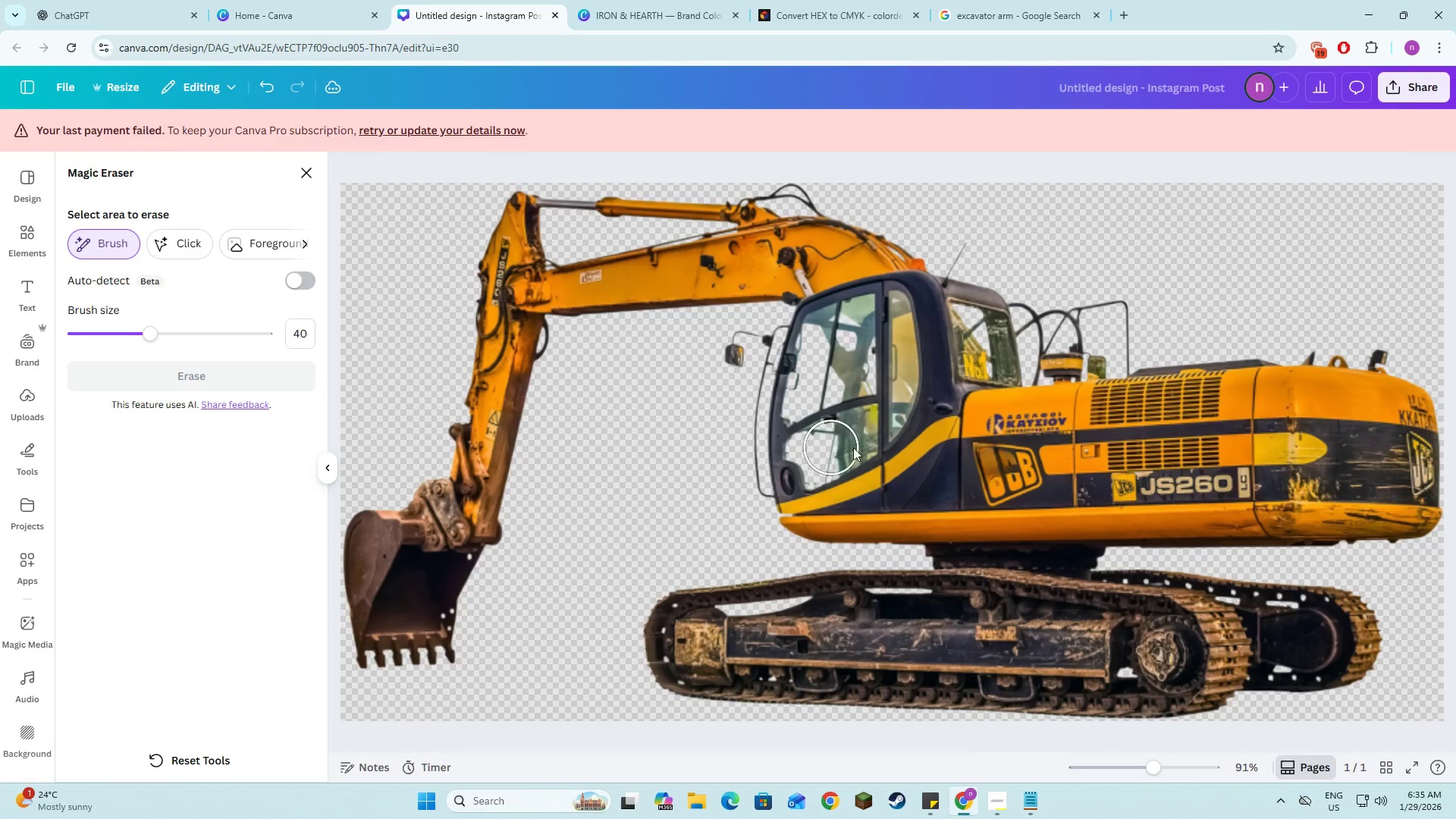 
left_click([1012, 478])
 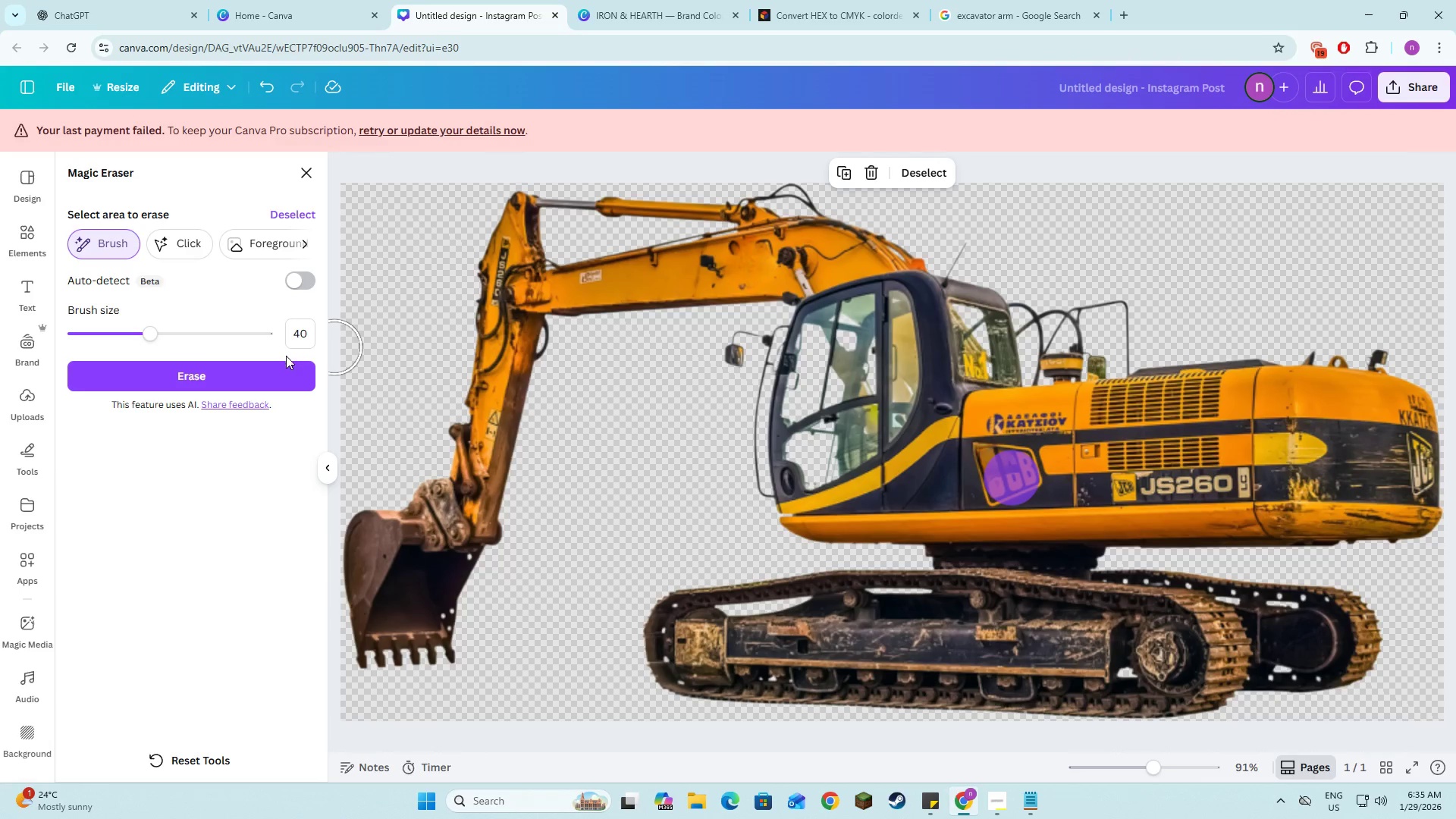 
left_click([286, 369])
 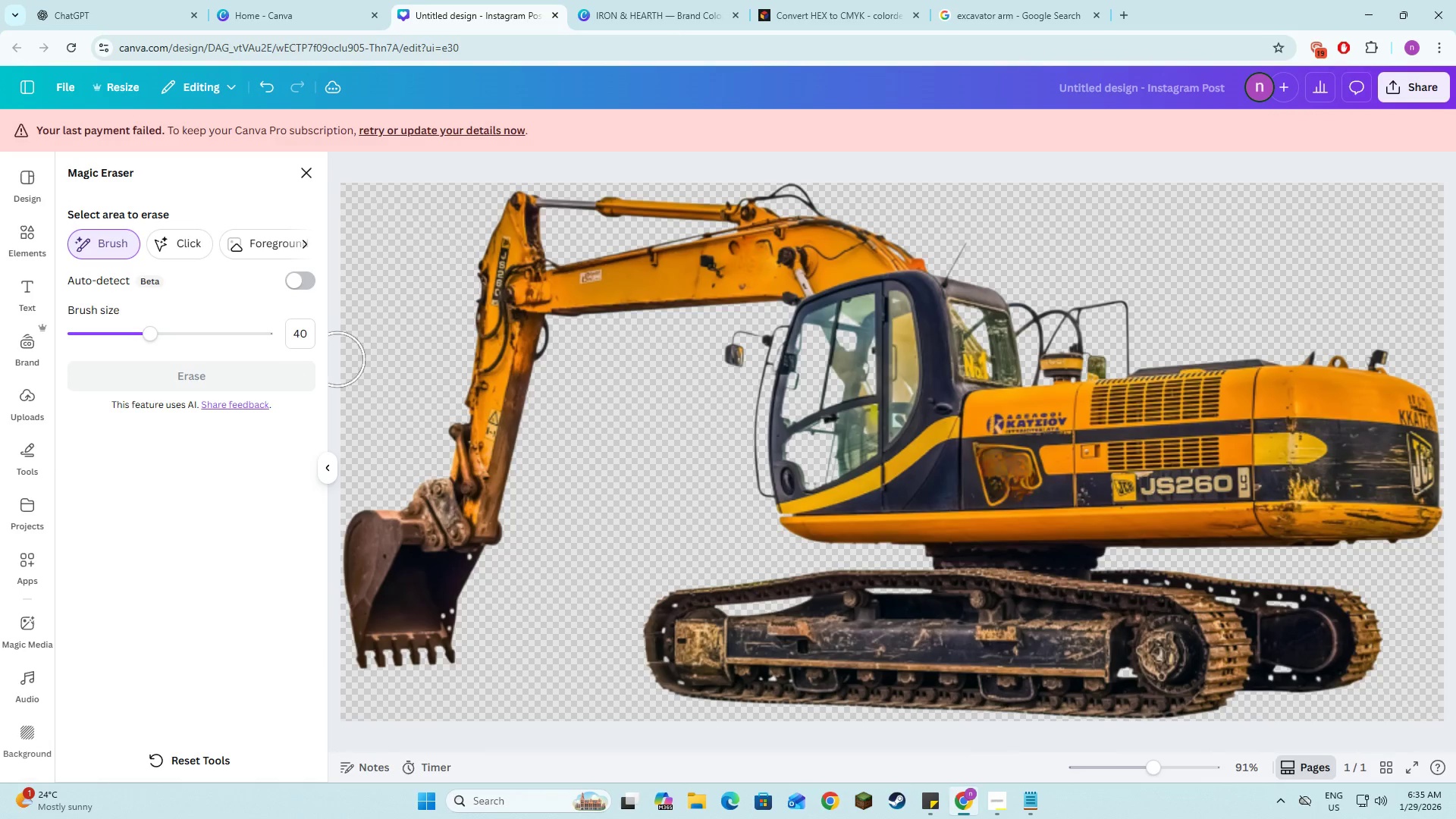 
wait(15.45)
 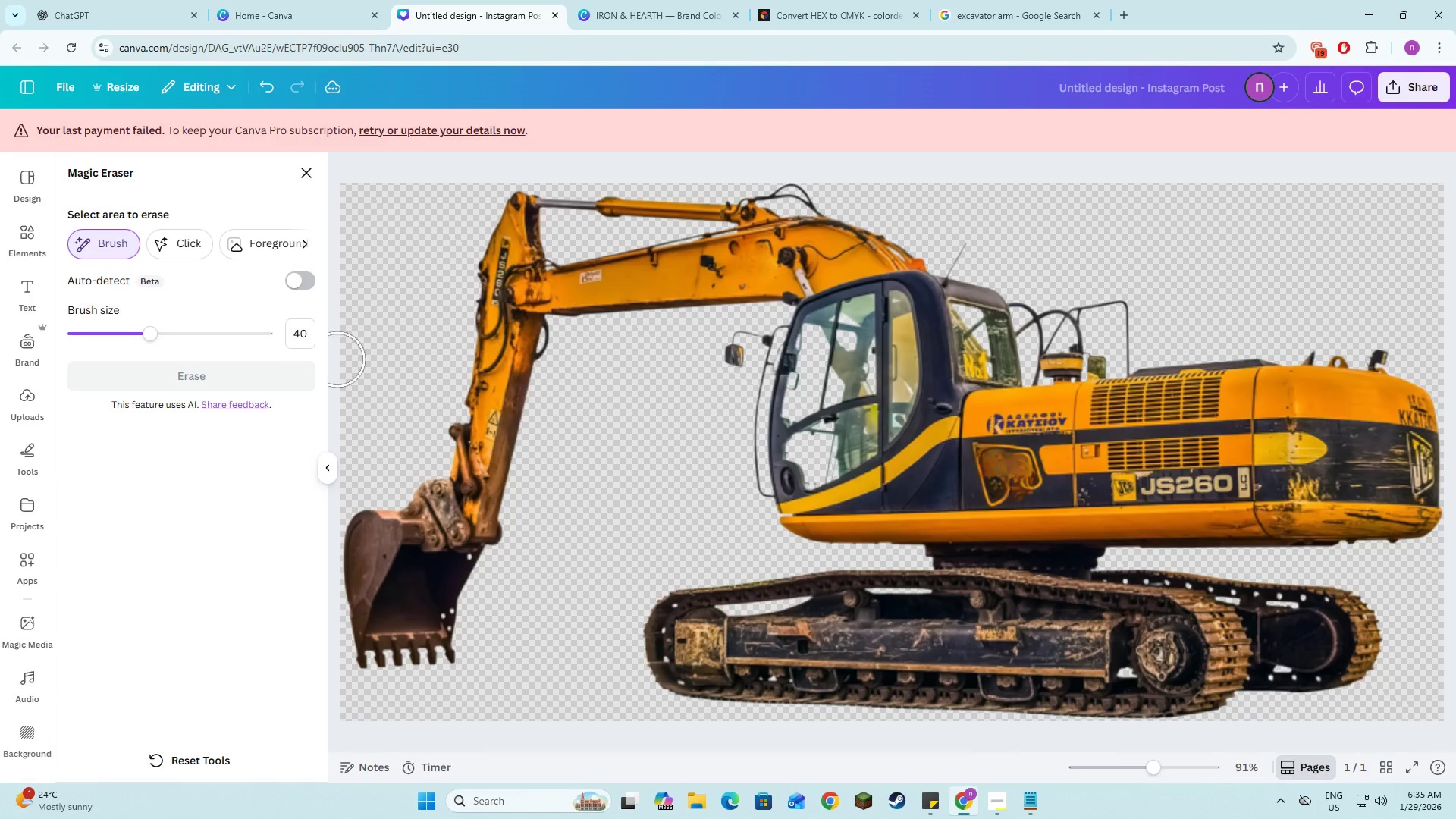 
left_click([1005, 409])
 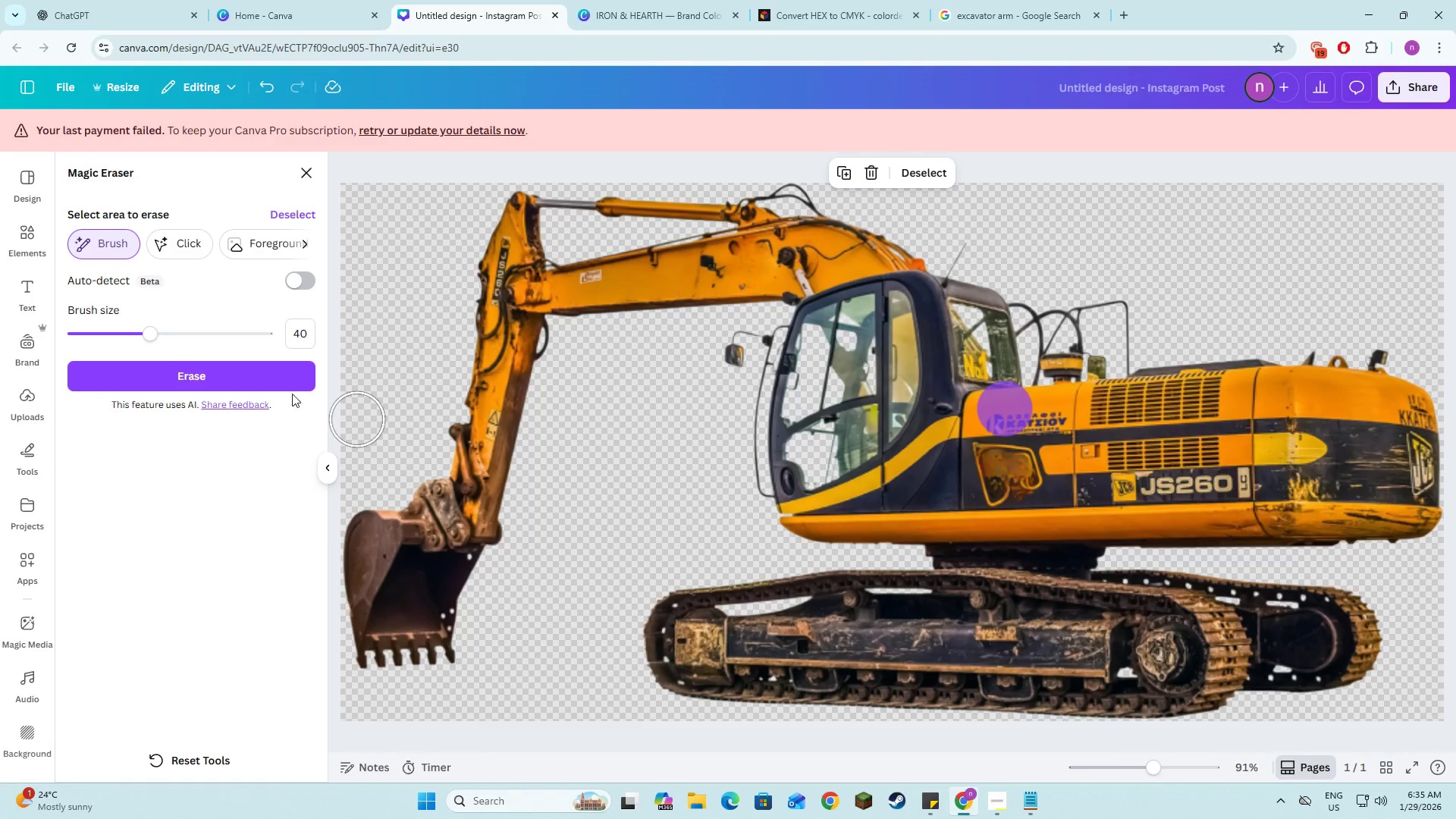 
left_click([275, 379])
 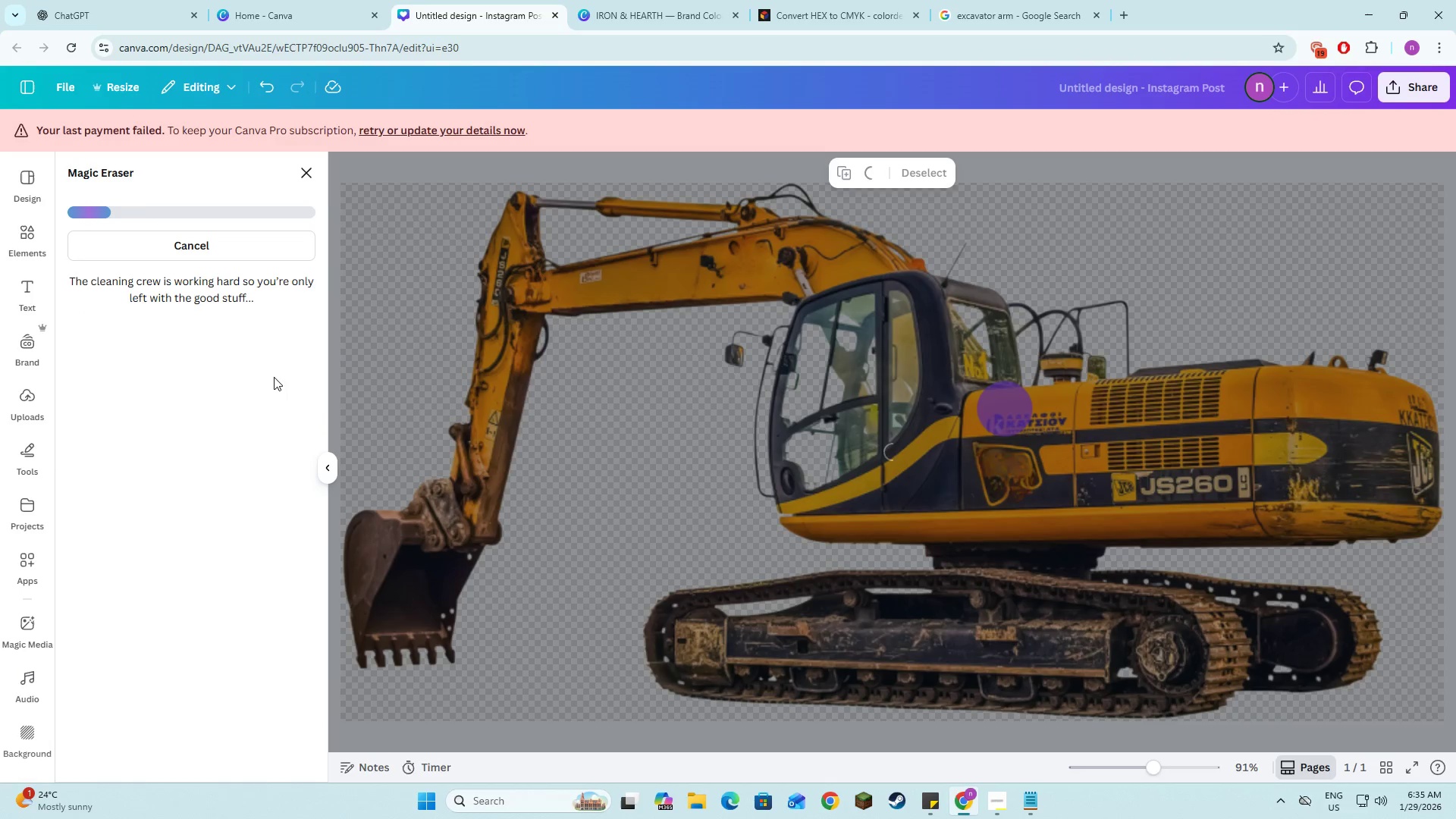 
wait(8.12)
 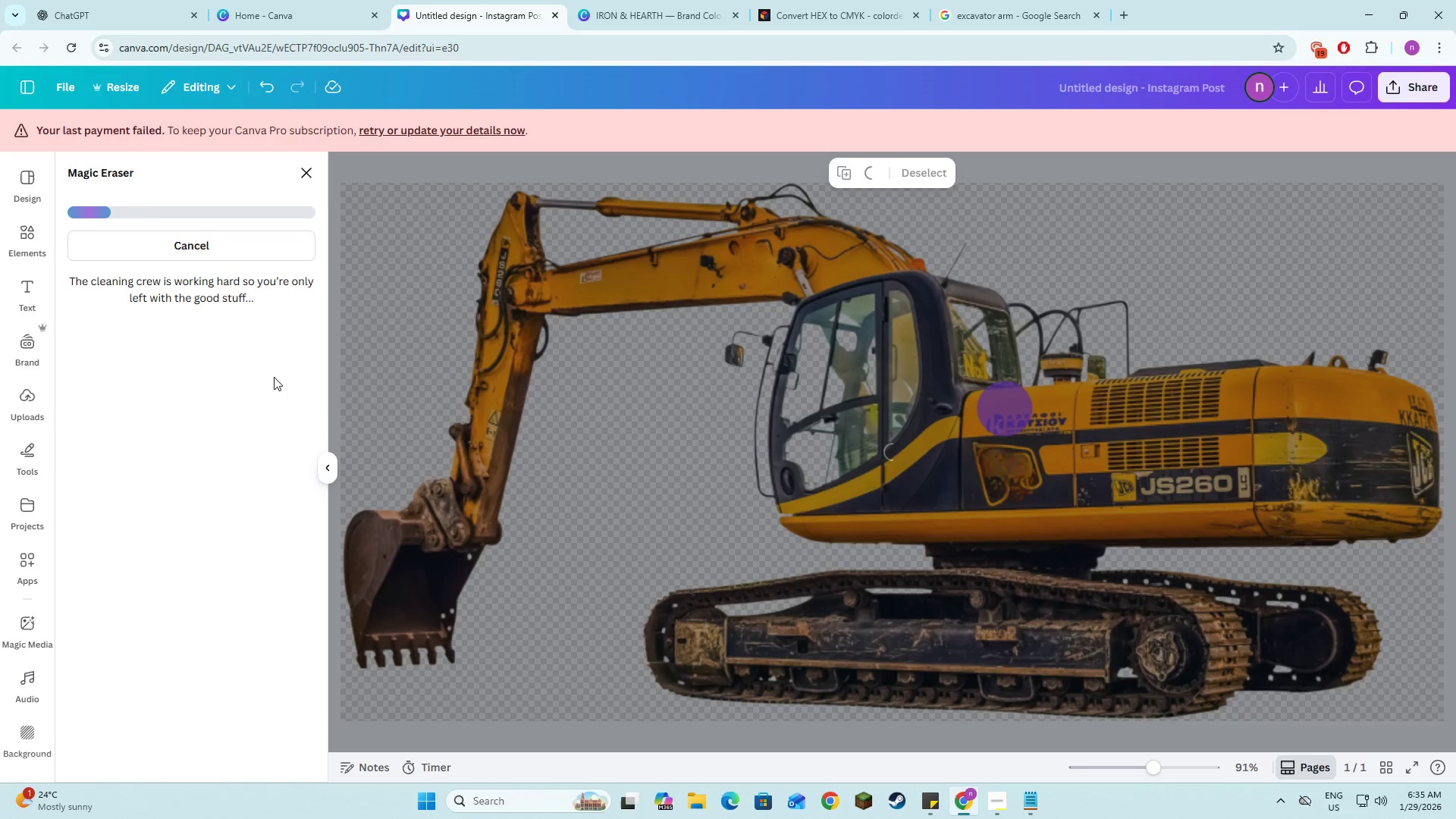 
left_click([1125, 497])
 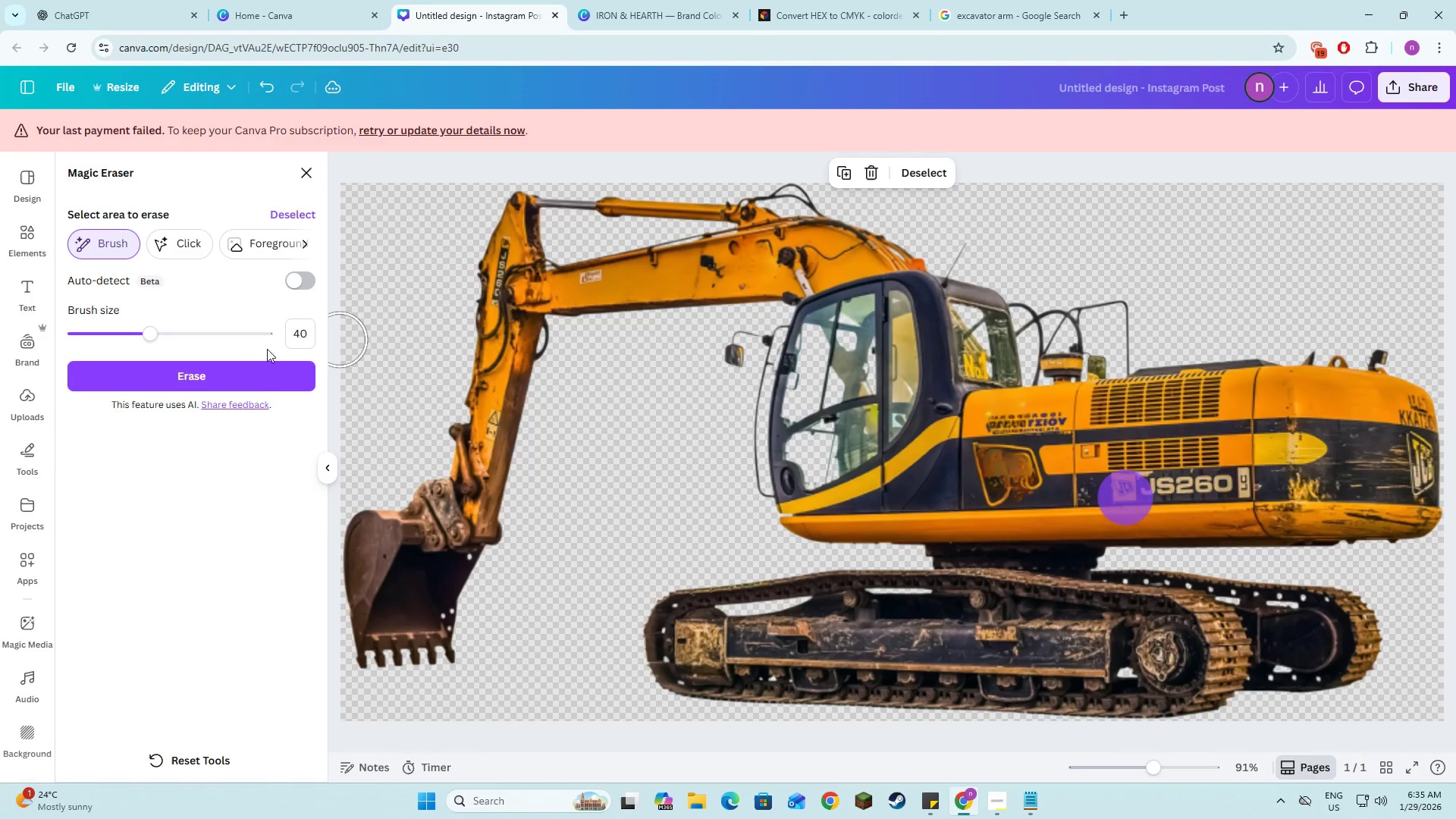 
left_click([257, 378])
 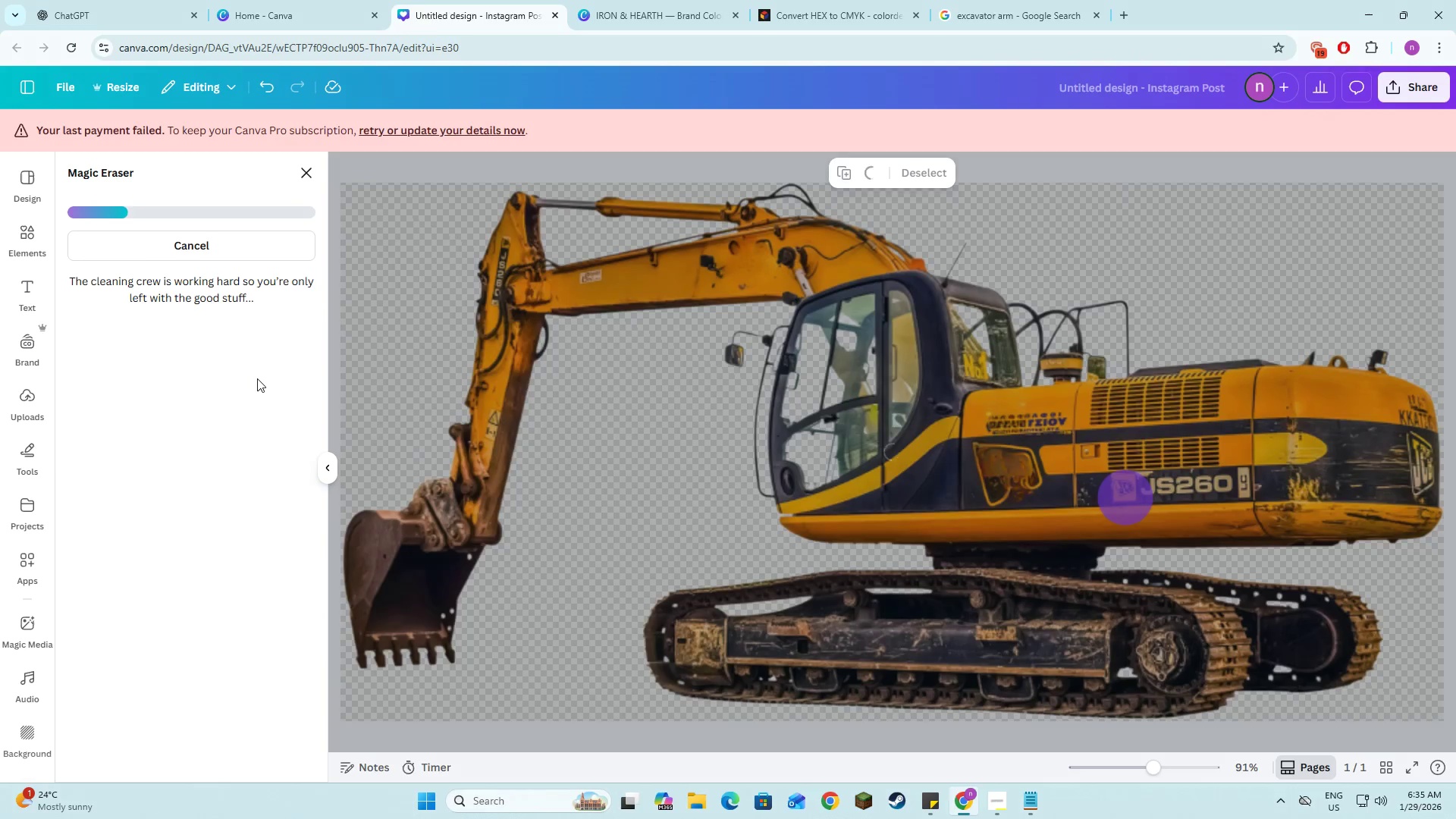 
wait(9.17)
 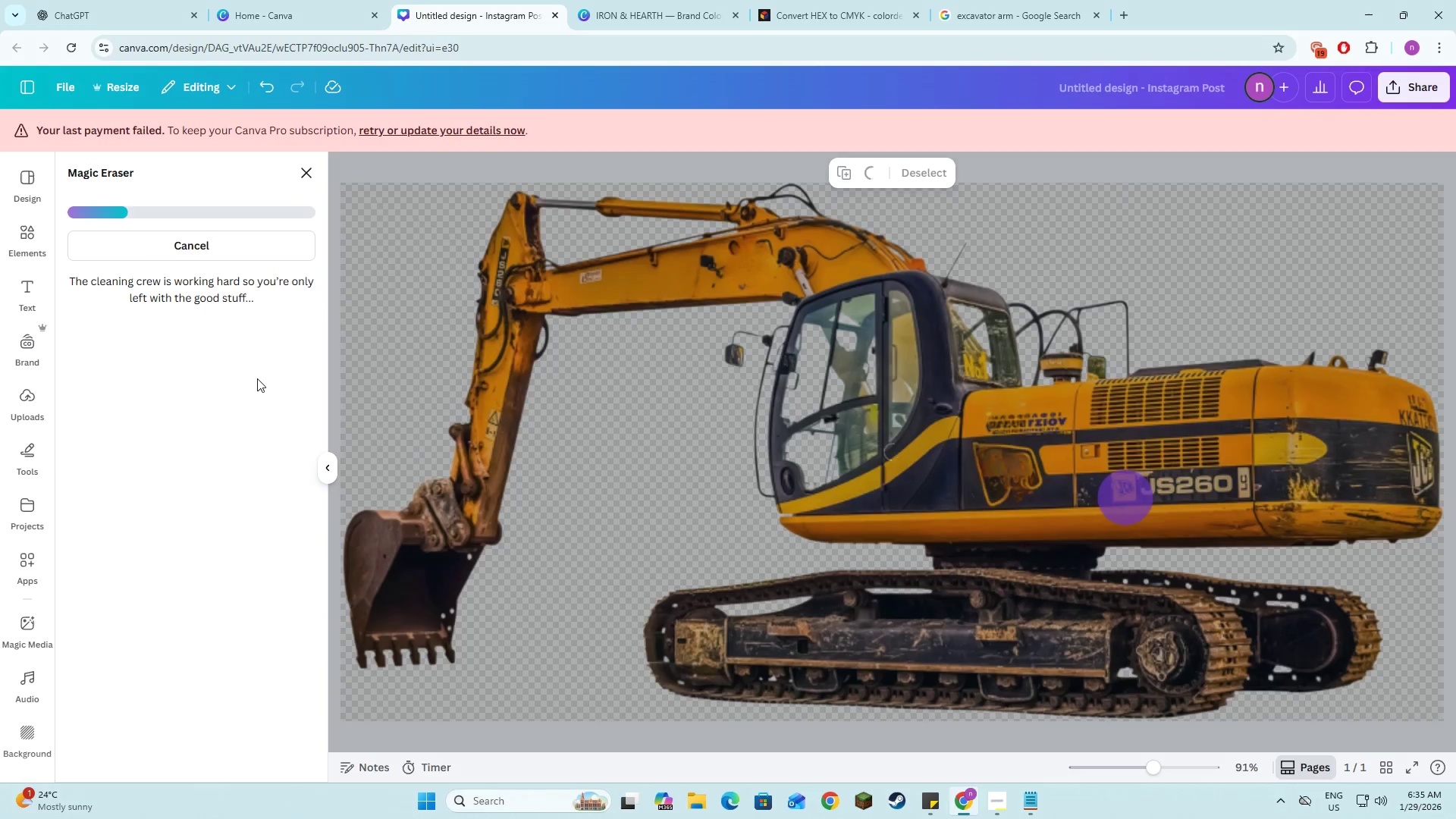 
left_click([1421, 462])
 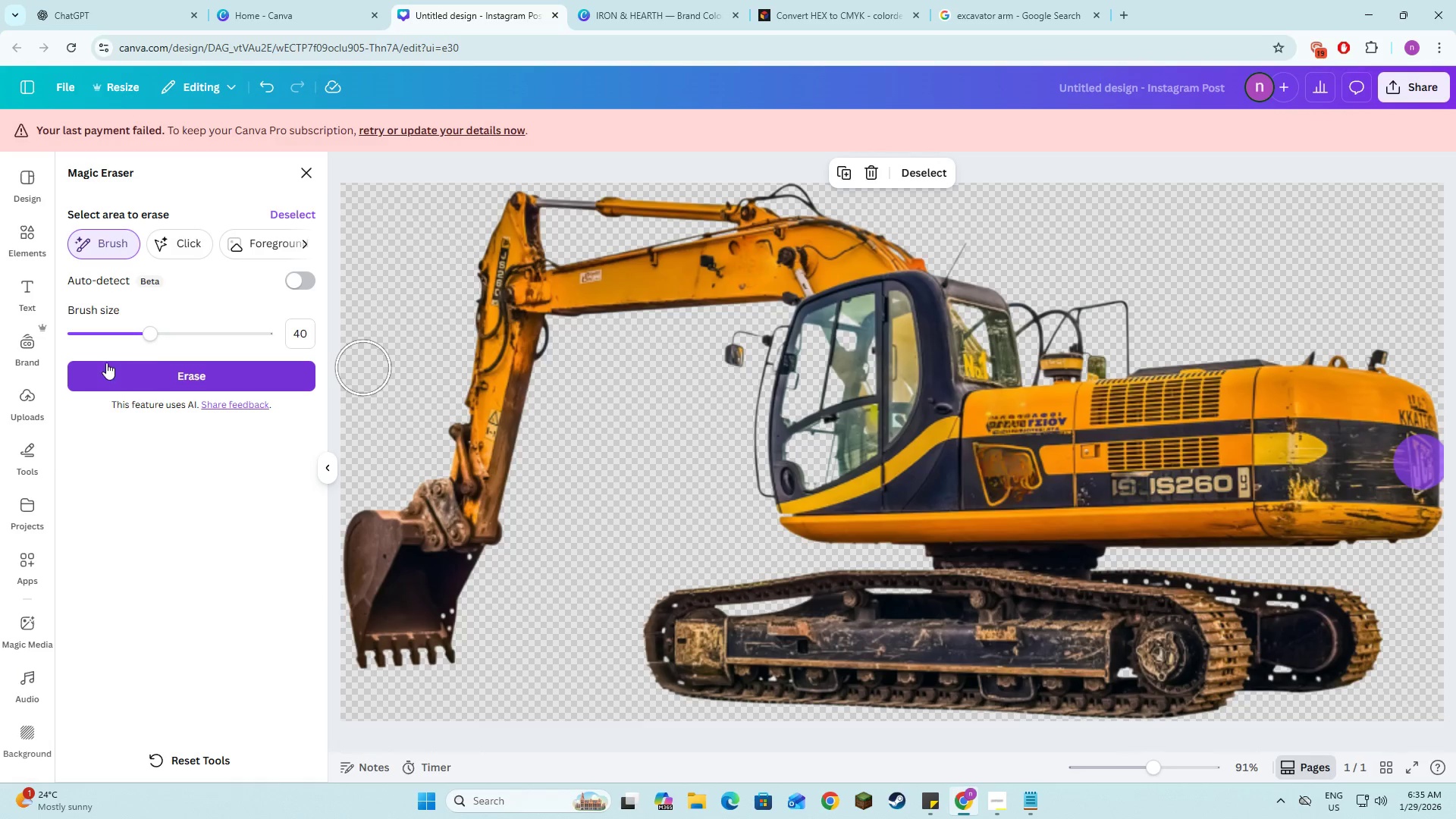 
left_click([105, 375])
 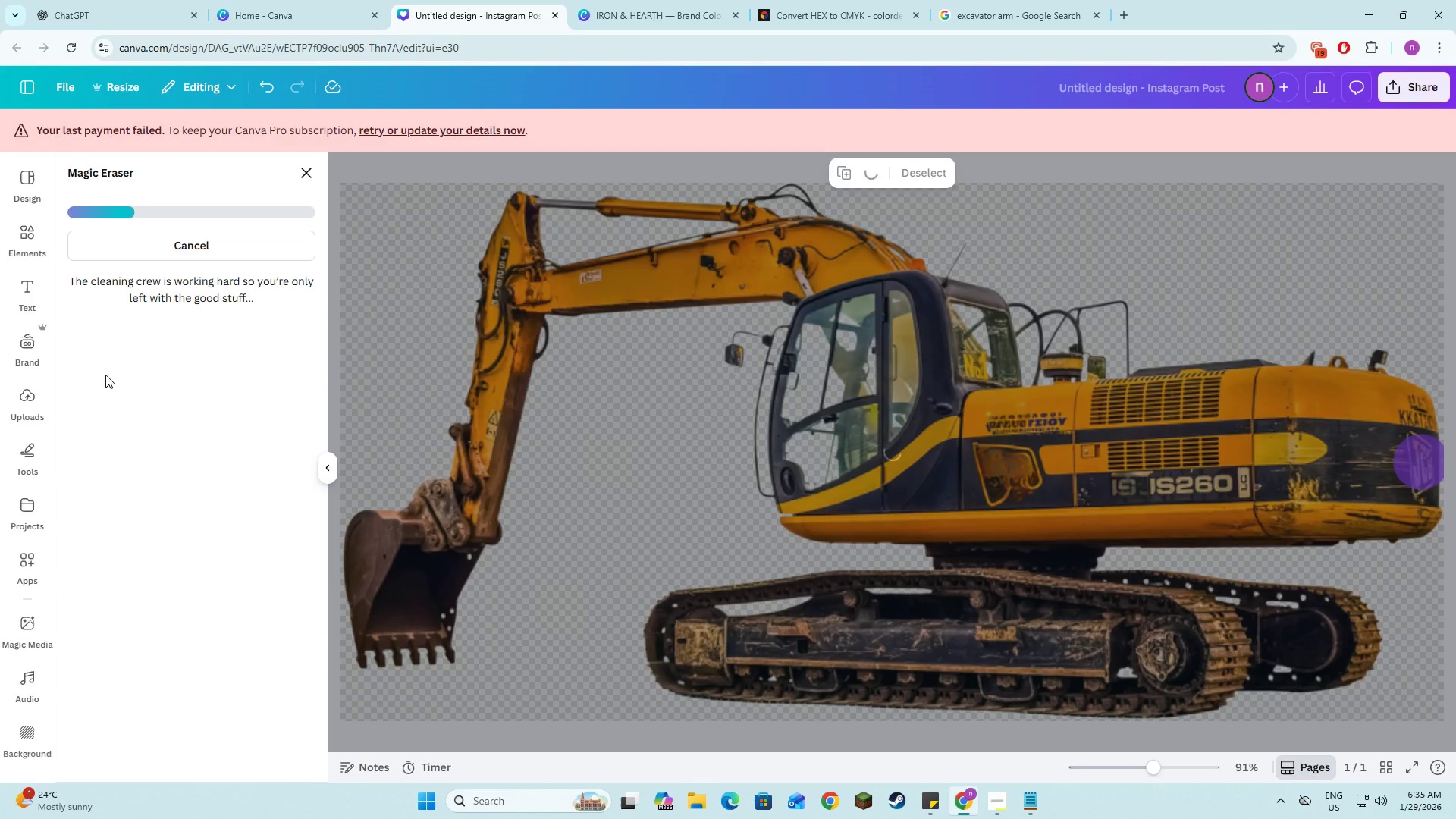 
wait(9.64)
 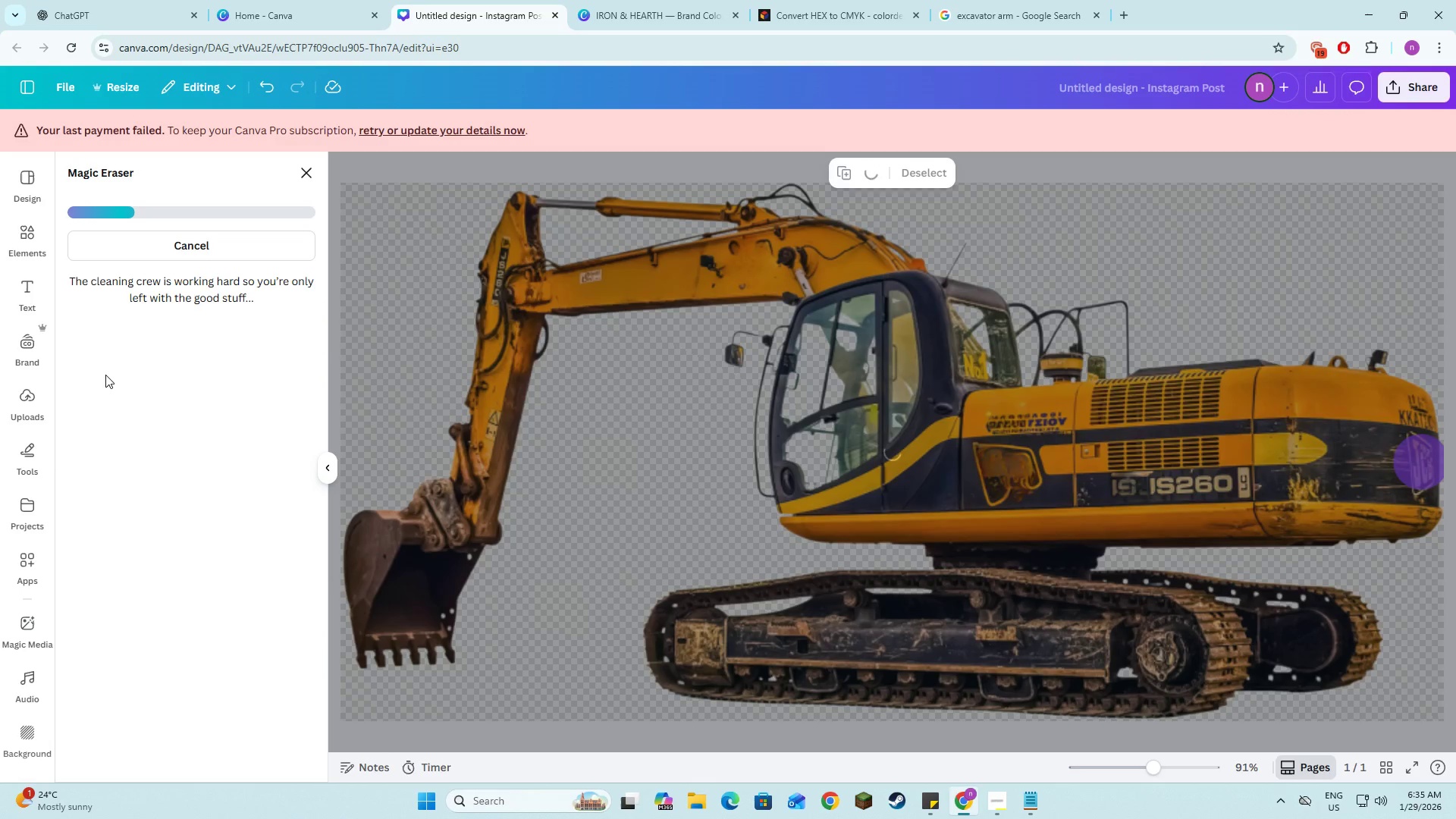 
left_click([491, 274])
 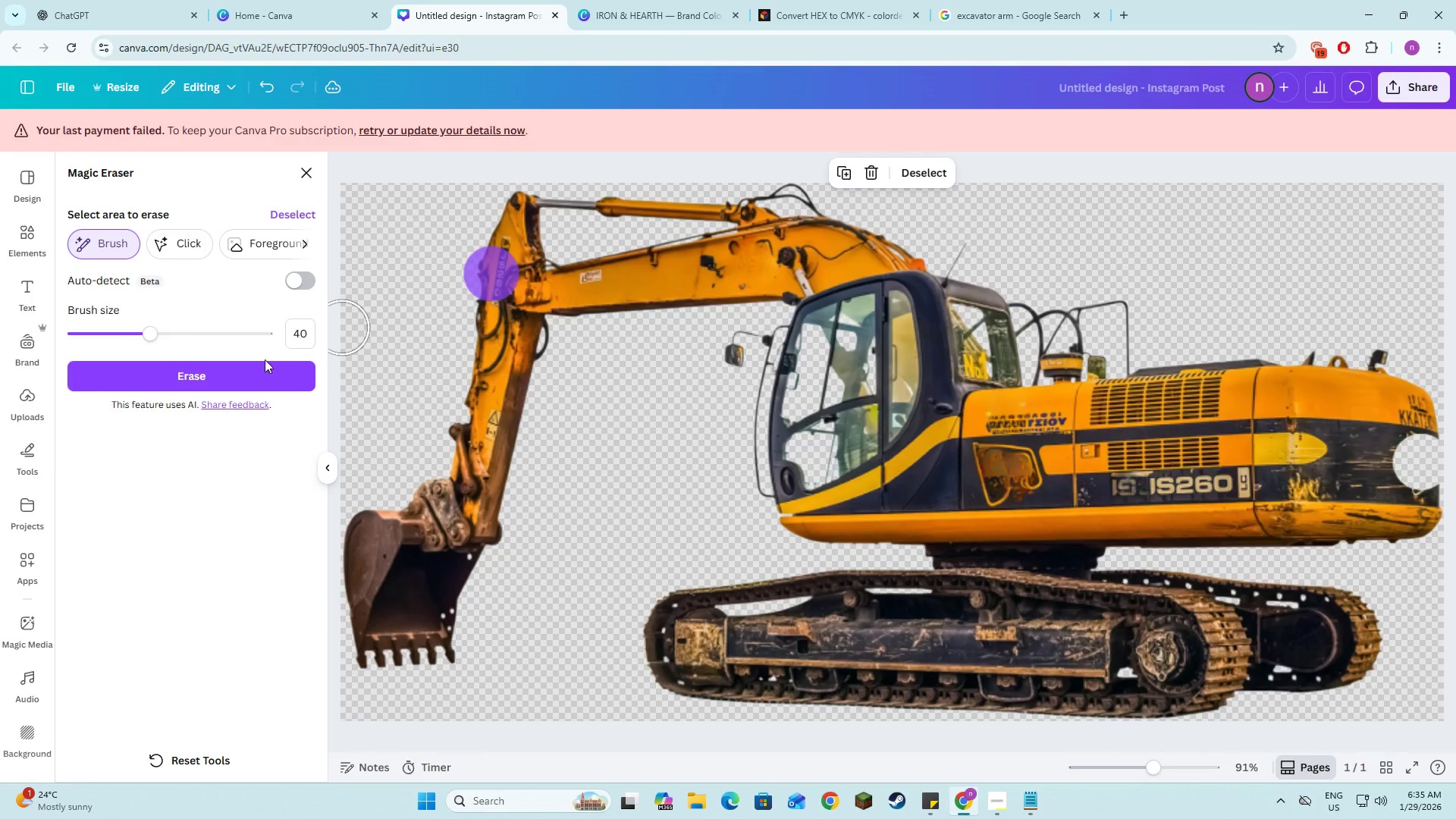 
left_click([261, 369])
 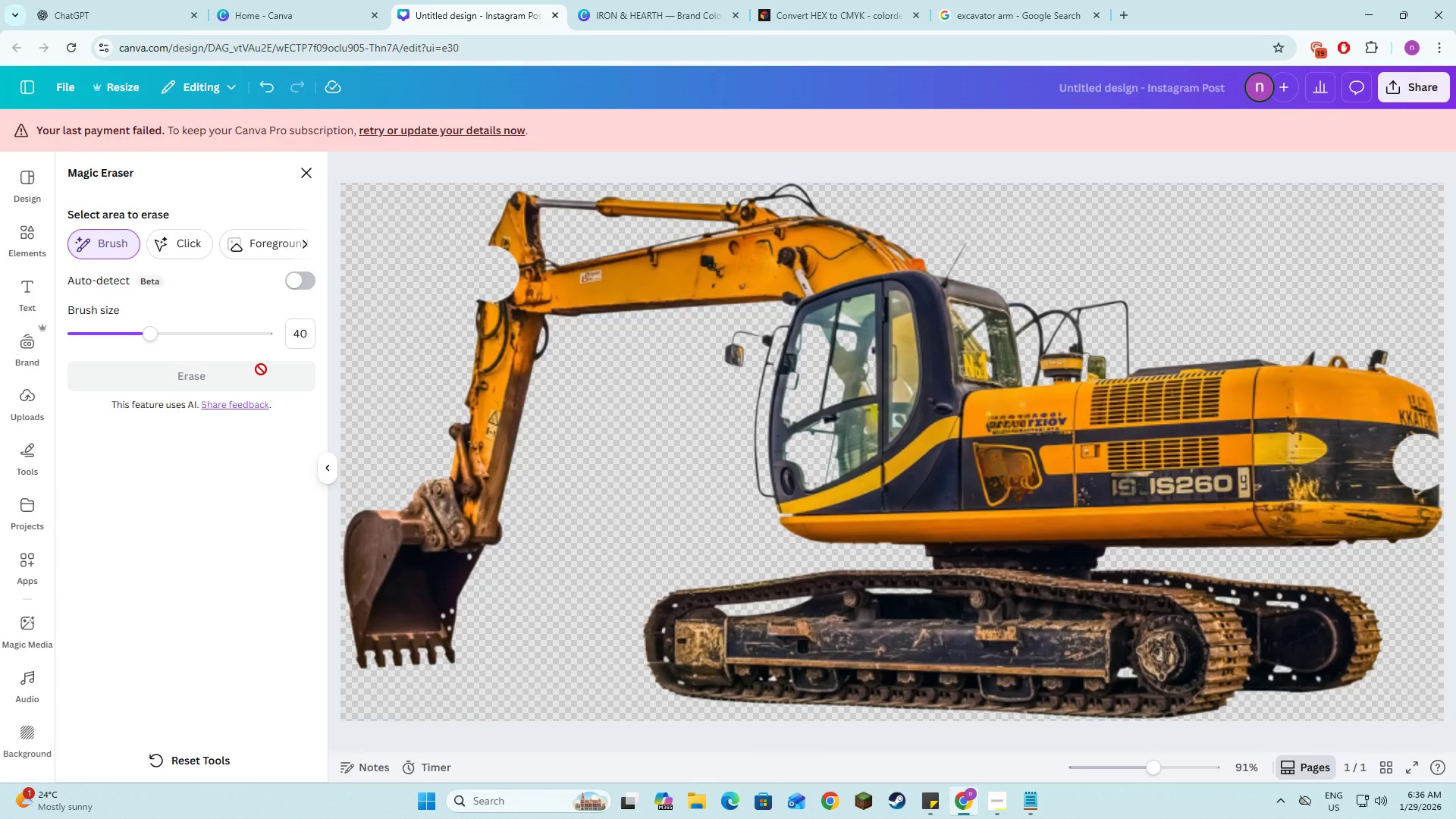 
wait(7.5)
 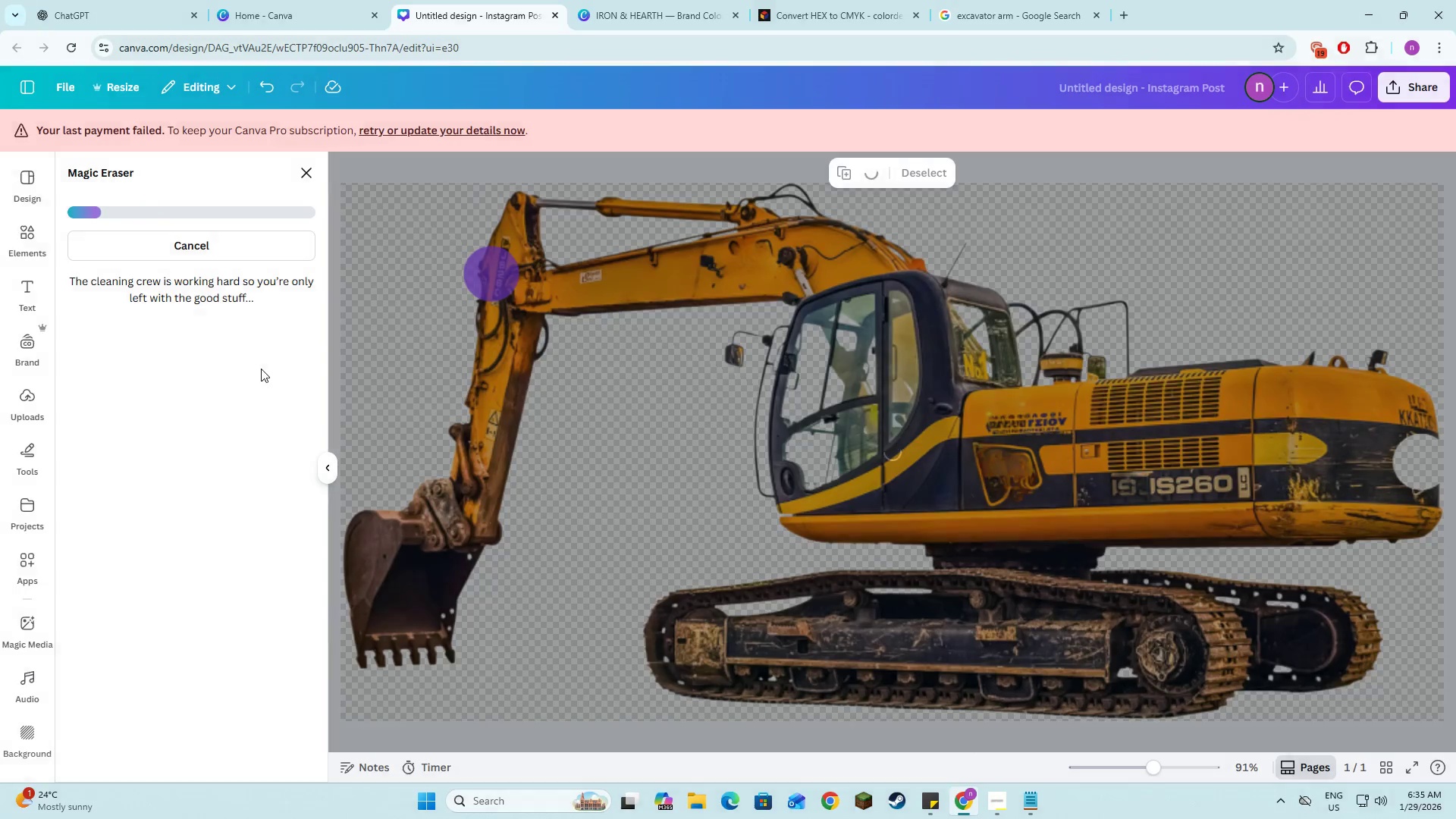 
key(Control+Z)
 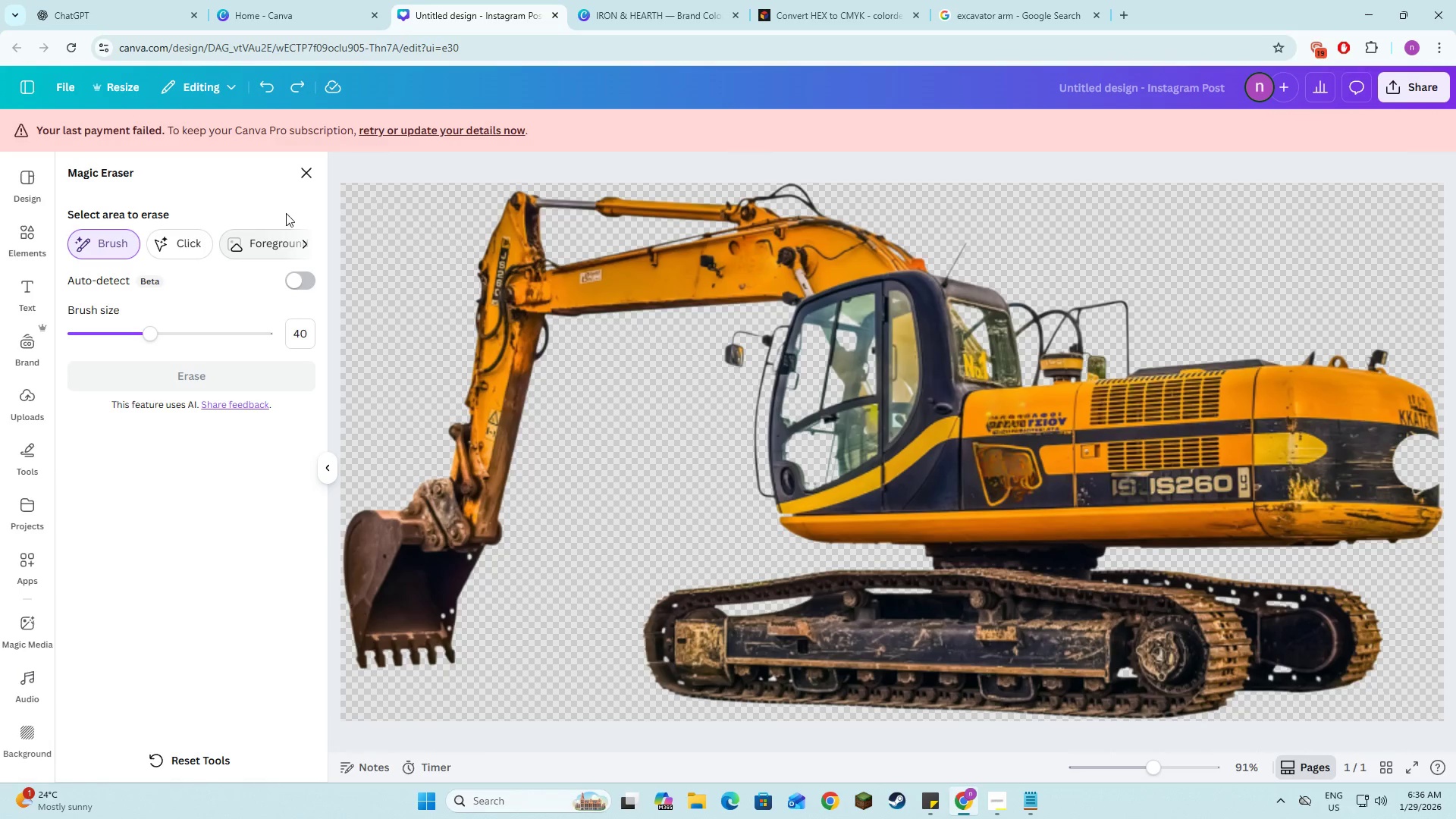 
left_click([301, 172])
 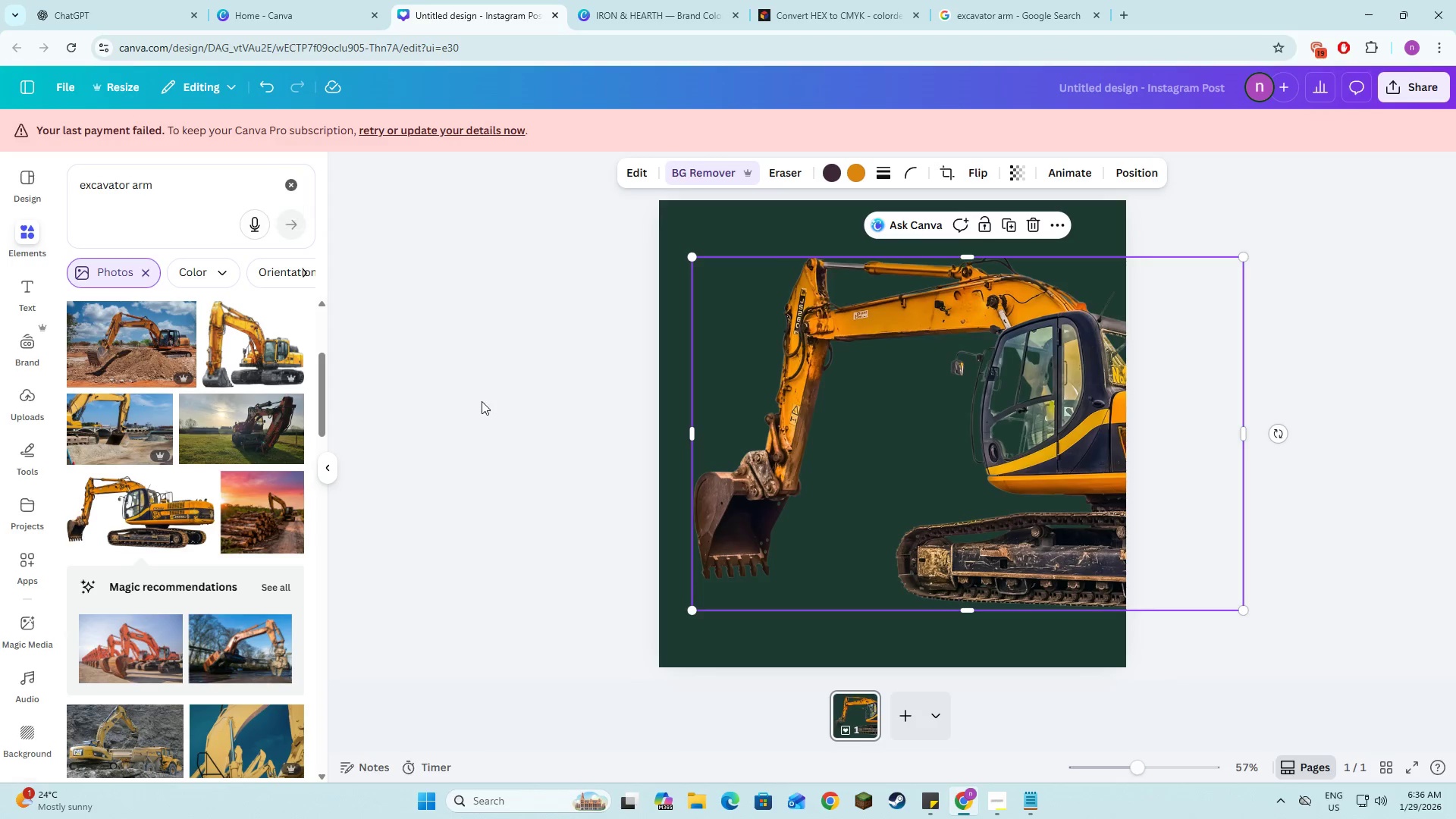 
left_click([482, 401])
 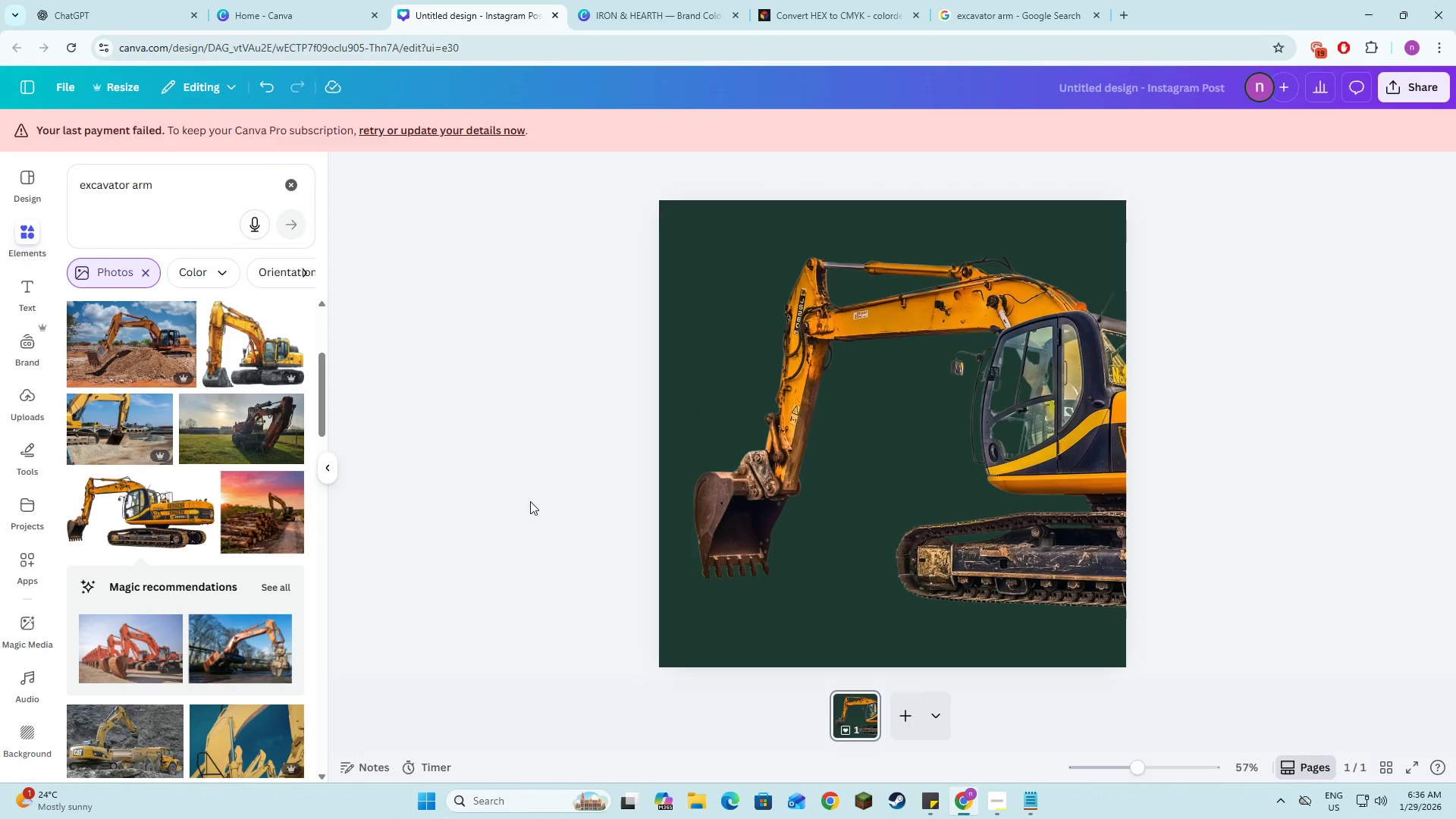 
left_click([784, 447])
 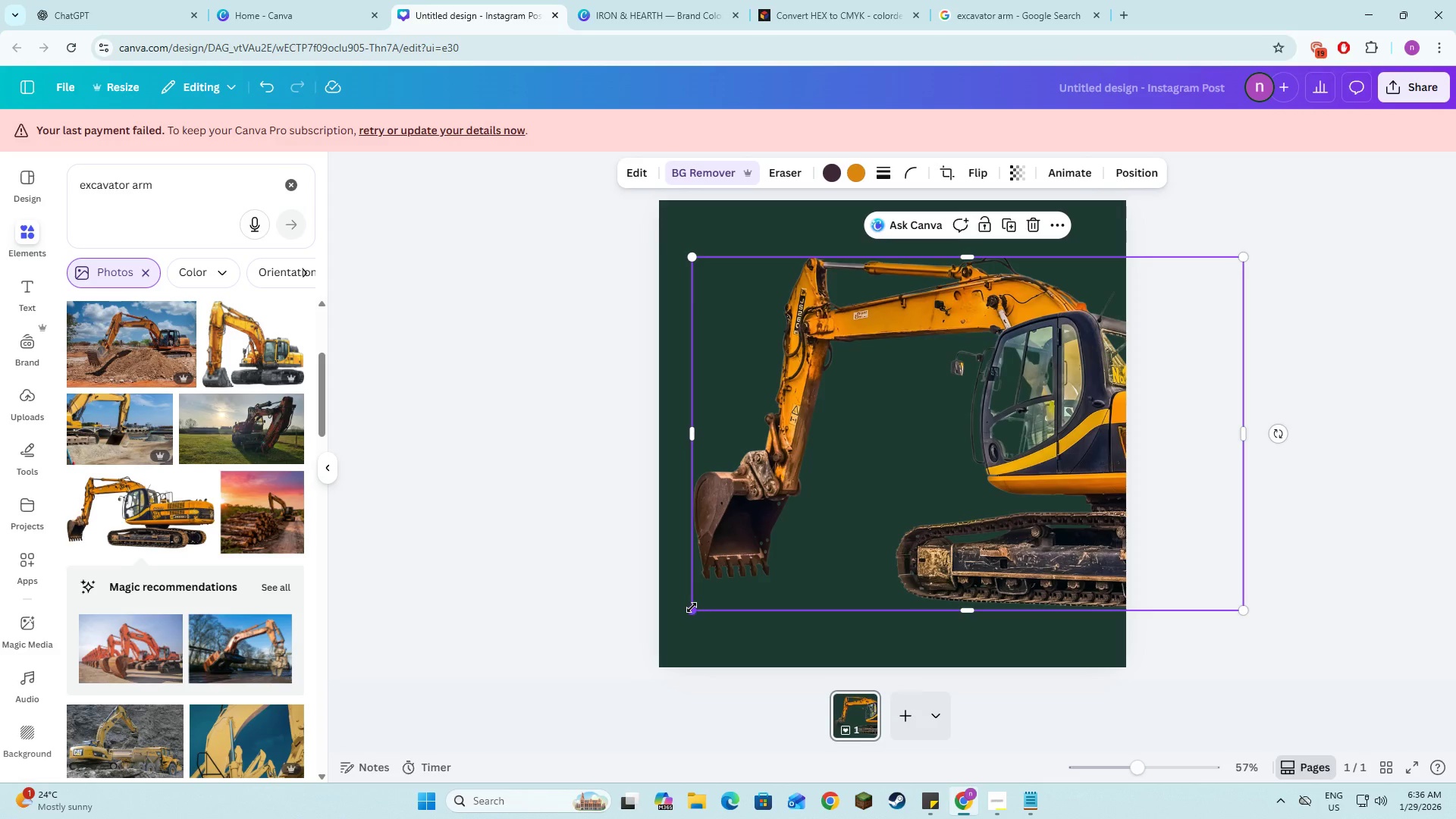 
left_click_drag(start_coordinate=[692, 607], to_coordinate=[660, 626])
 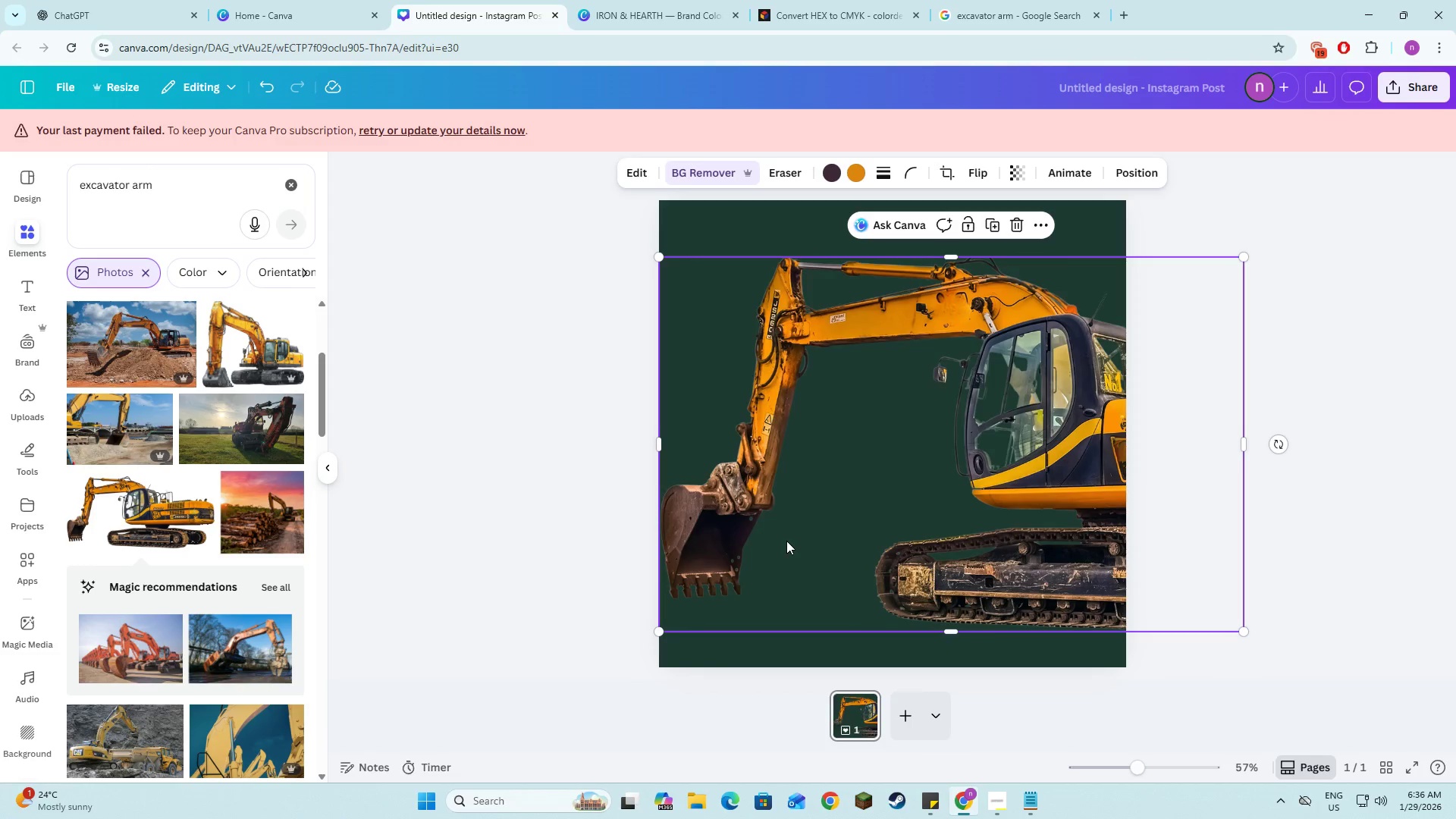 
left_click_drag(start_coordinate=[786, 541], to_coordinate=[824, 533])
 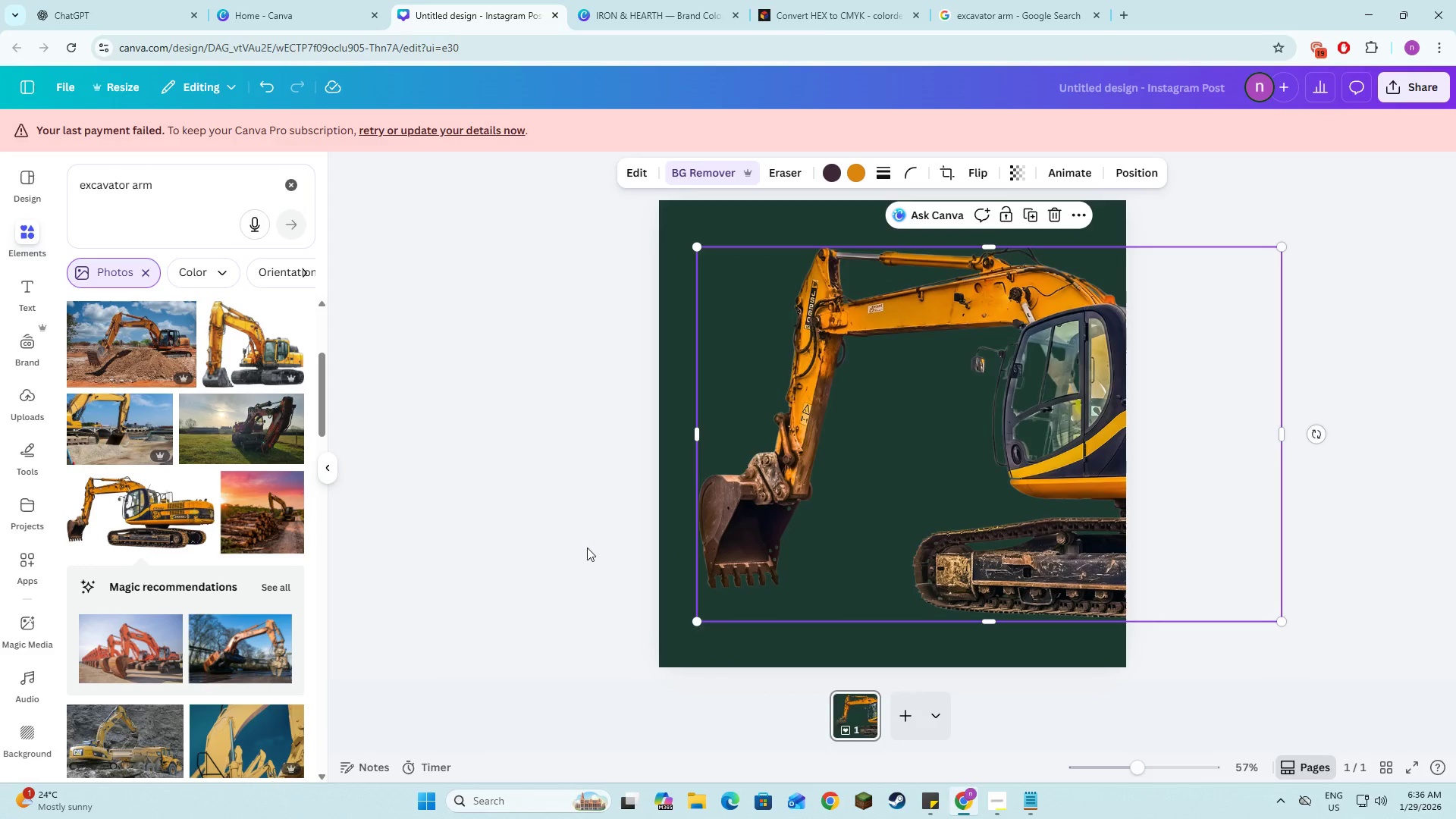 
left_click([586, 548])
 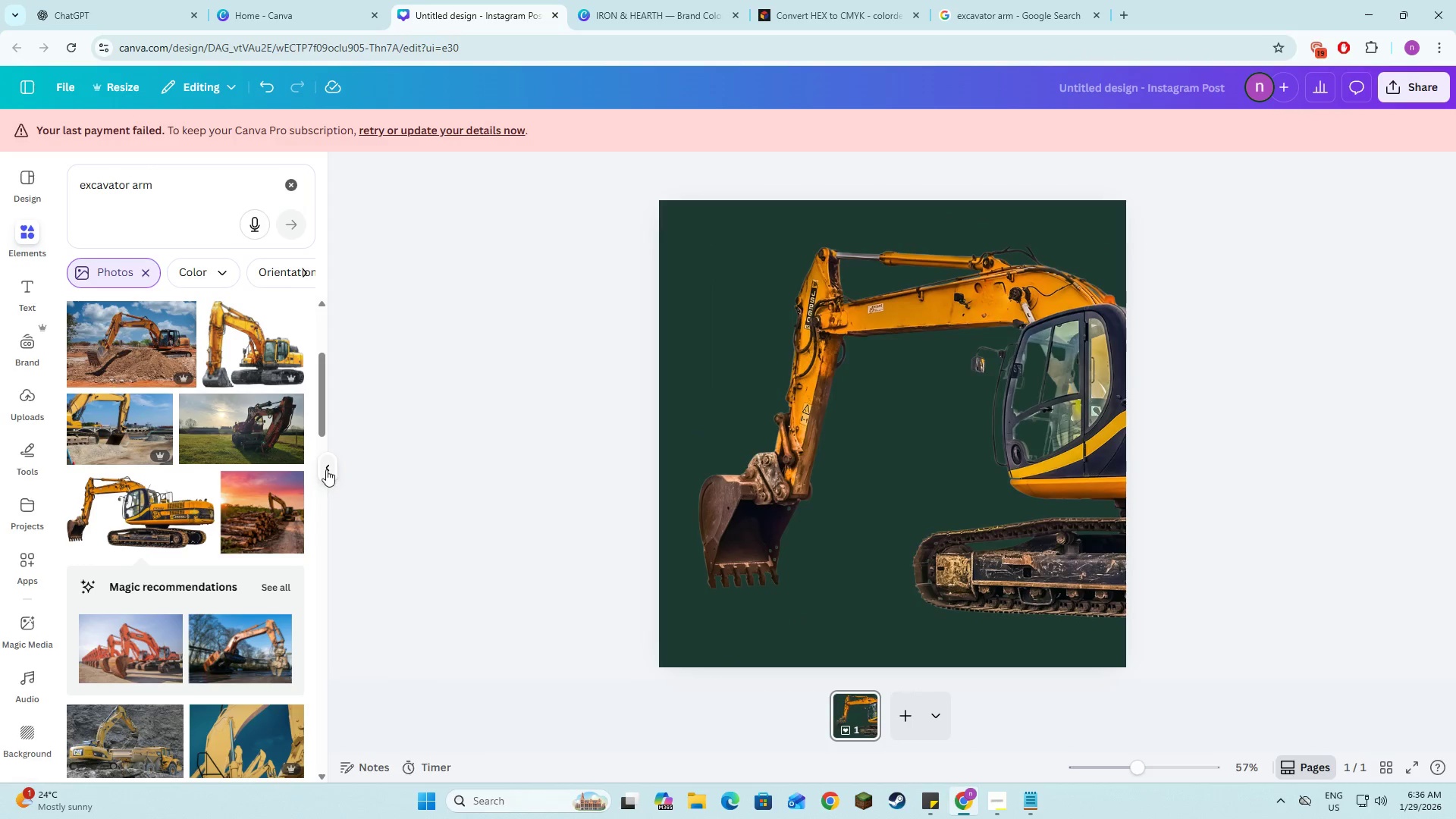 
left_click([326, 469])
 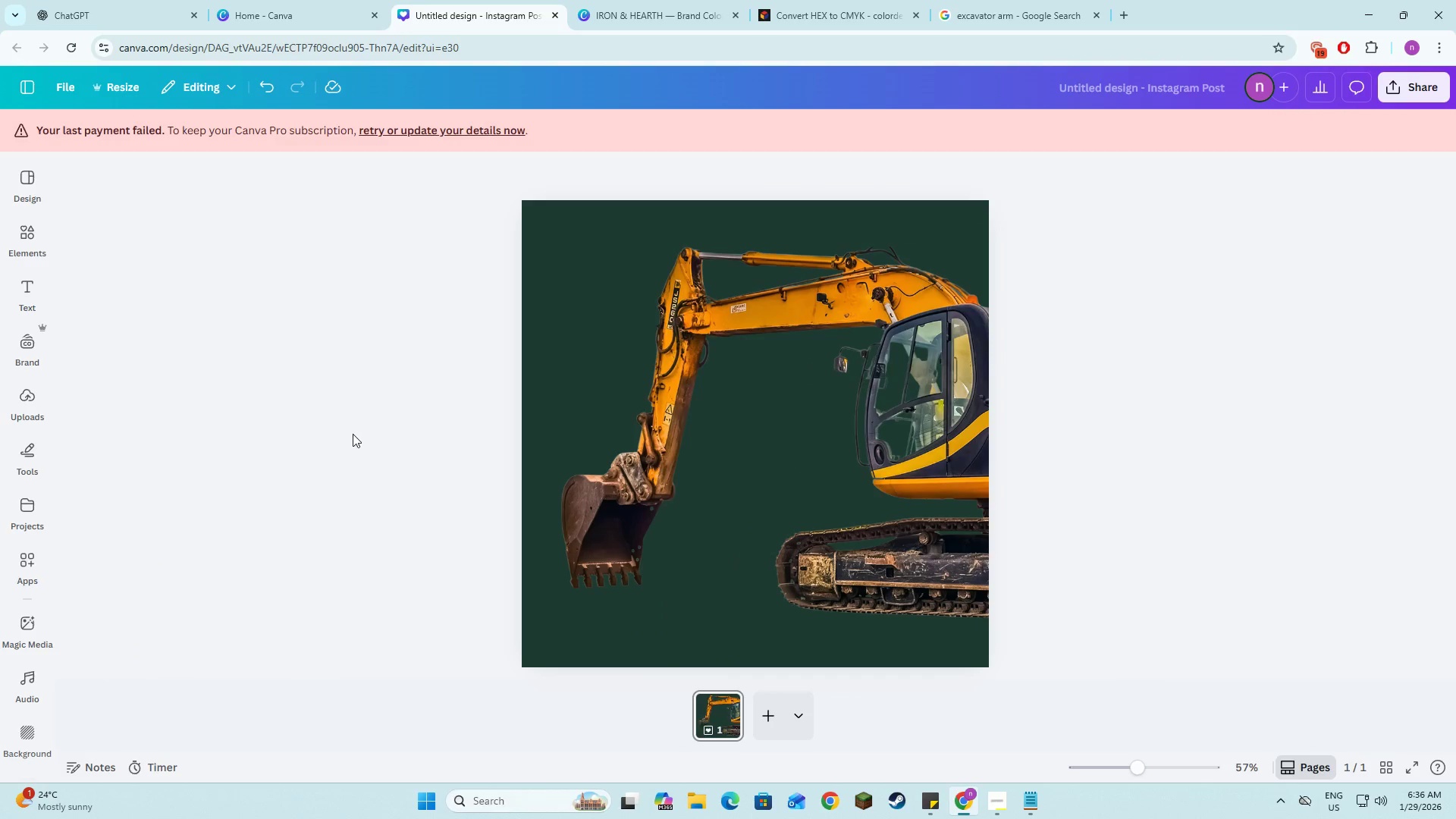 
left_click([353, 434])
 